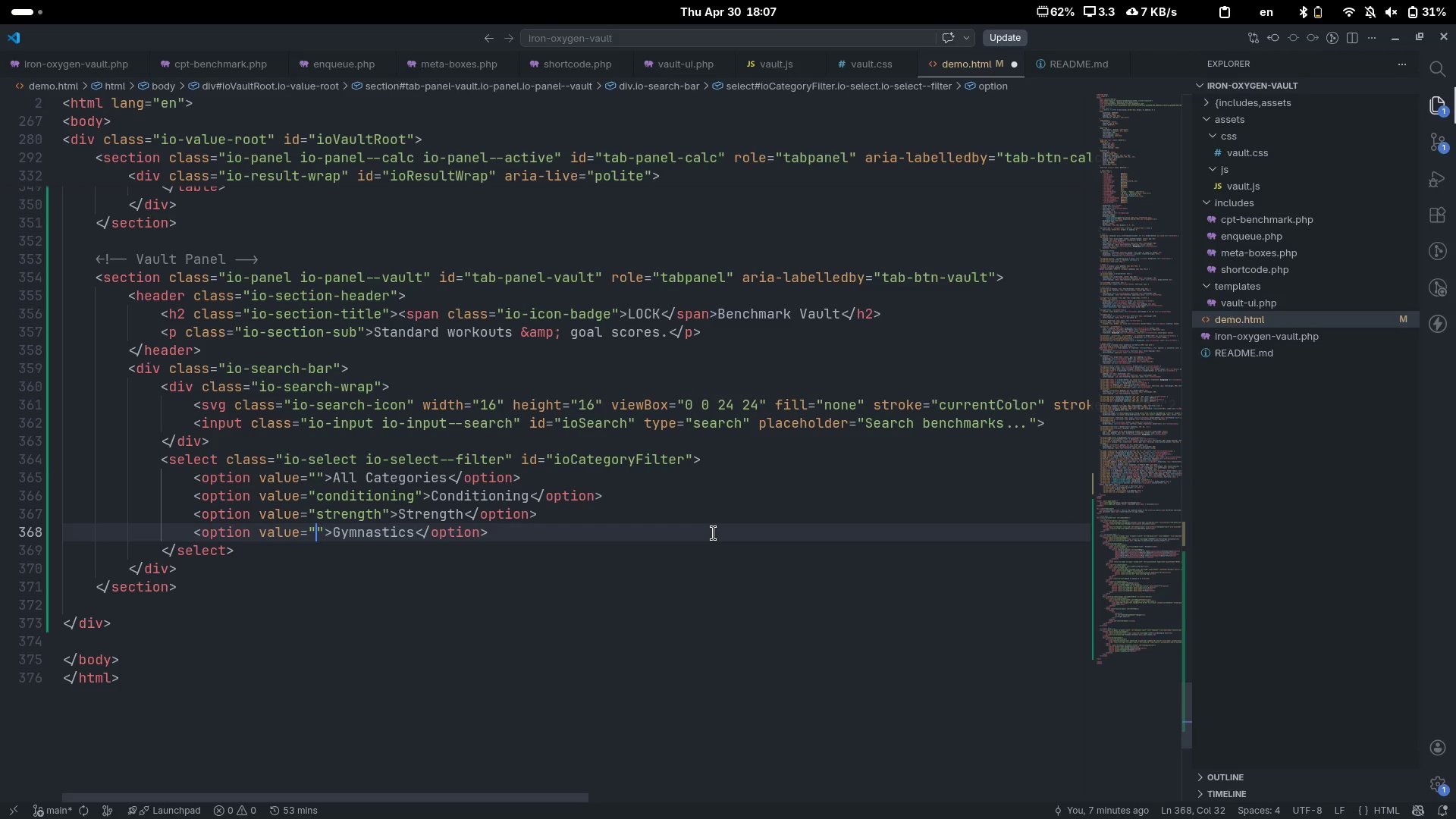 
key(Control+Backspace)
 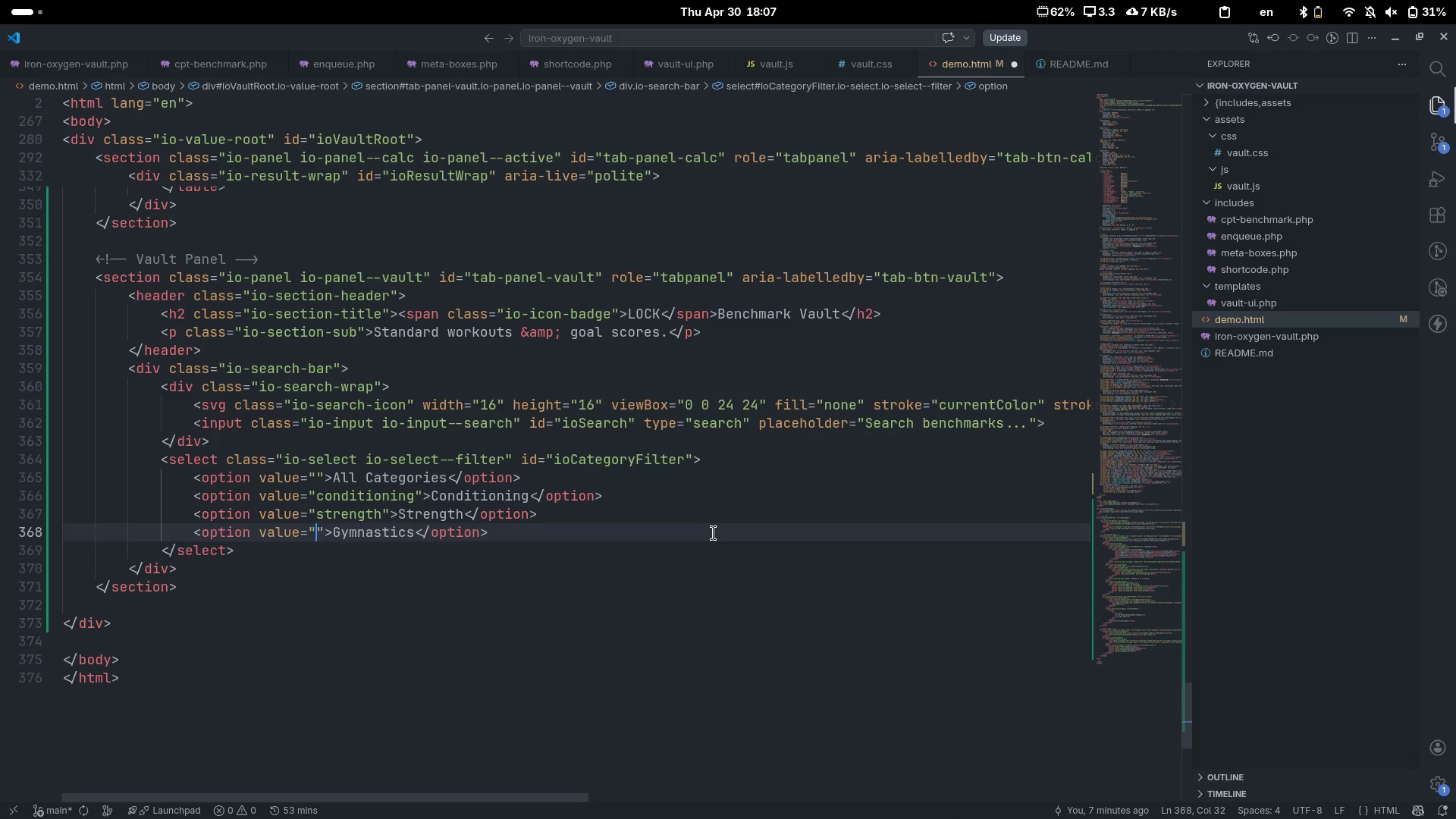 
type(gymnastics)
key(Escape)
 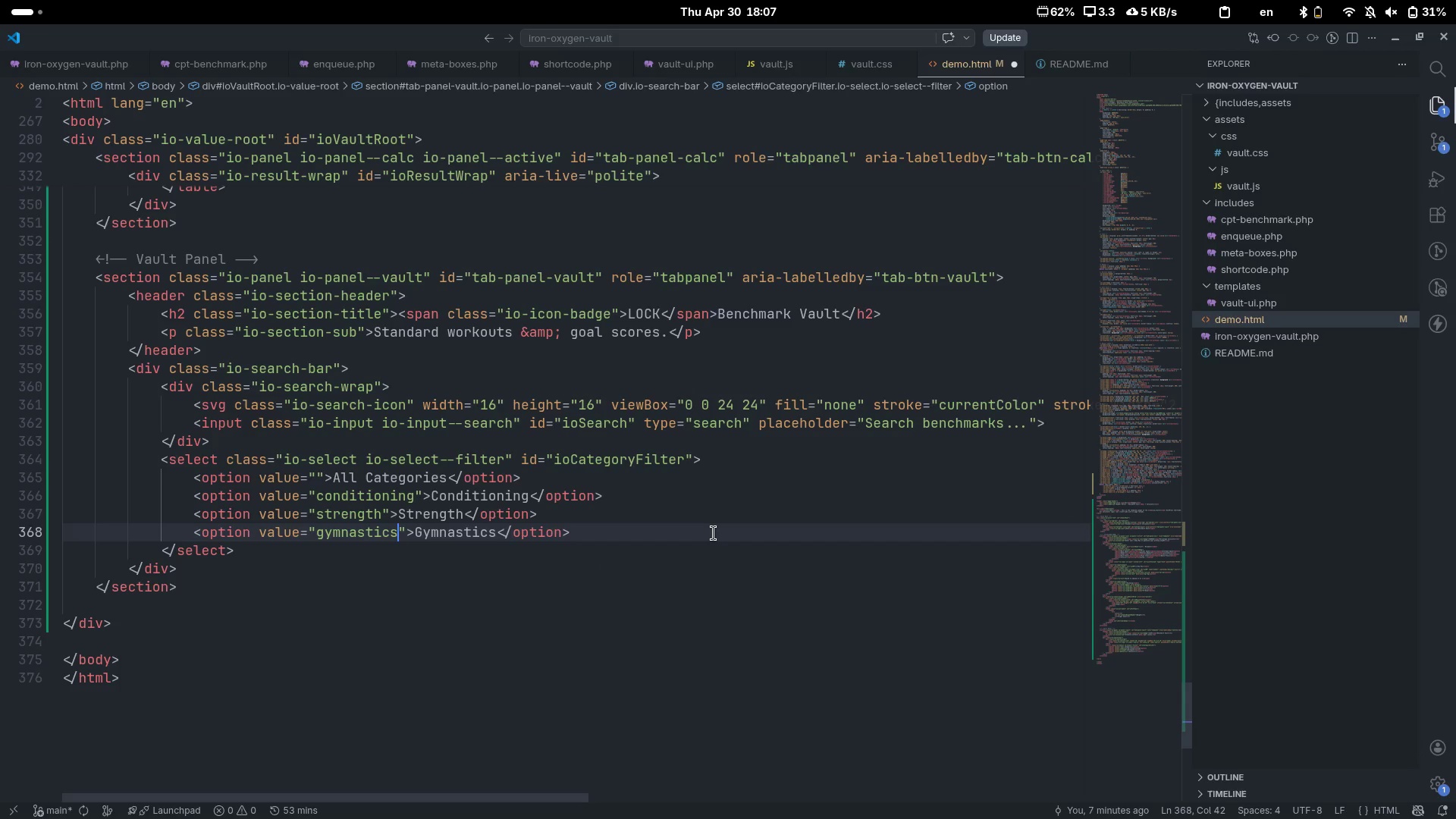 
key(Control+C)
 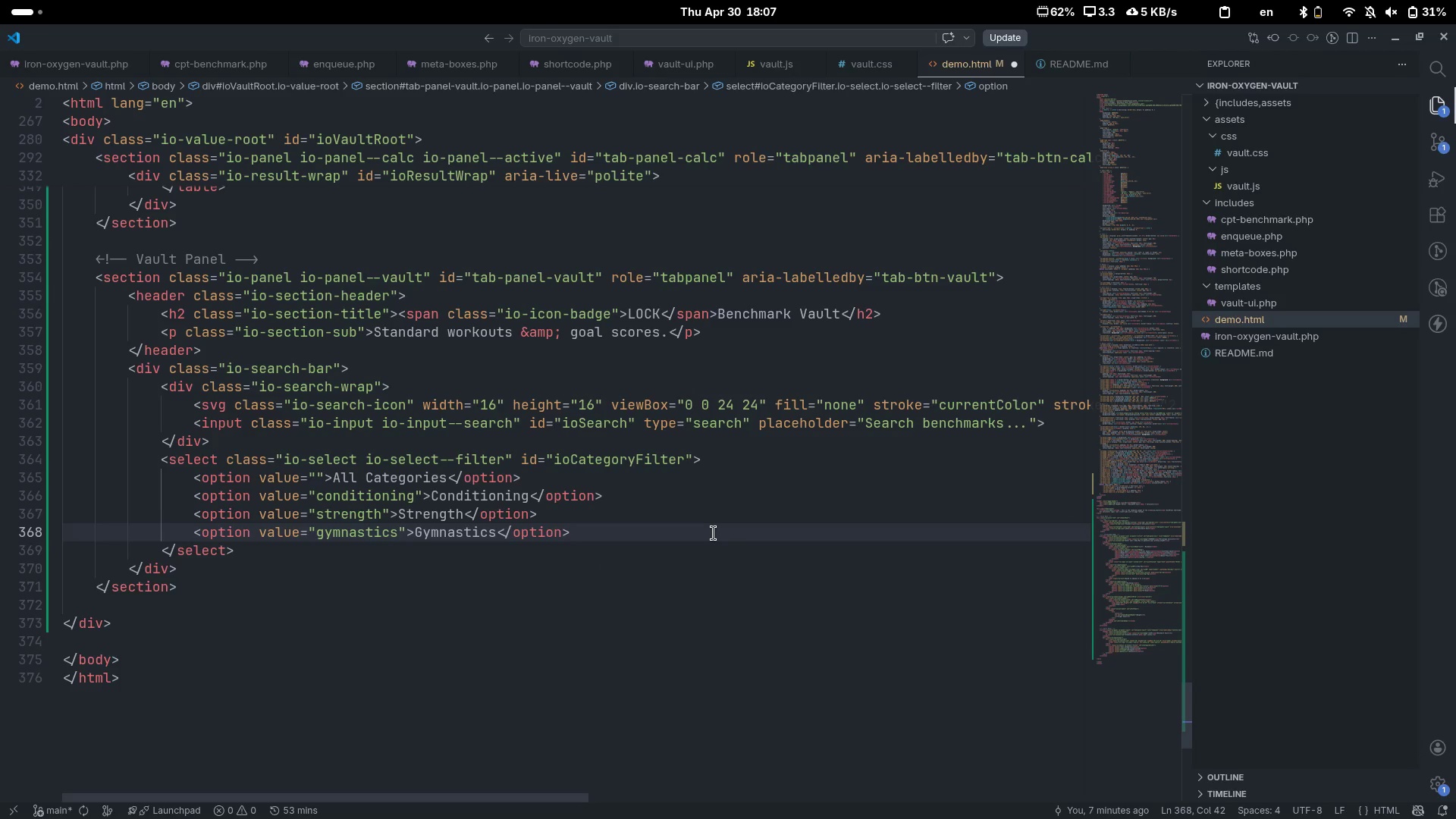 
key(Control+V)
 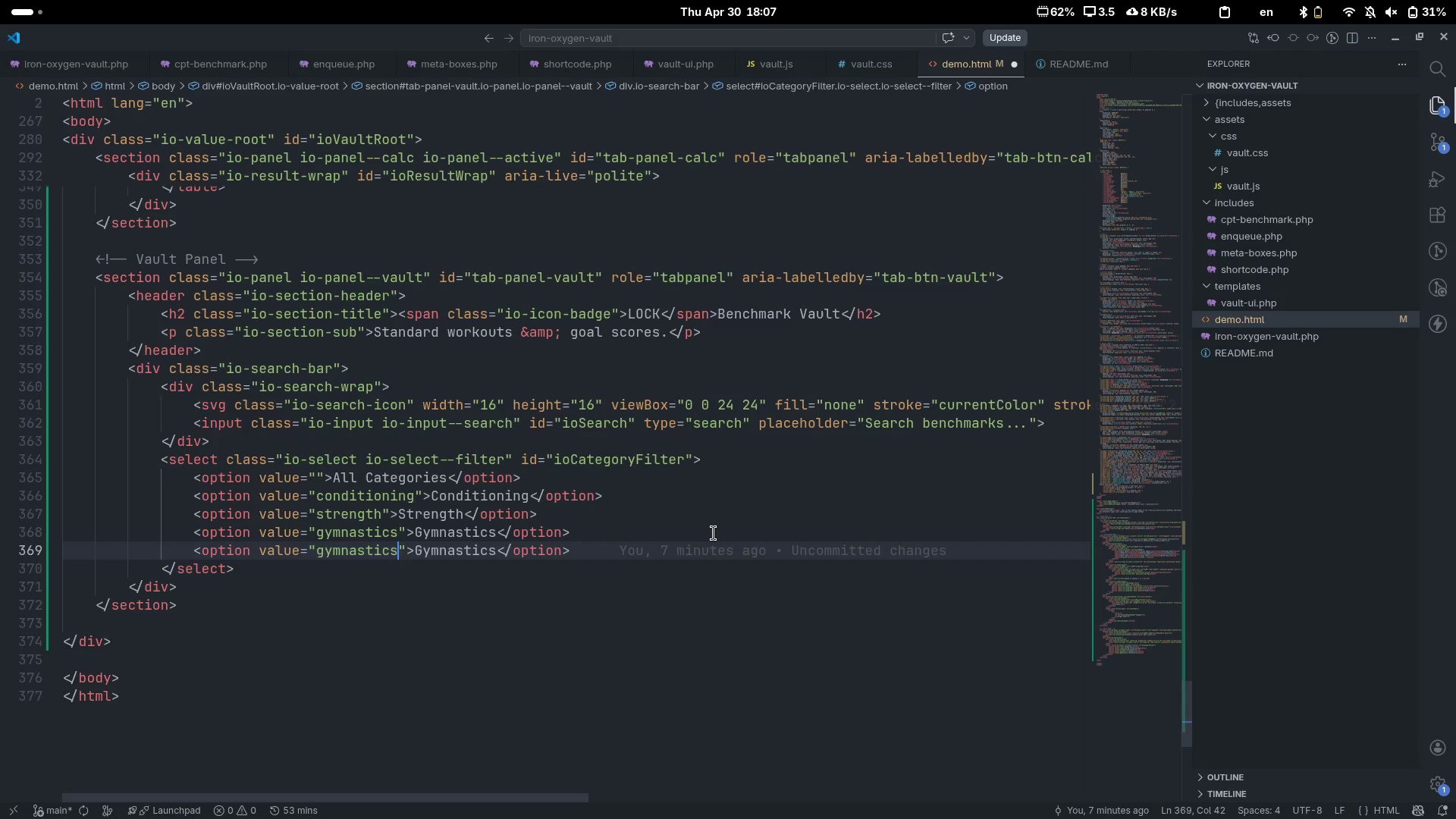 
key(Control+Backspace)
 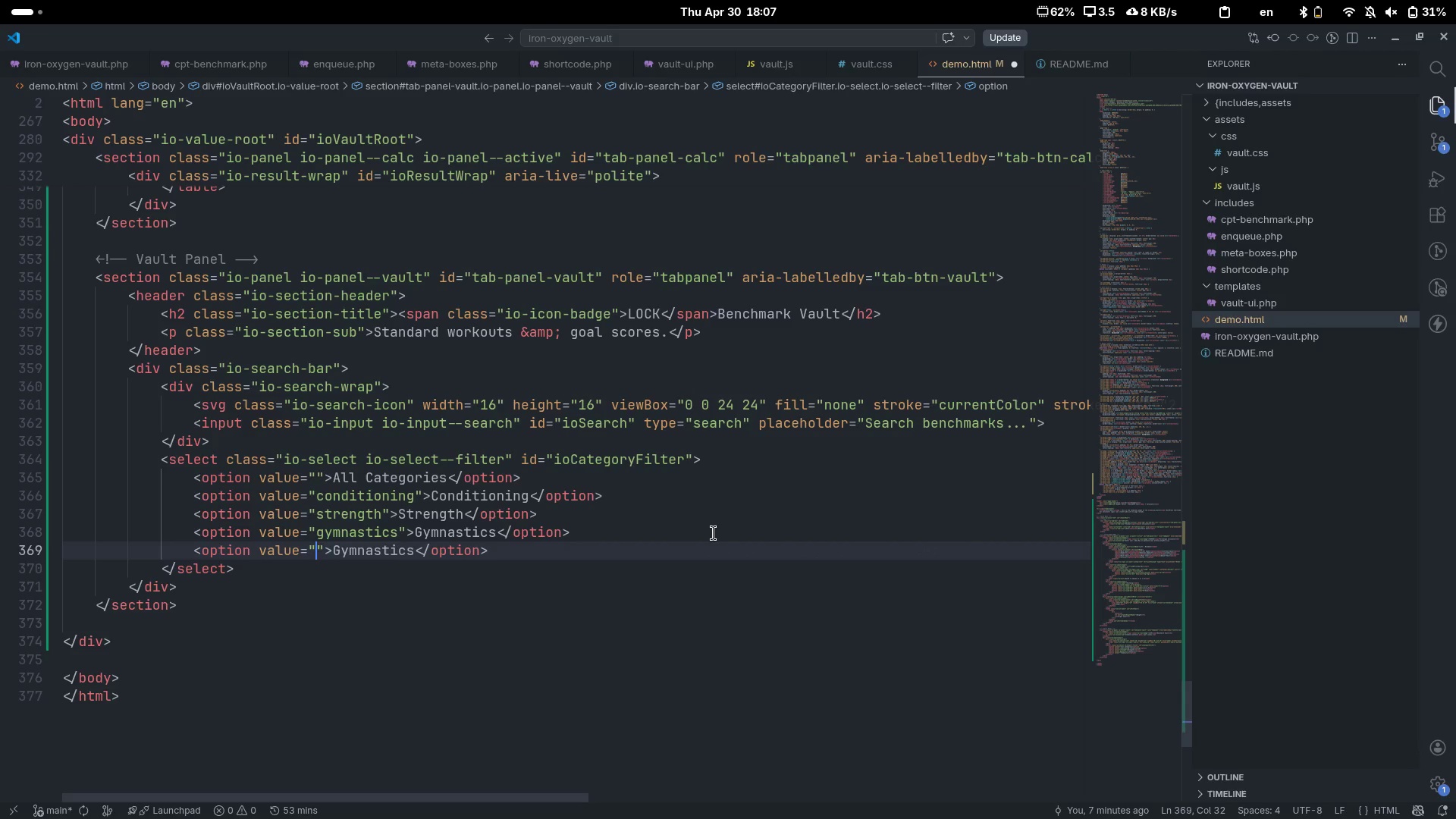 
type(mixed)
 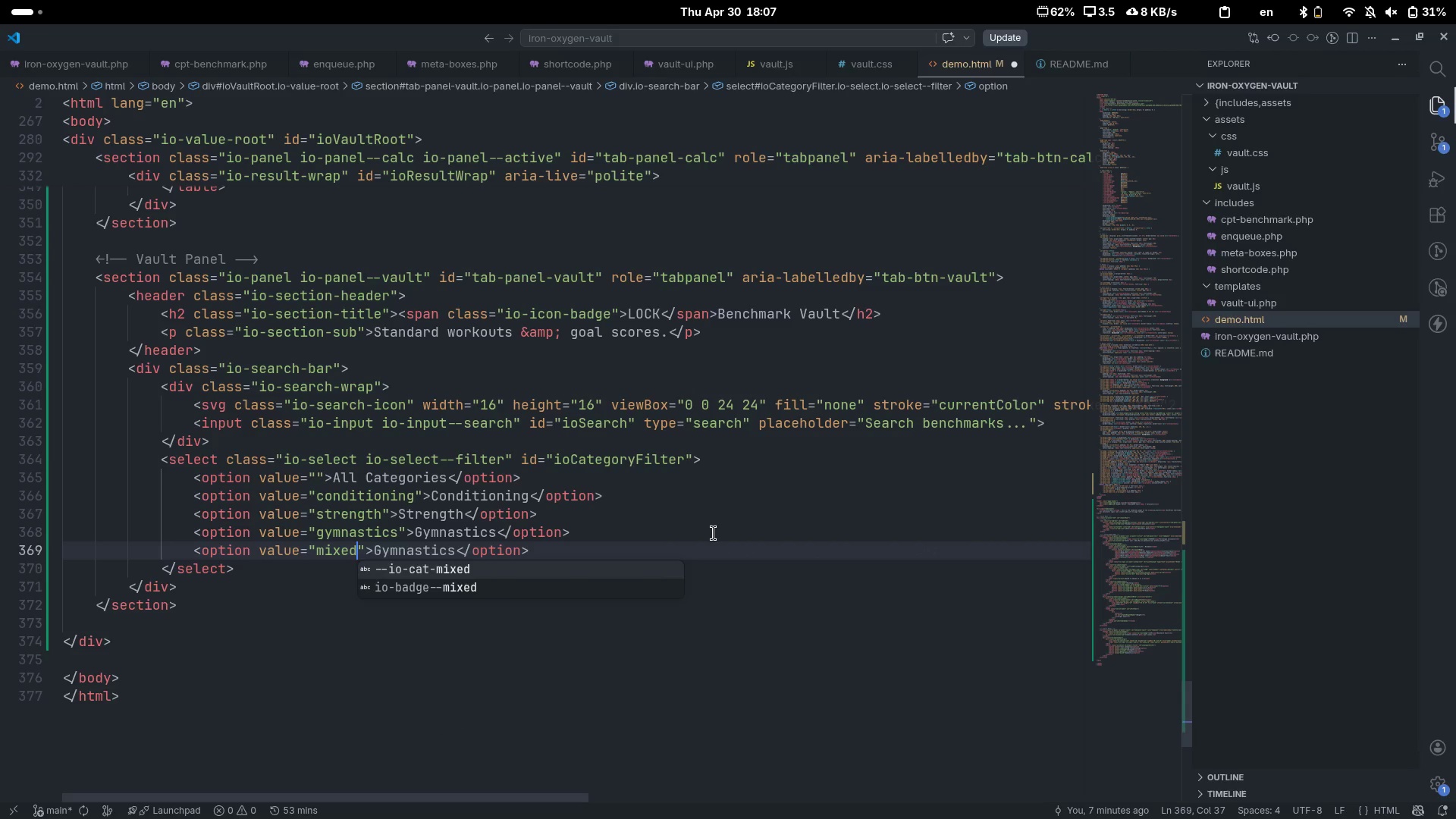 
key(Control+ArrowRight)
 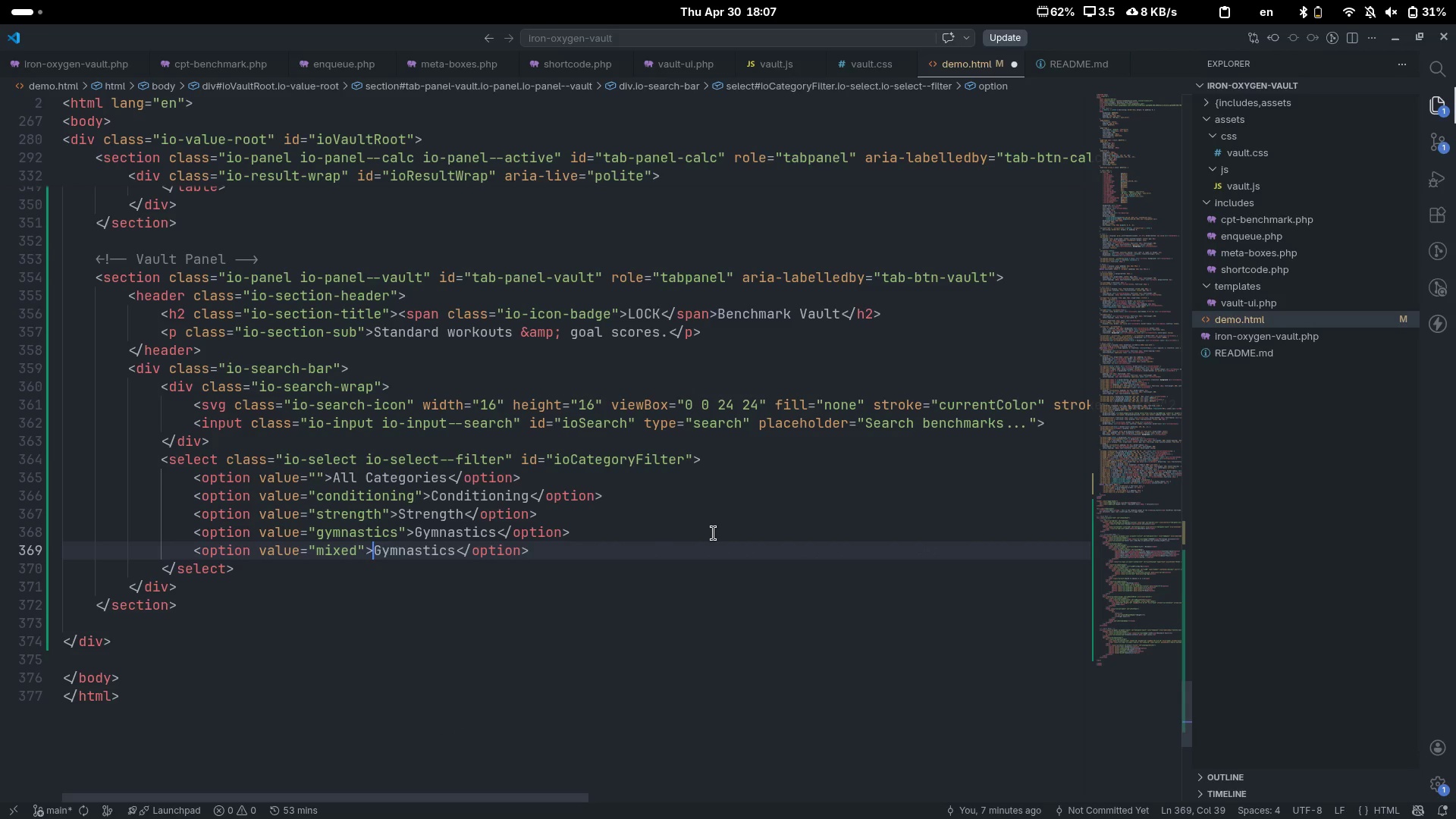 
key(Control+Delete)
 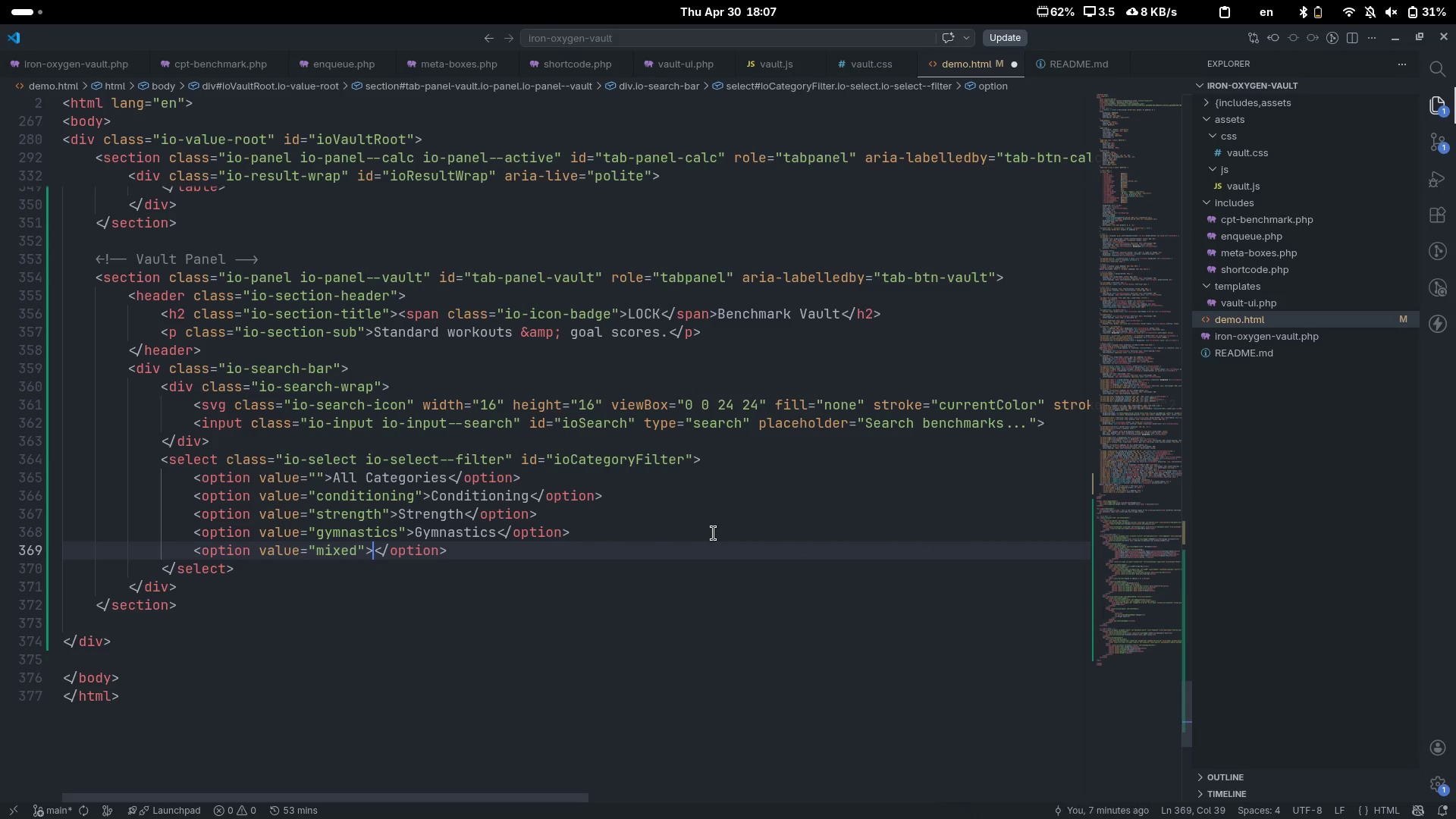 
type(Mixed Modal)
 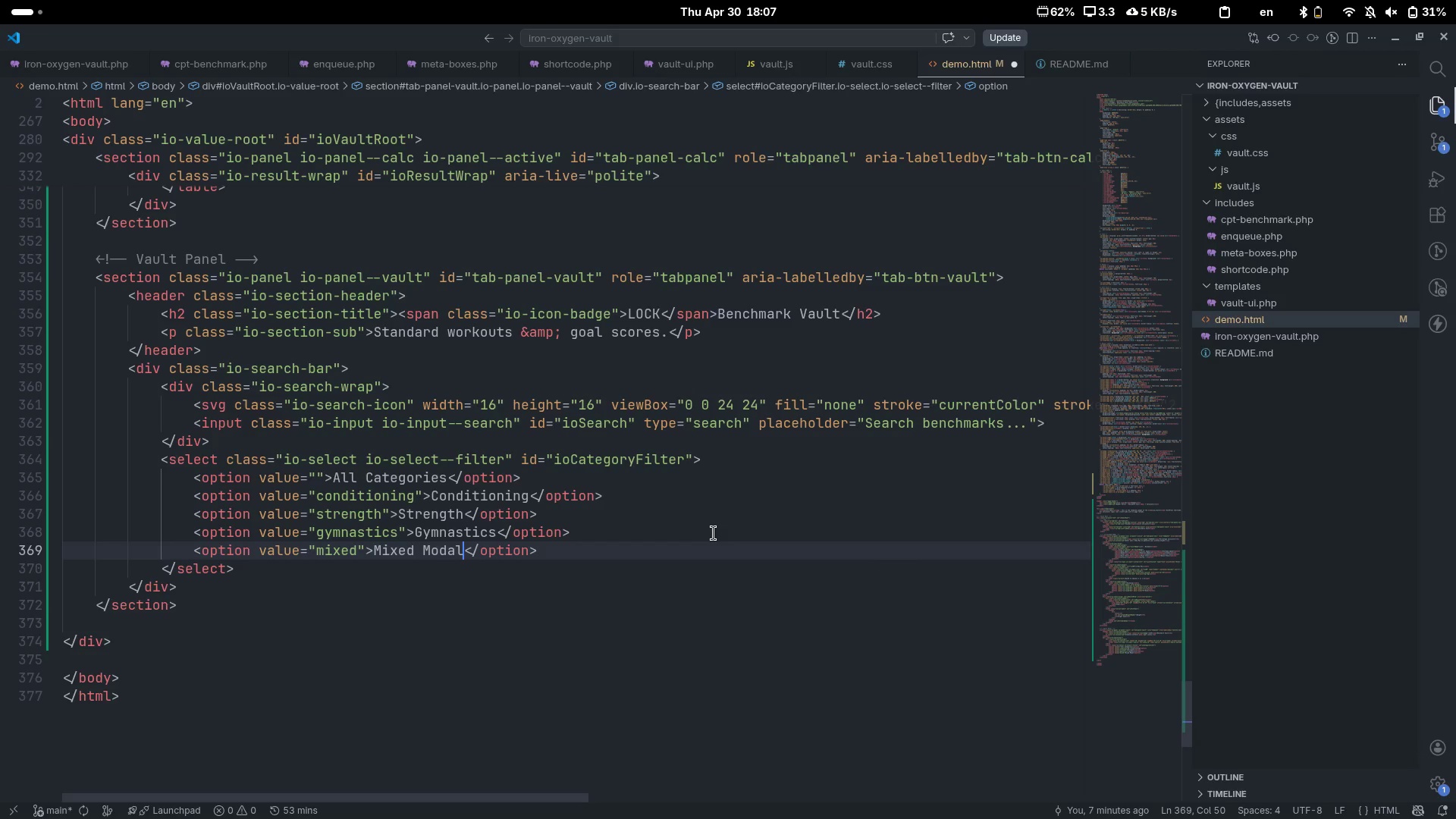 
key(ArrowDown)
 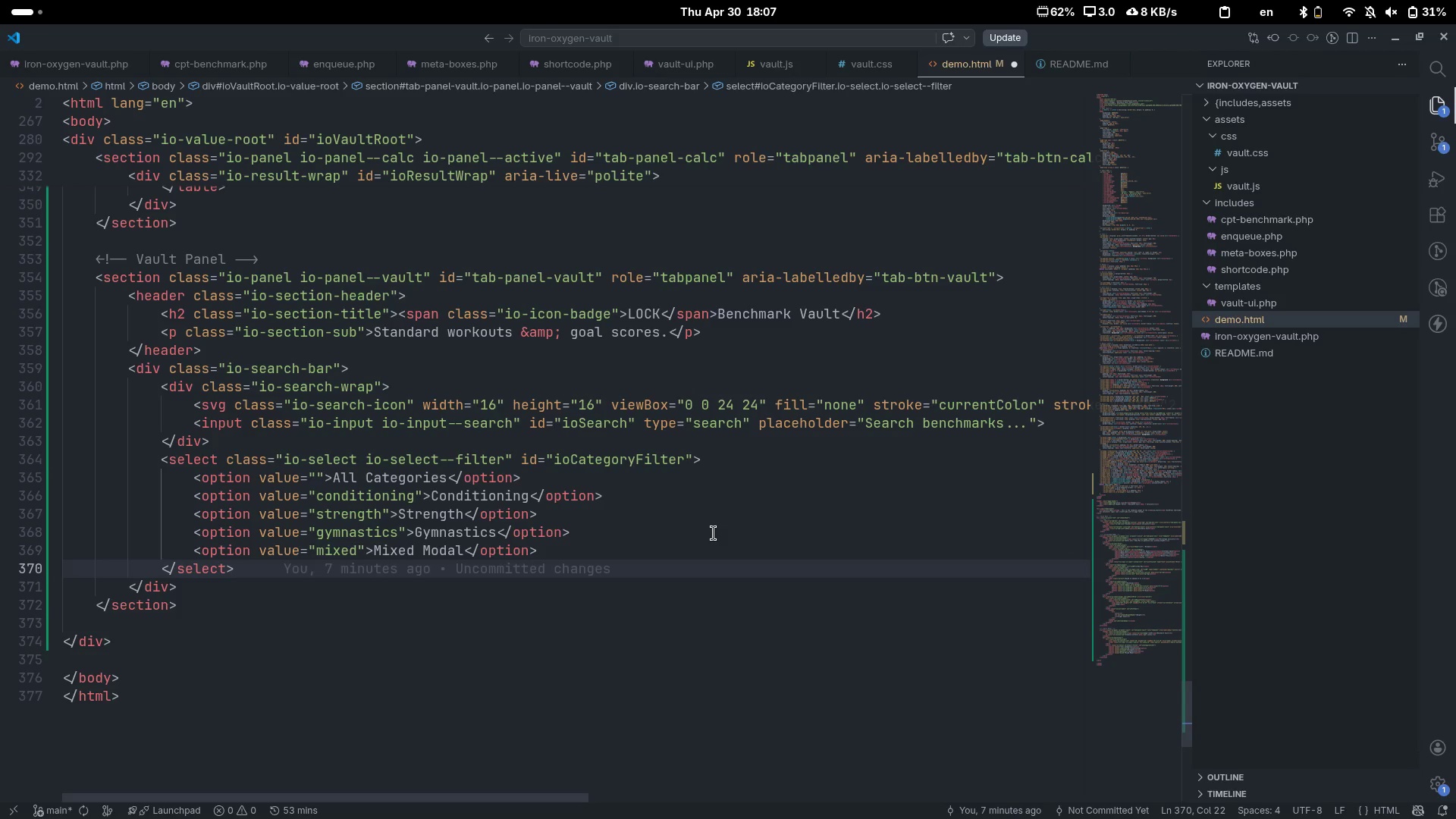 
key(ArrowDown)
 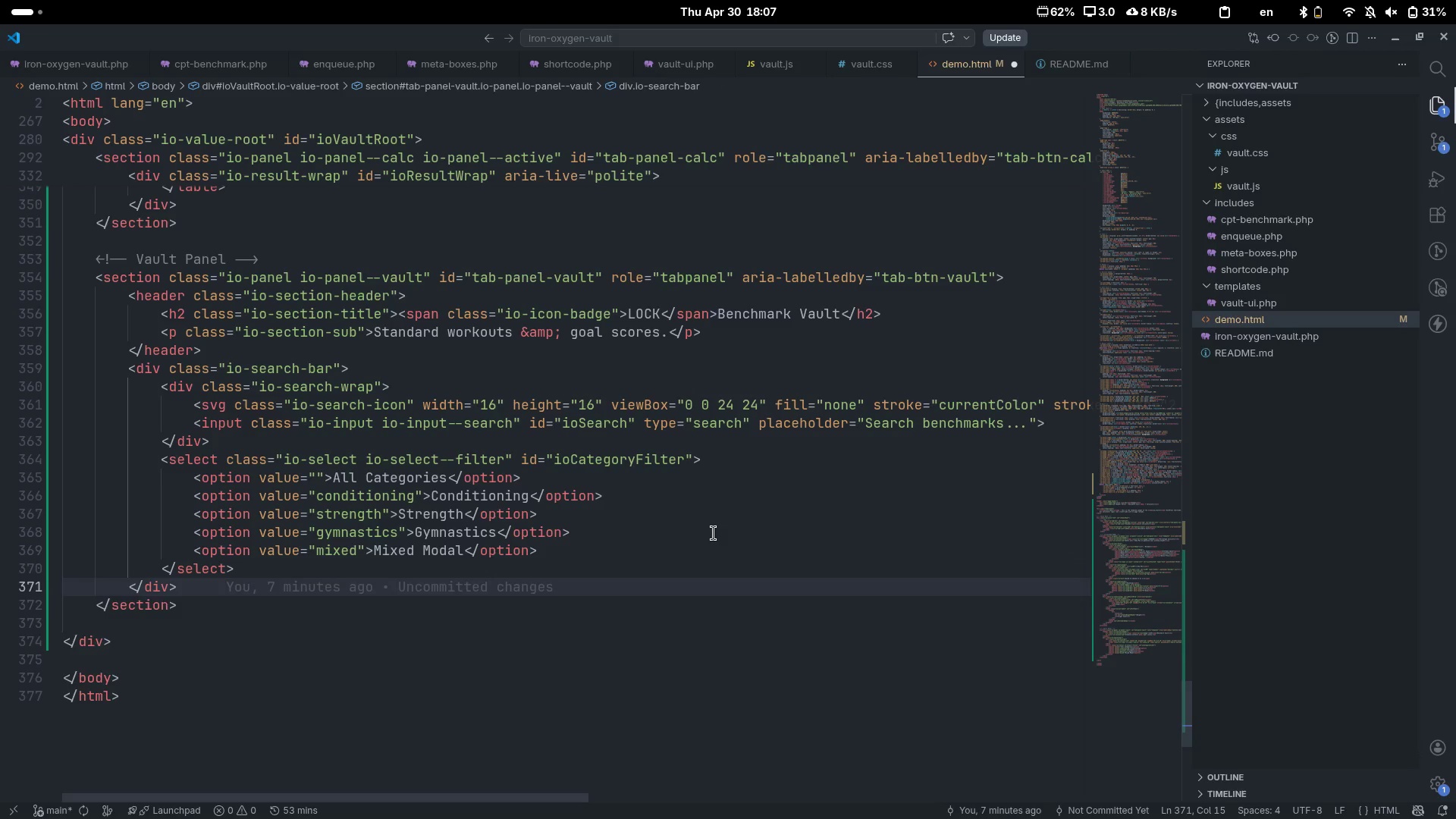 
key(Enter)
 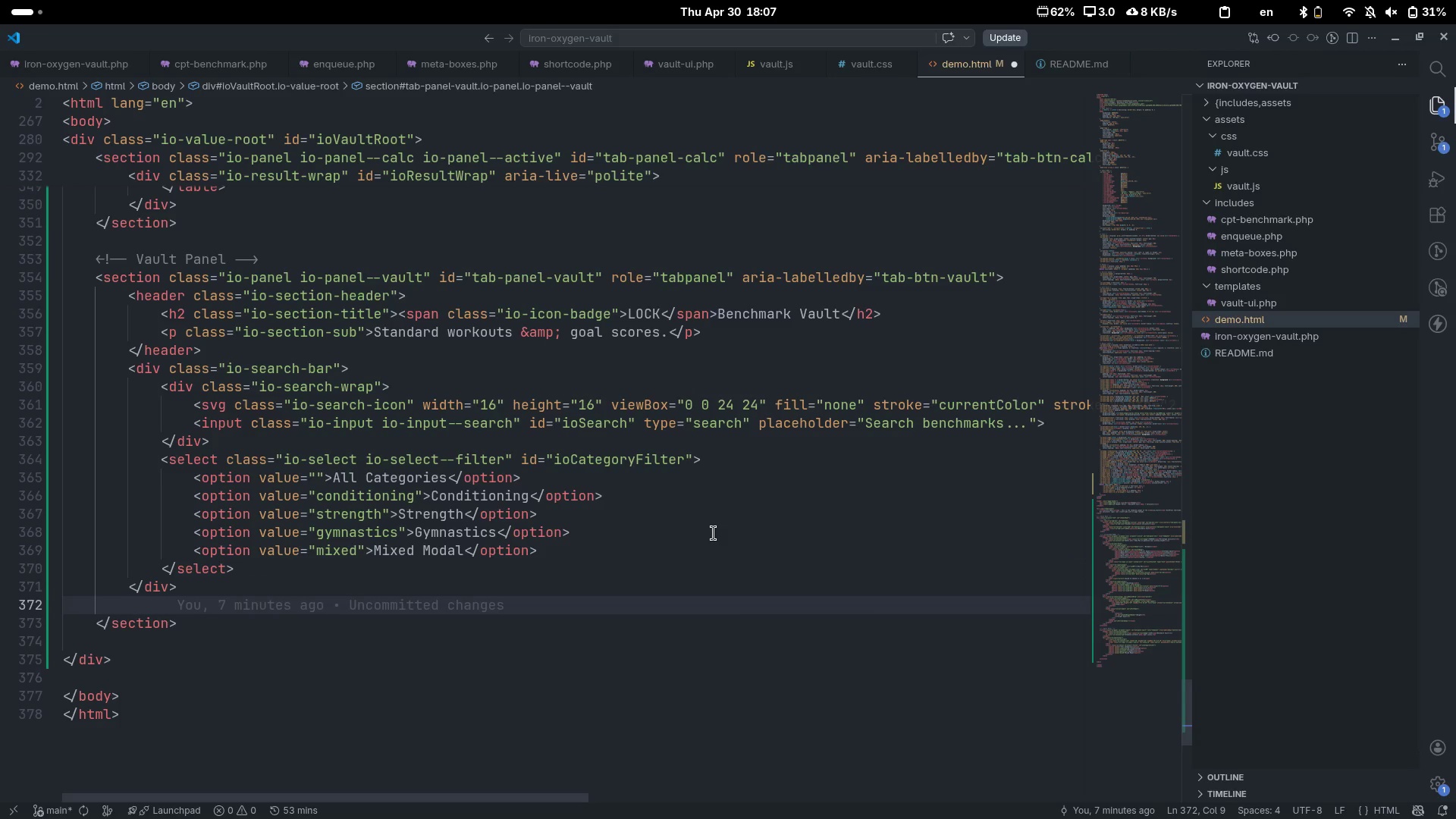 
type(div)
key(Tab)
 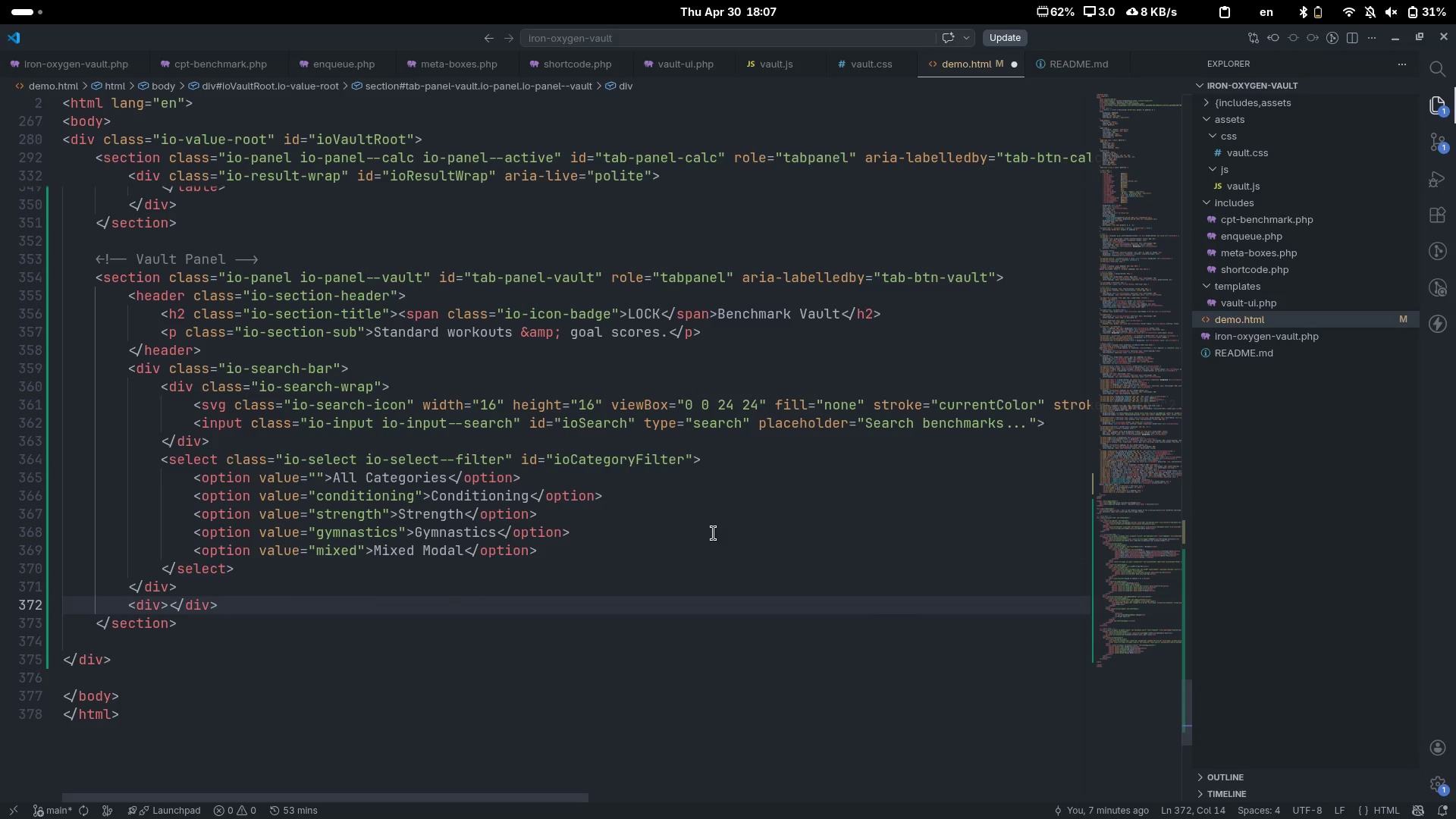 
key(ArrowLeft)
 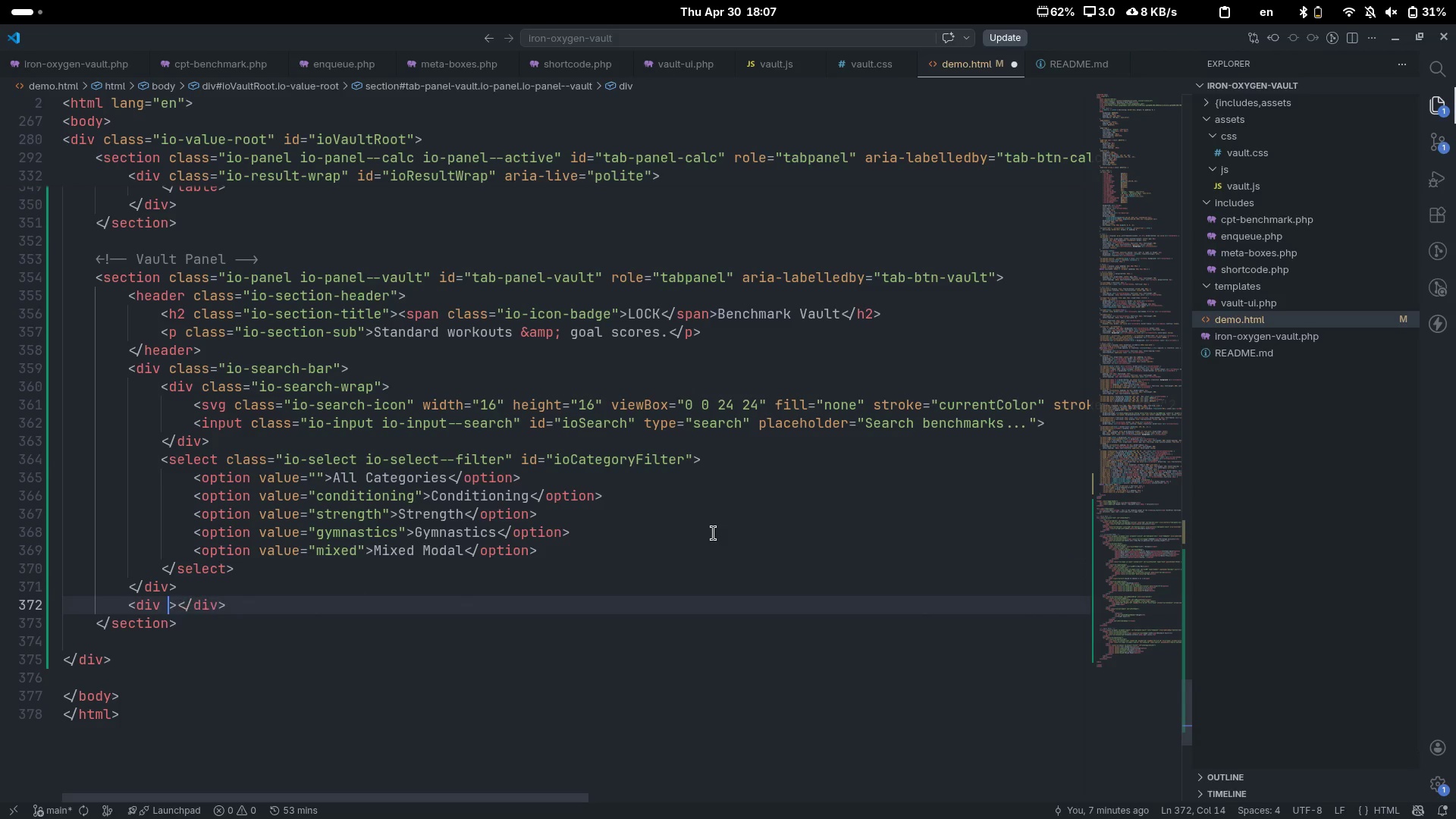 
type( clas)
key(Tab)
type(io-p)
key(Backspace)
type(benchmark-cou)
key(Tab)
type(")
 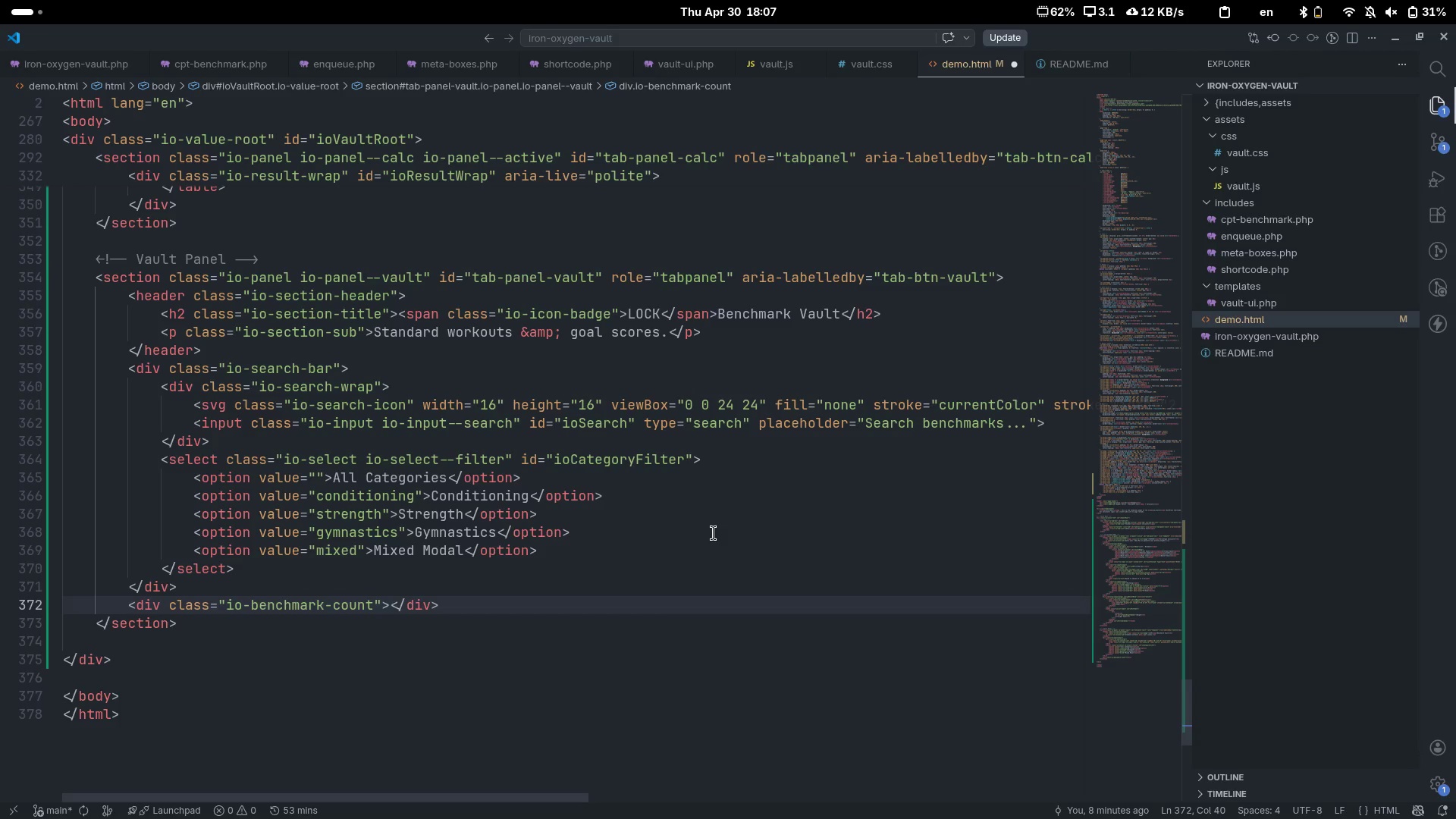 
key(ArrowRight)
 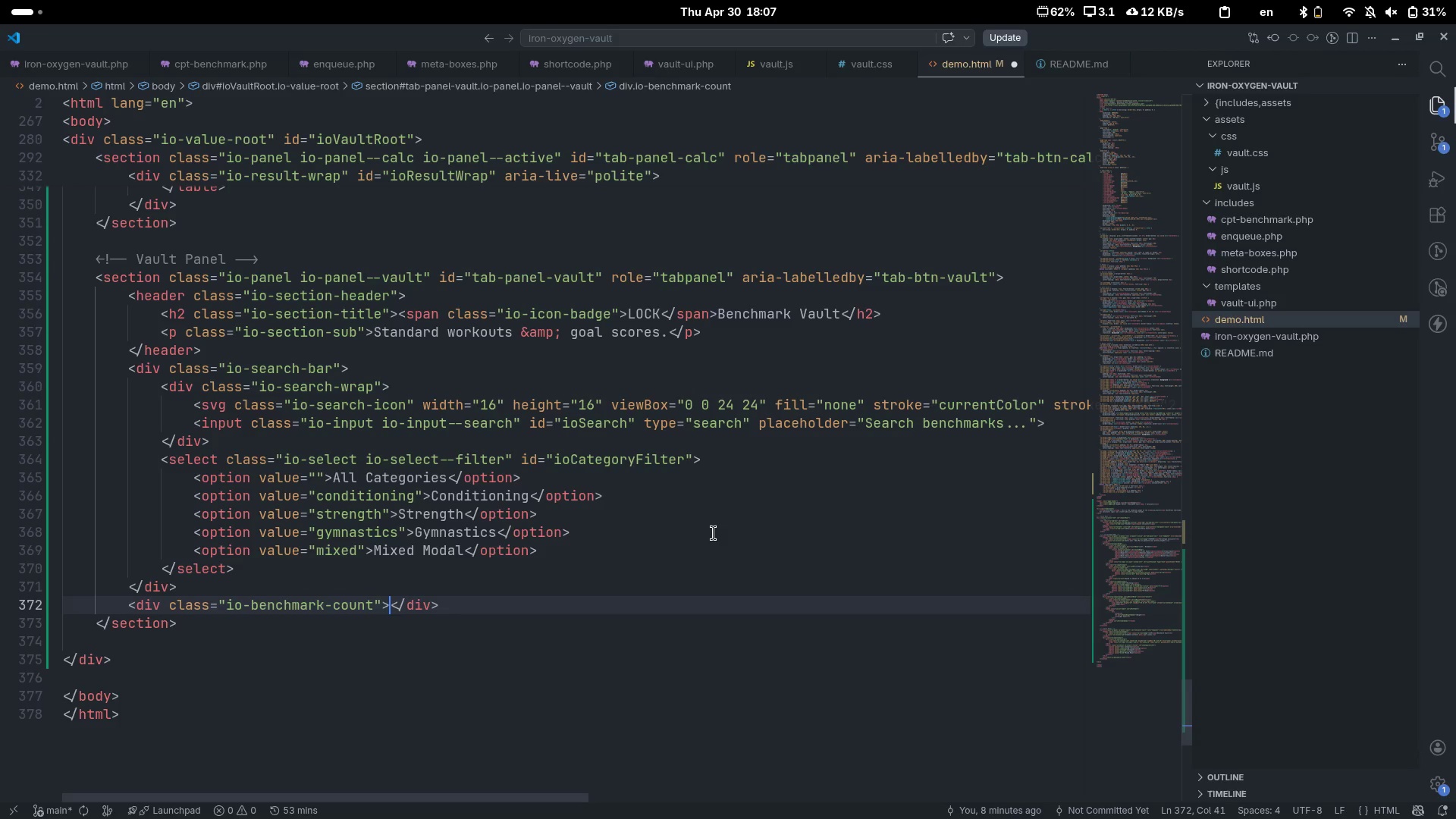 
key(ArrowLeft)
 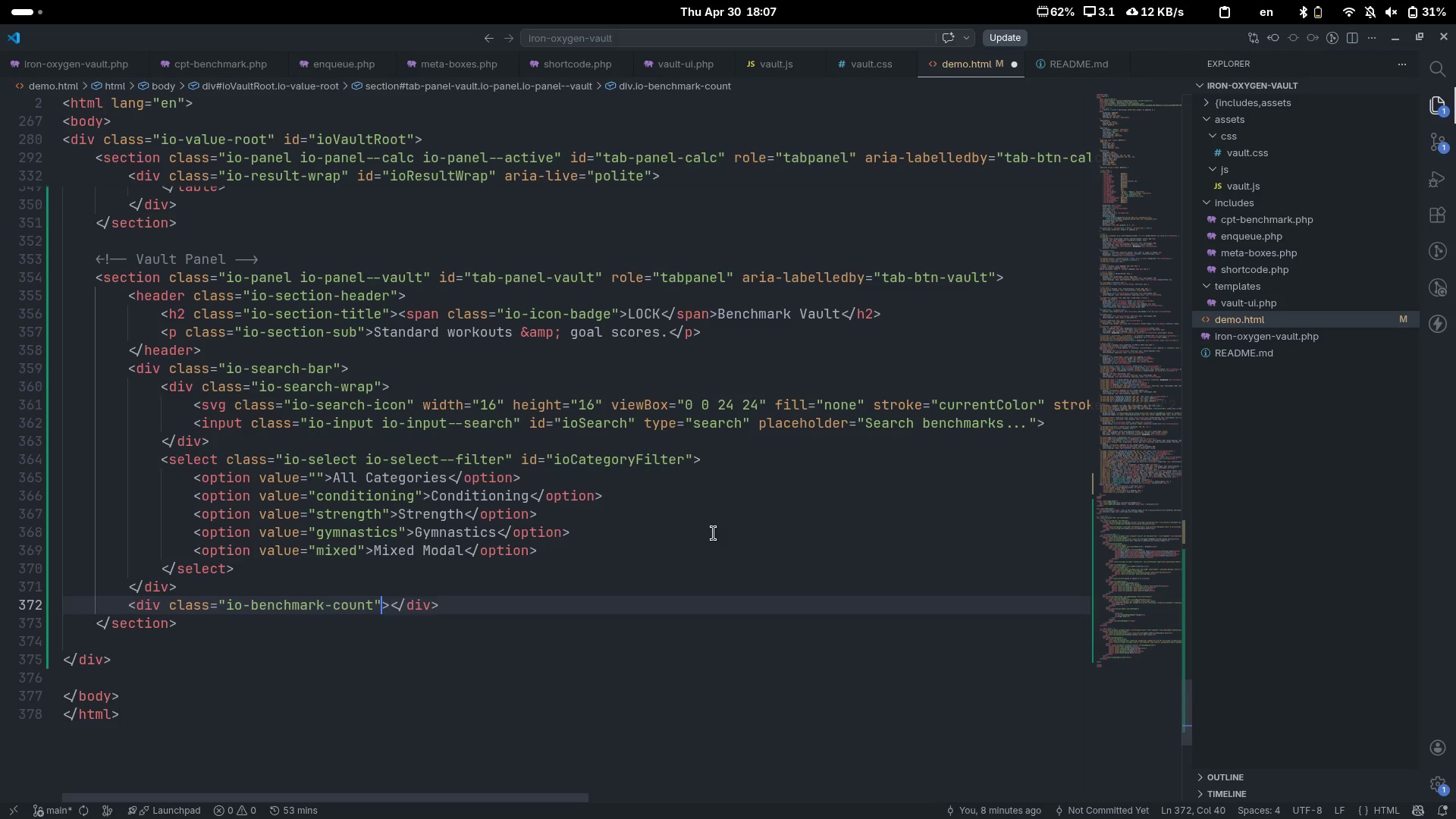 
type( id)
key(Tab)
type(ioBenchmarkCount)
 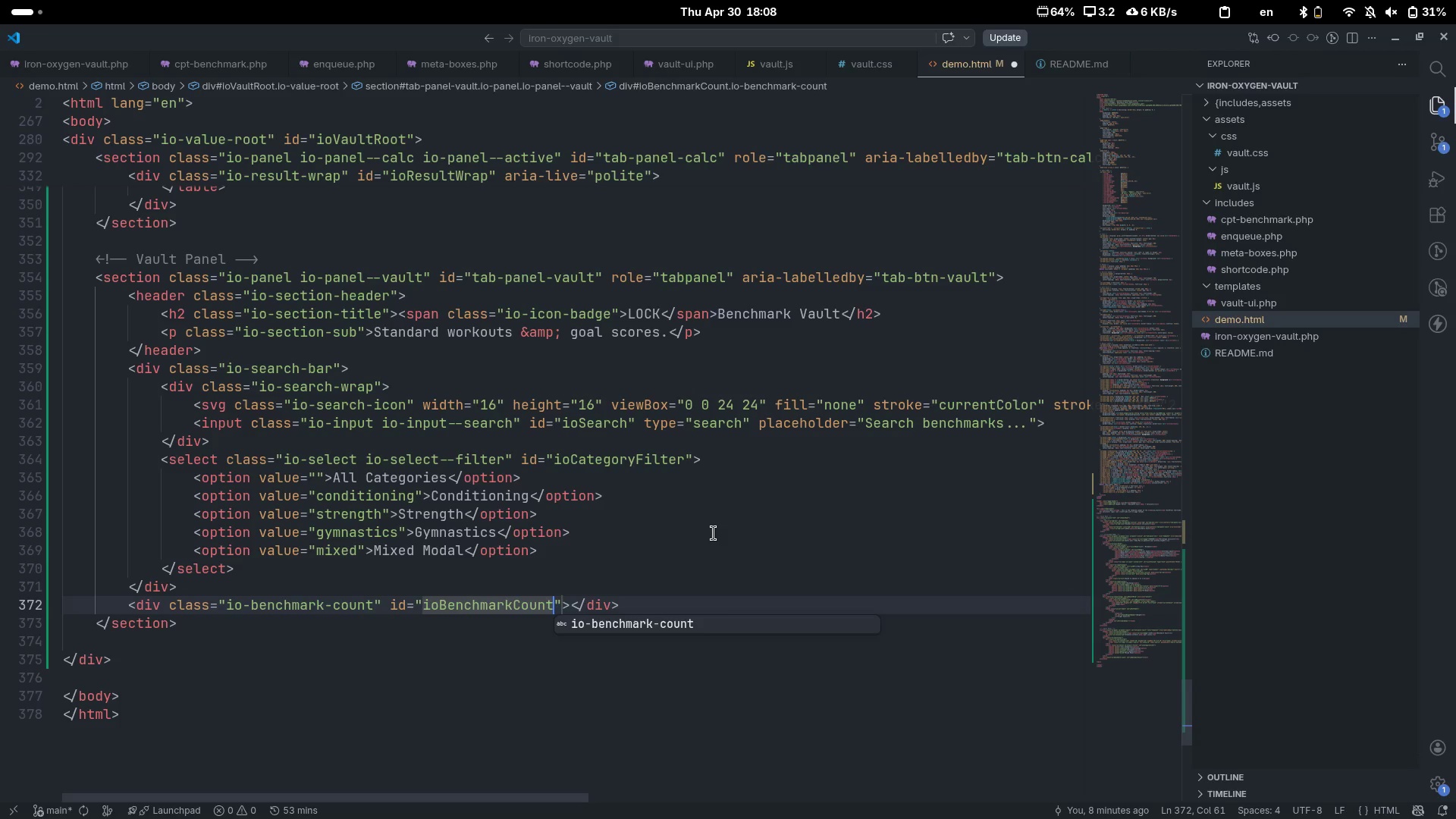 
key(ArrowRight)
 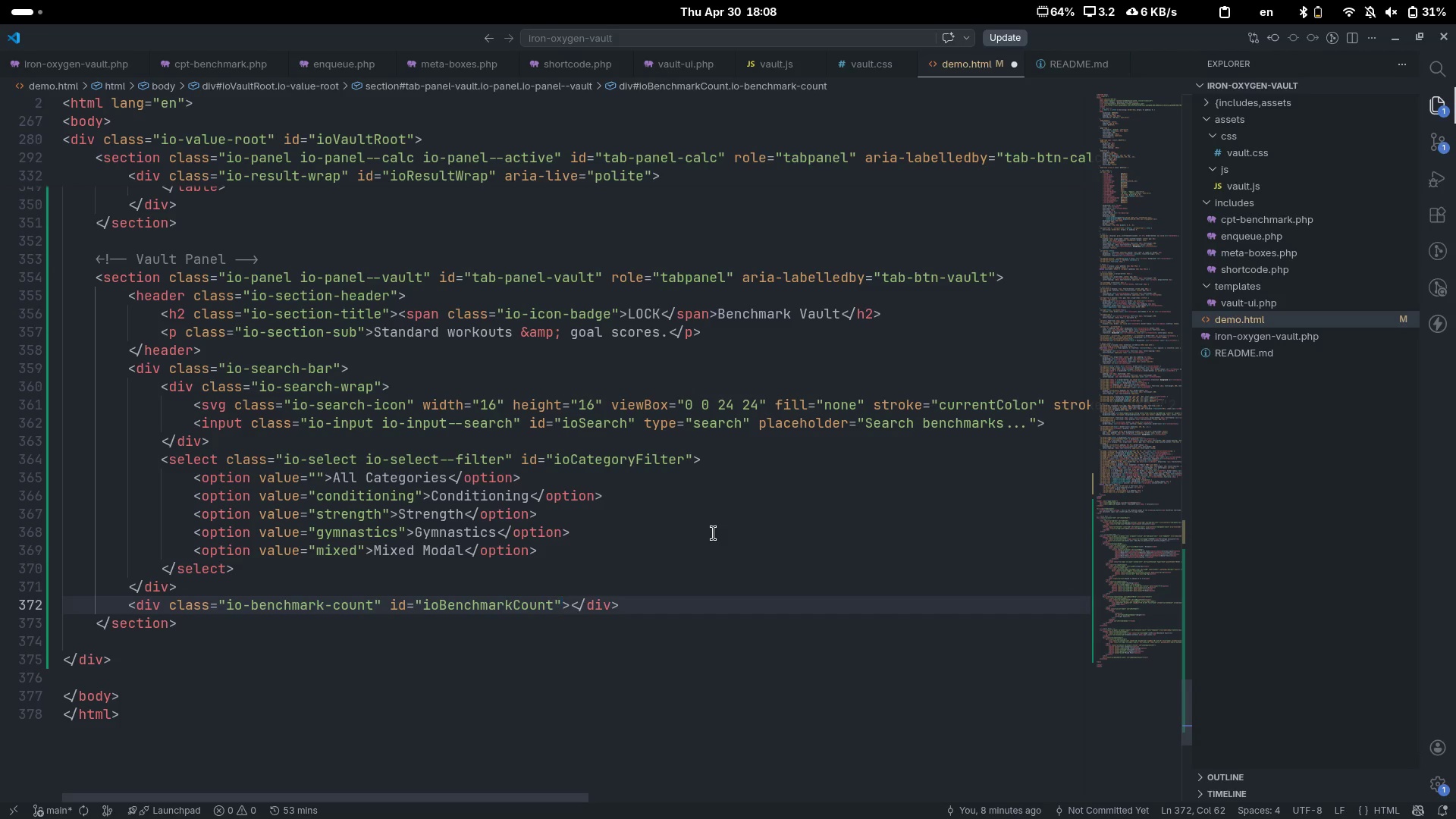 
key(ArrowRight)
 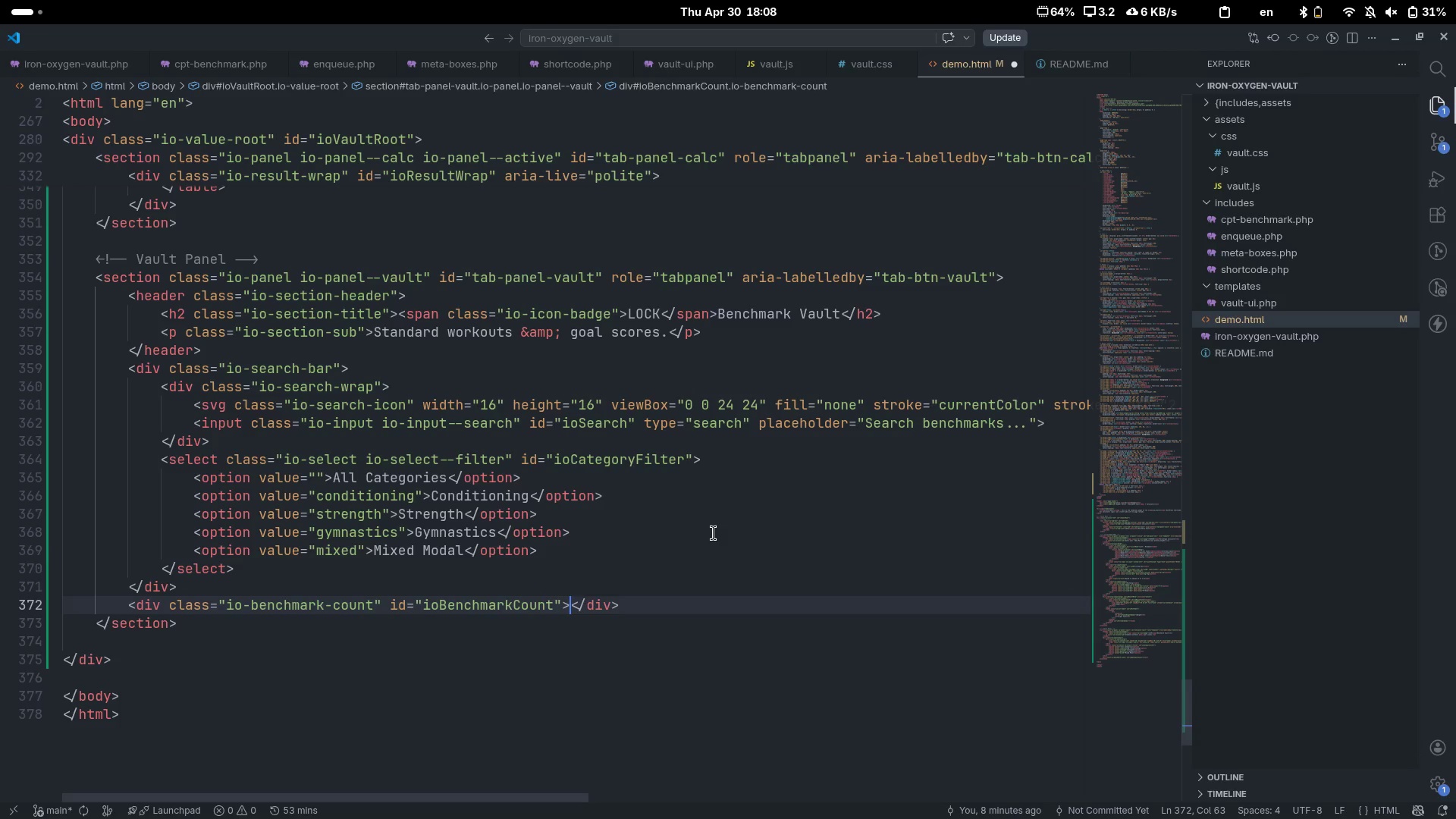 
type(7 e)
key(Backspace)
type(Benchmakr)
key(Backspace)
key(Backspace)
type(rks)
 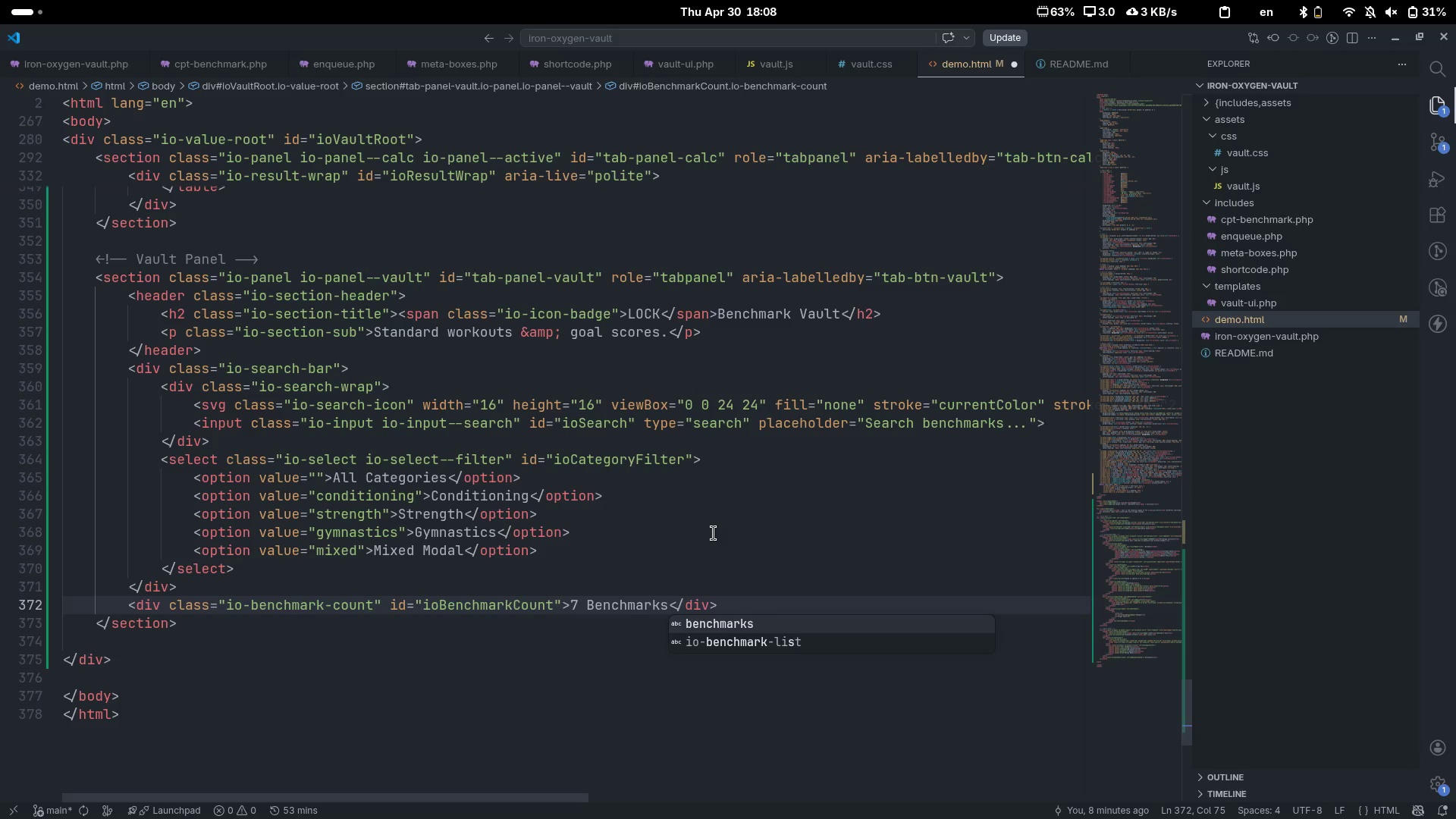 
key(End)
 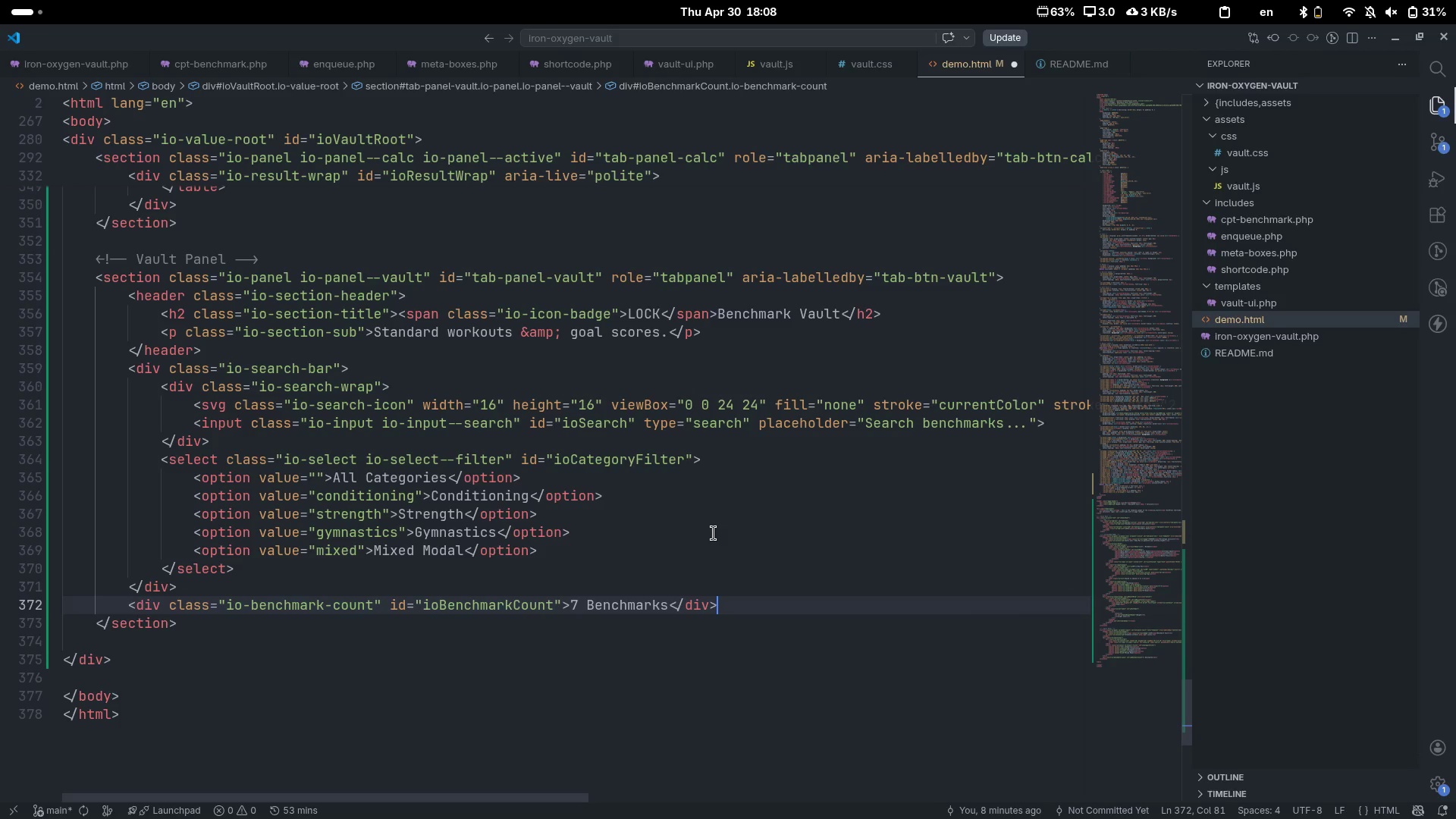 
key(Enter)
 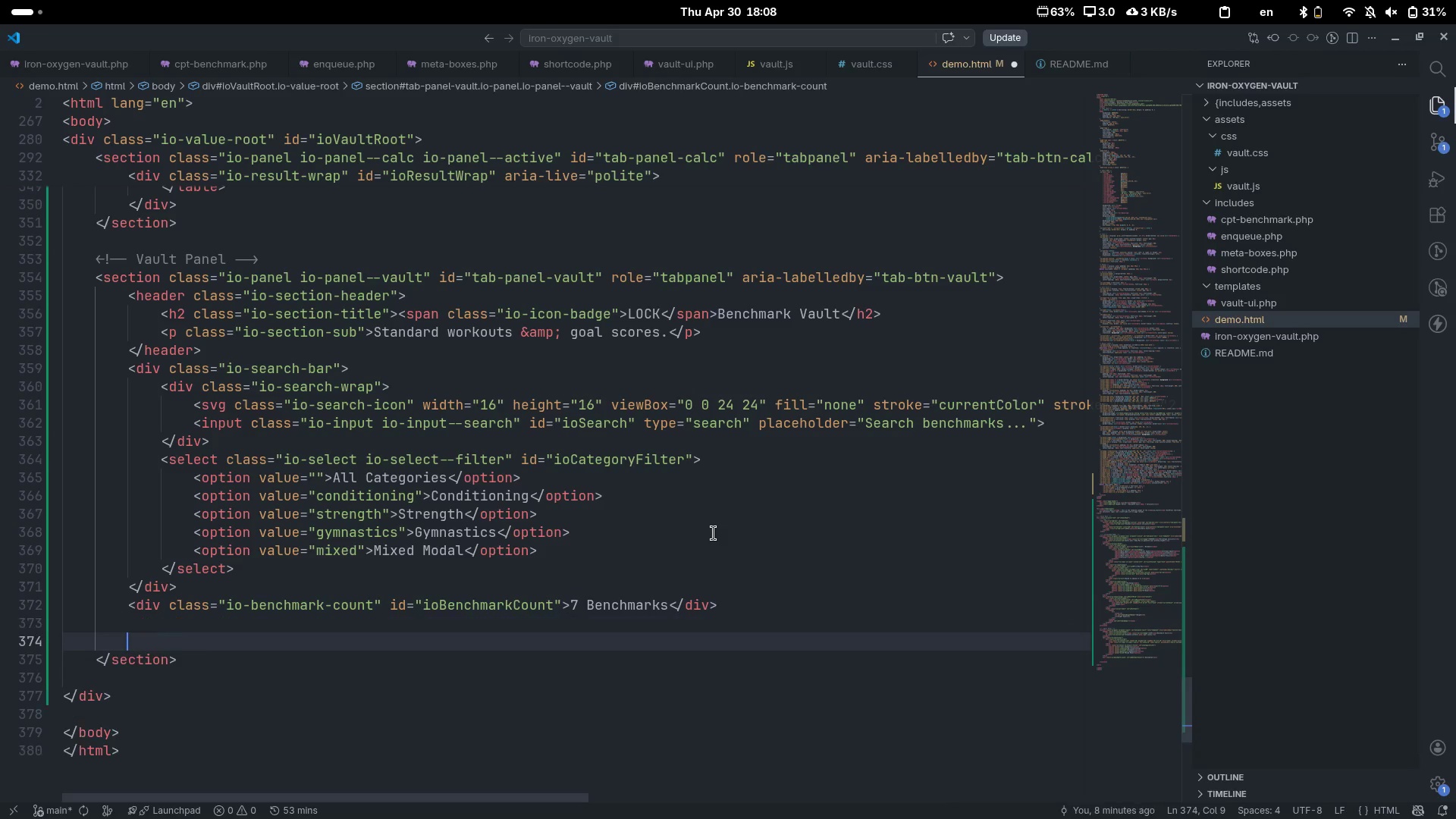 
key(Enter)
 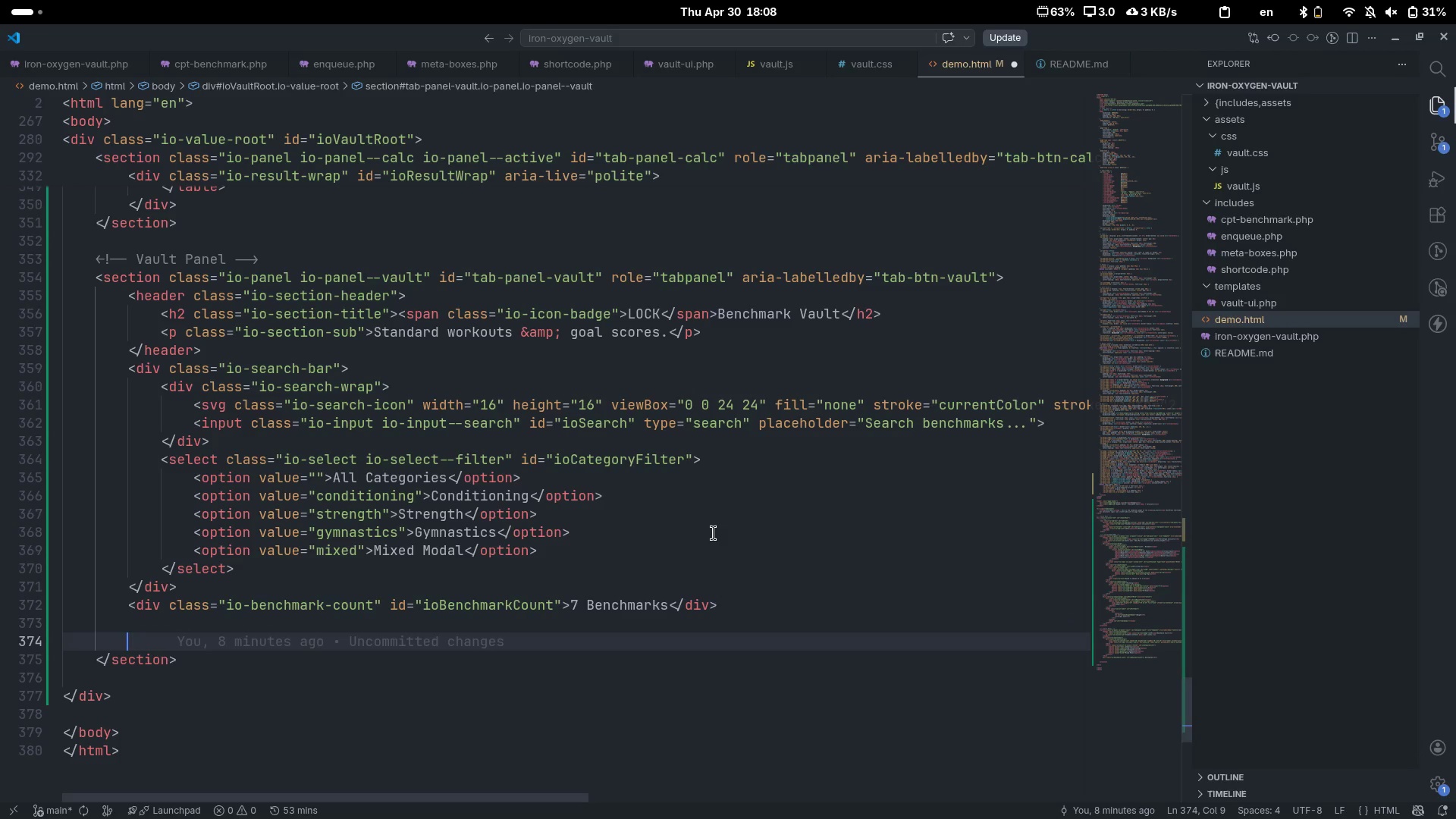 
type(ul)
key(Tab)
 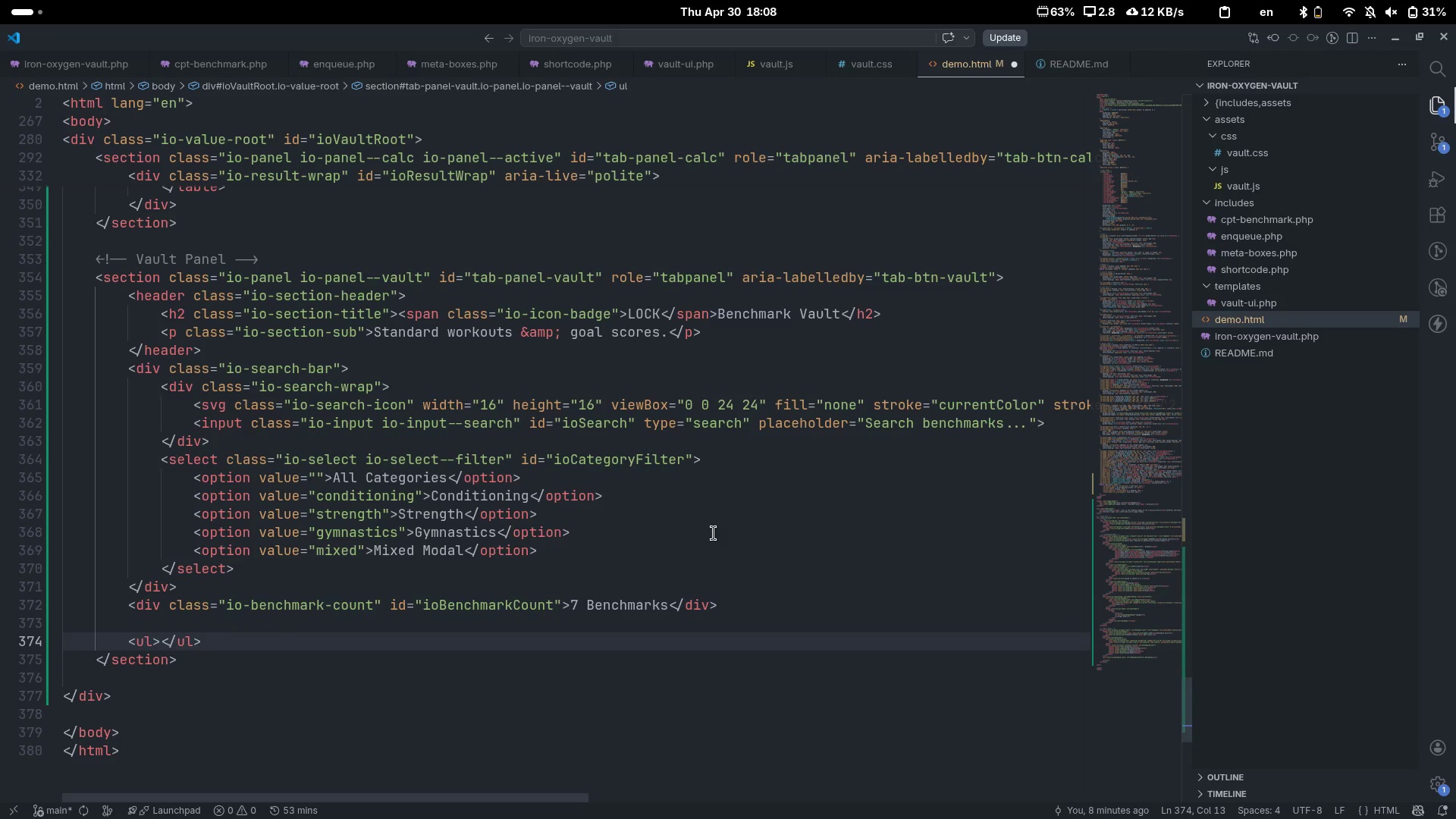 
key(ArrowLeft)
 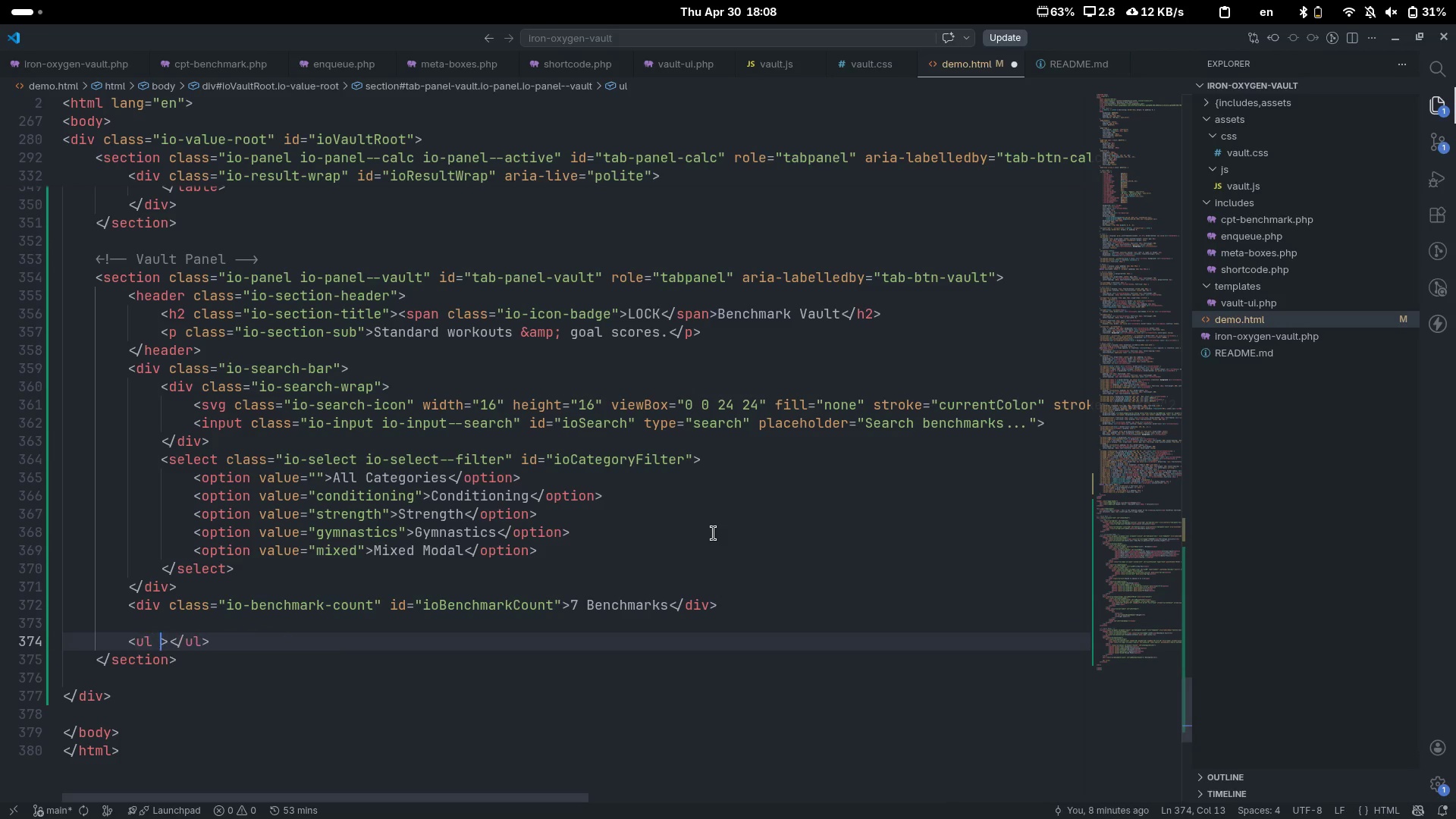 
type( clas)
key(Tab)
type(io-e)
key(Backspace)
type(benchmark)
 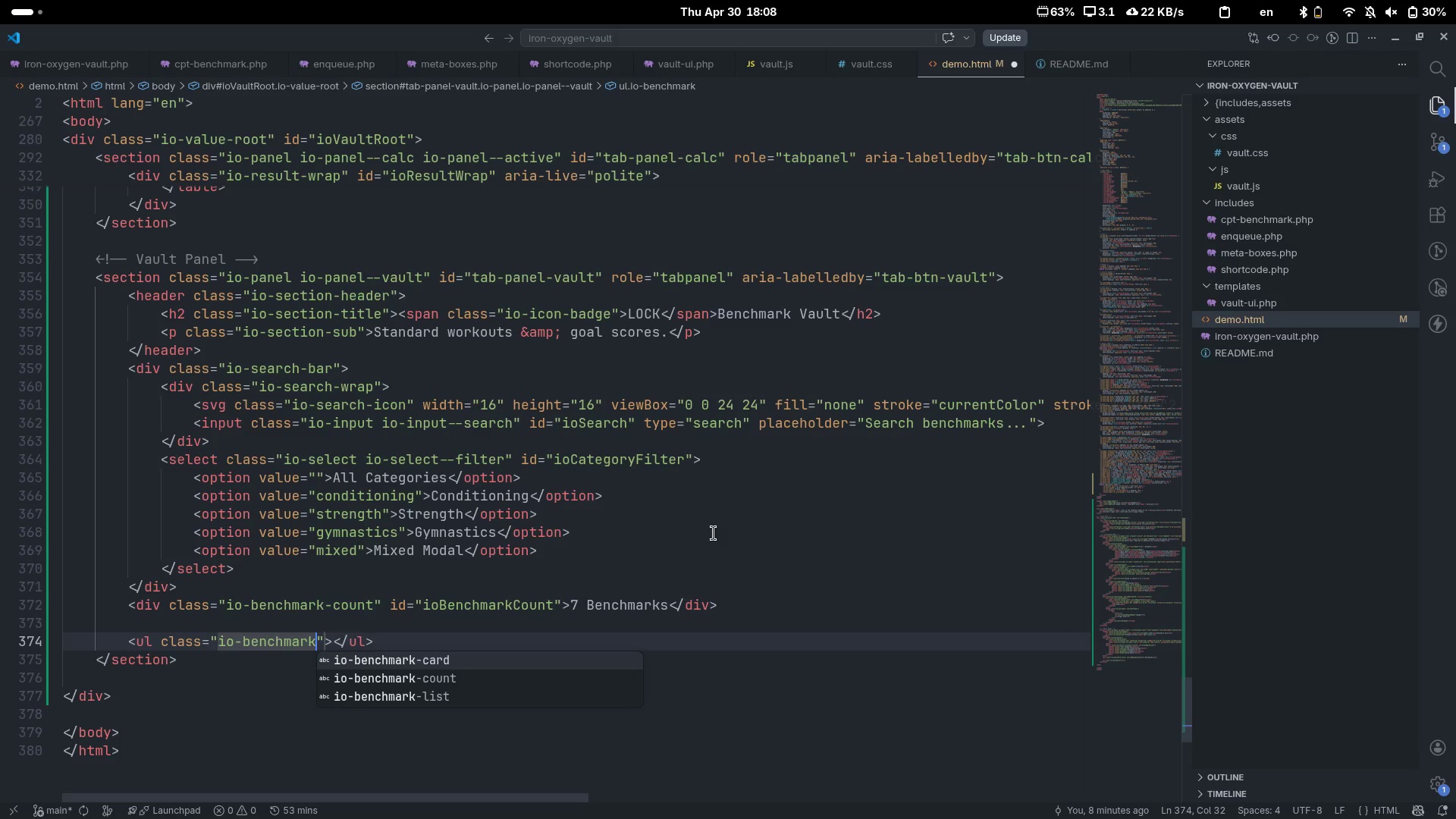 
key(ArrowDown)
 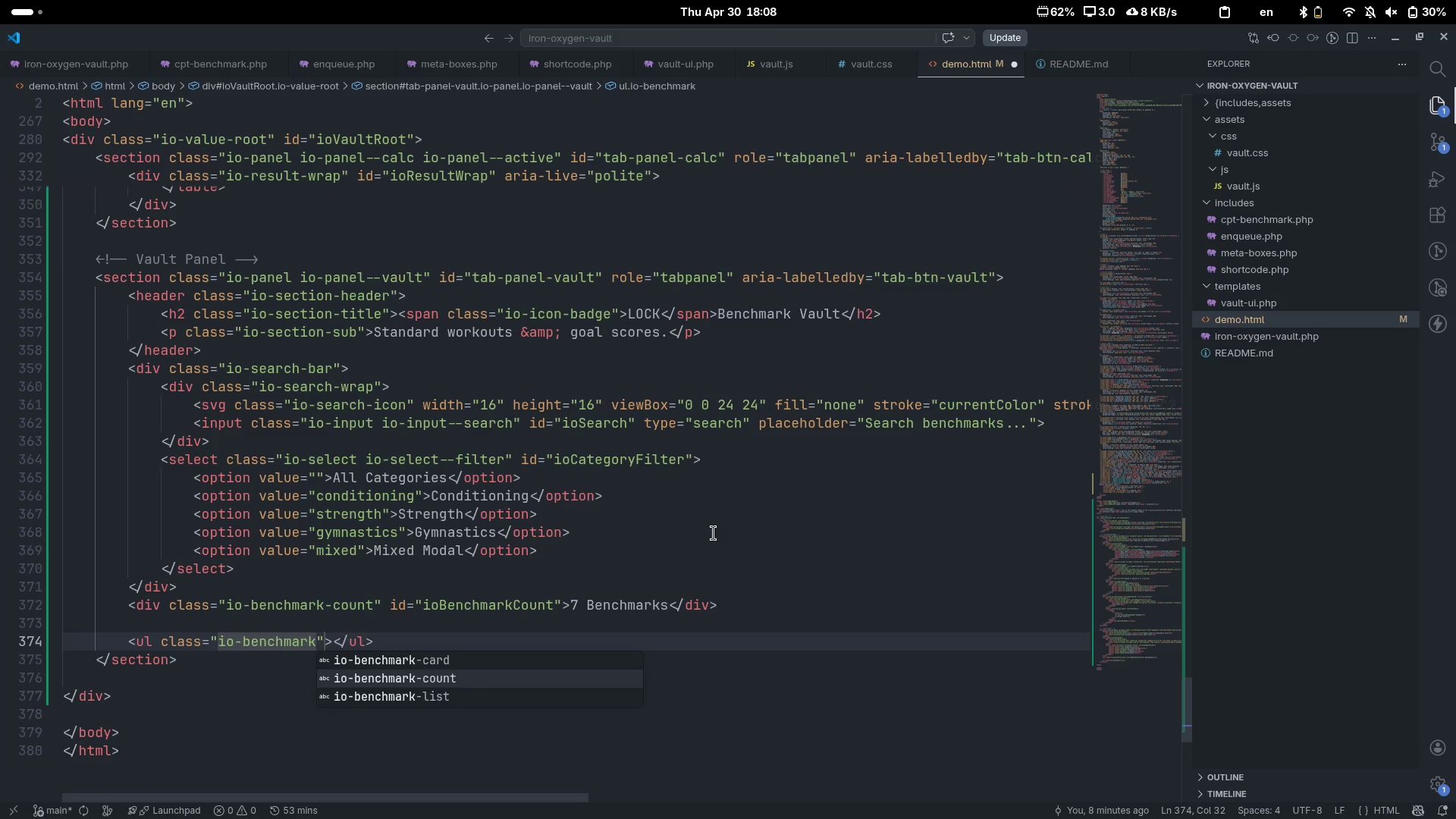 
key(ArrowDown)
 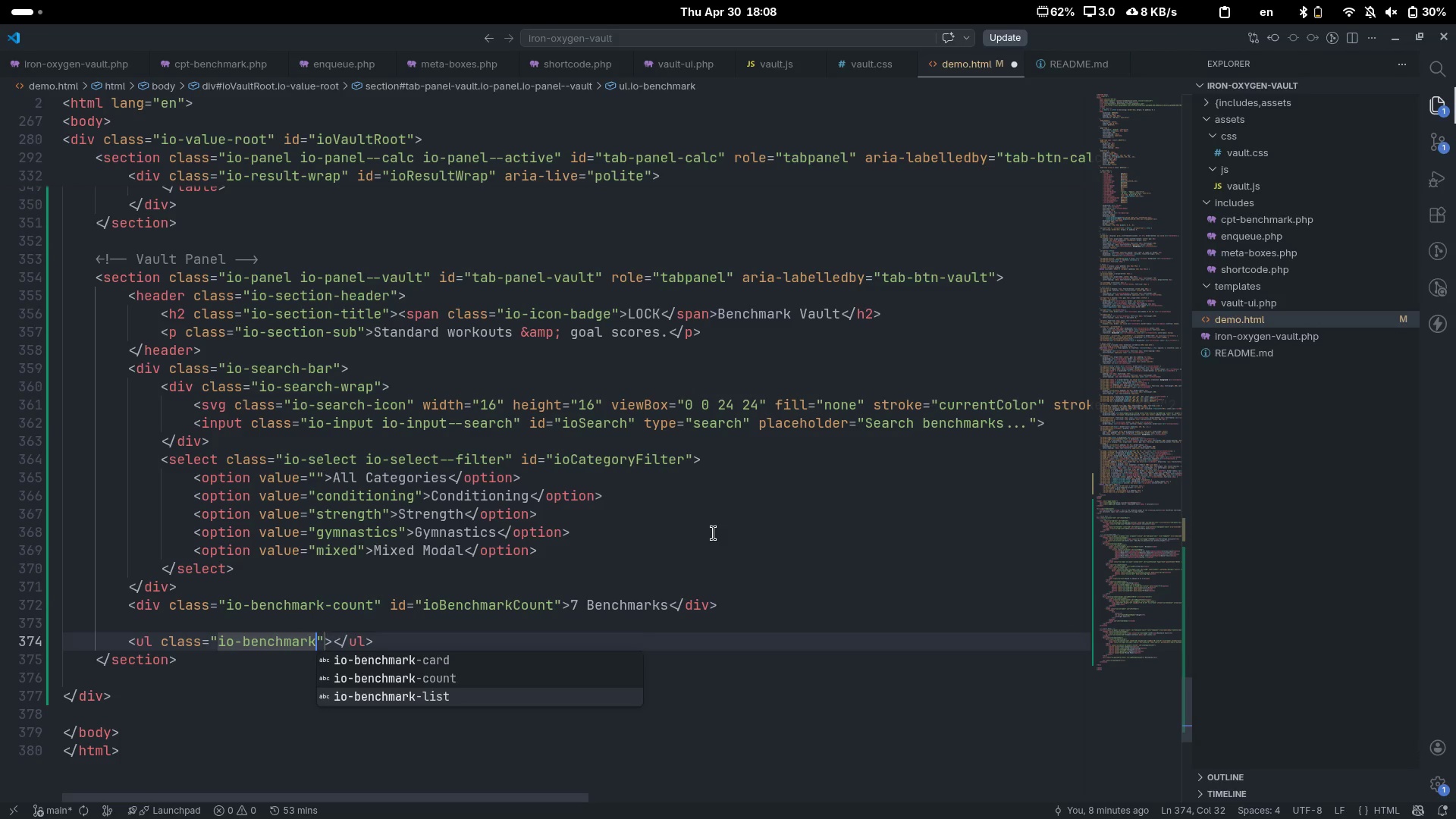 
key(Enter)
 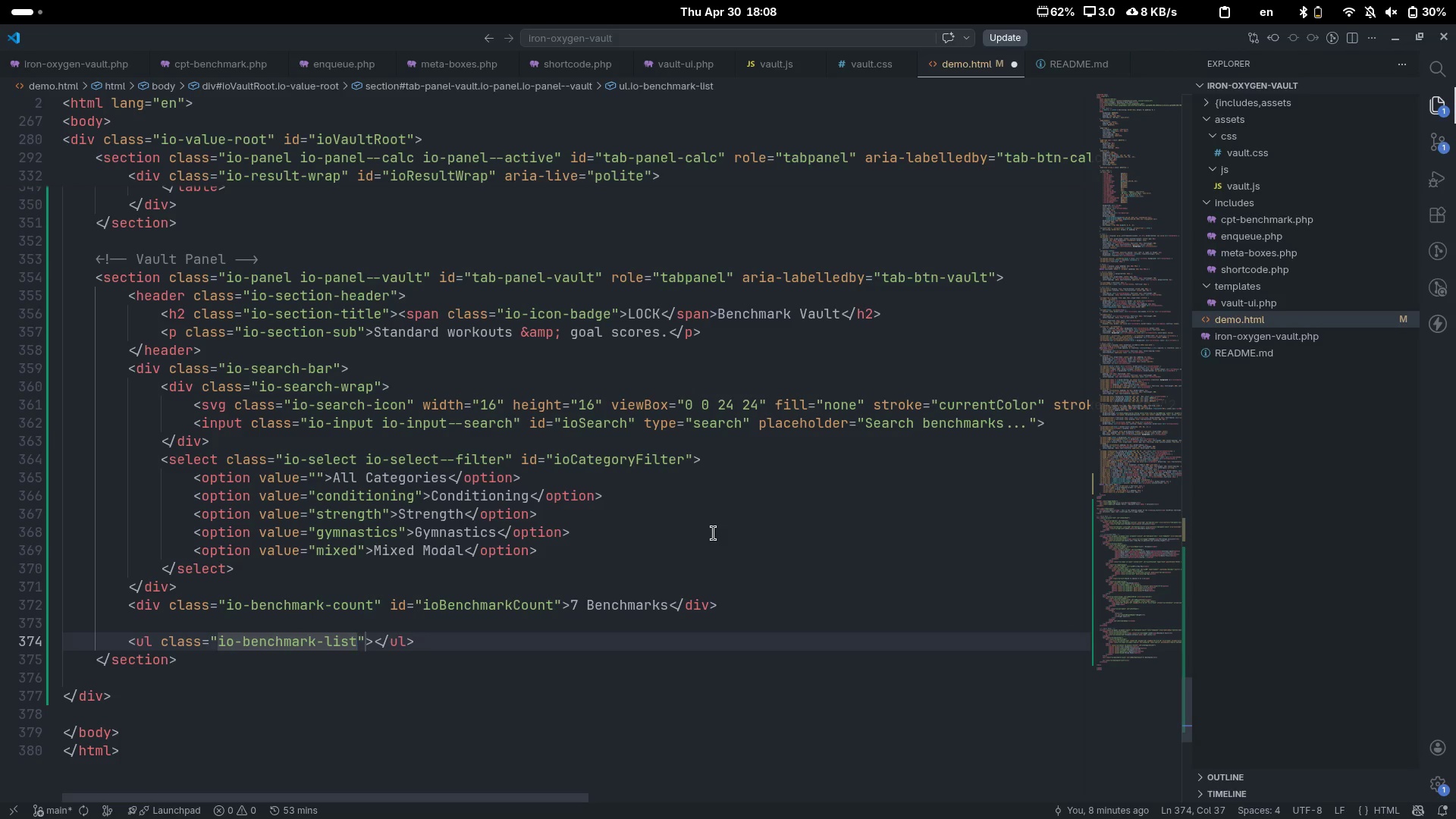 
key(Escape)
 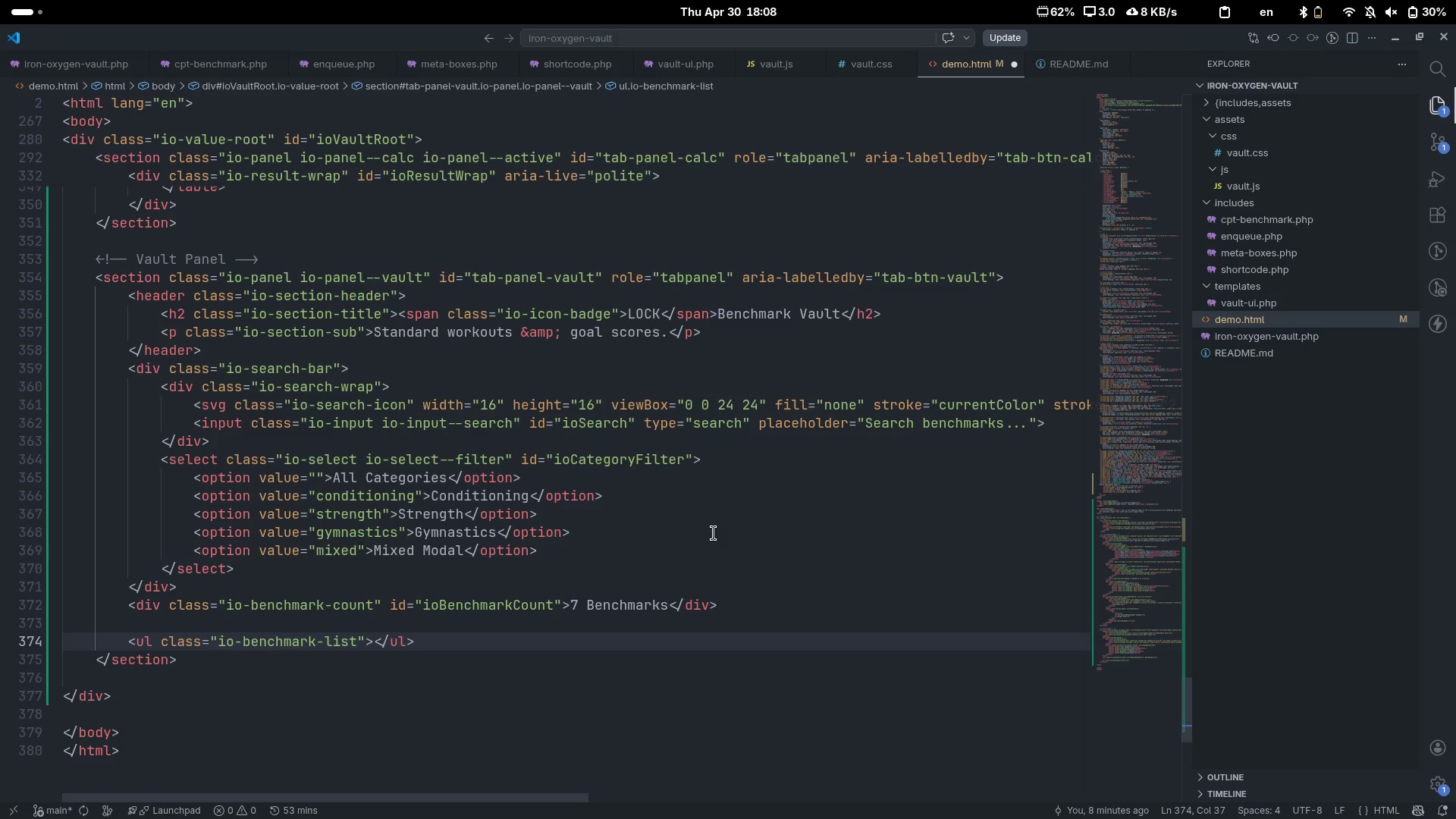 
key(ArrowRight)
 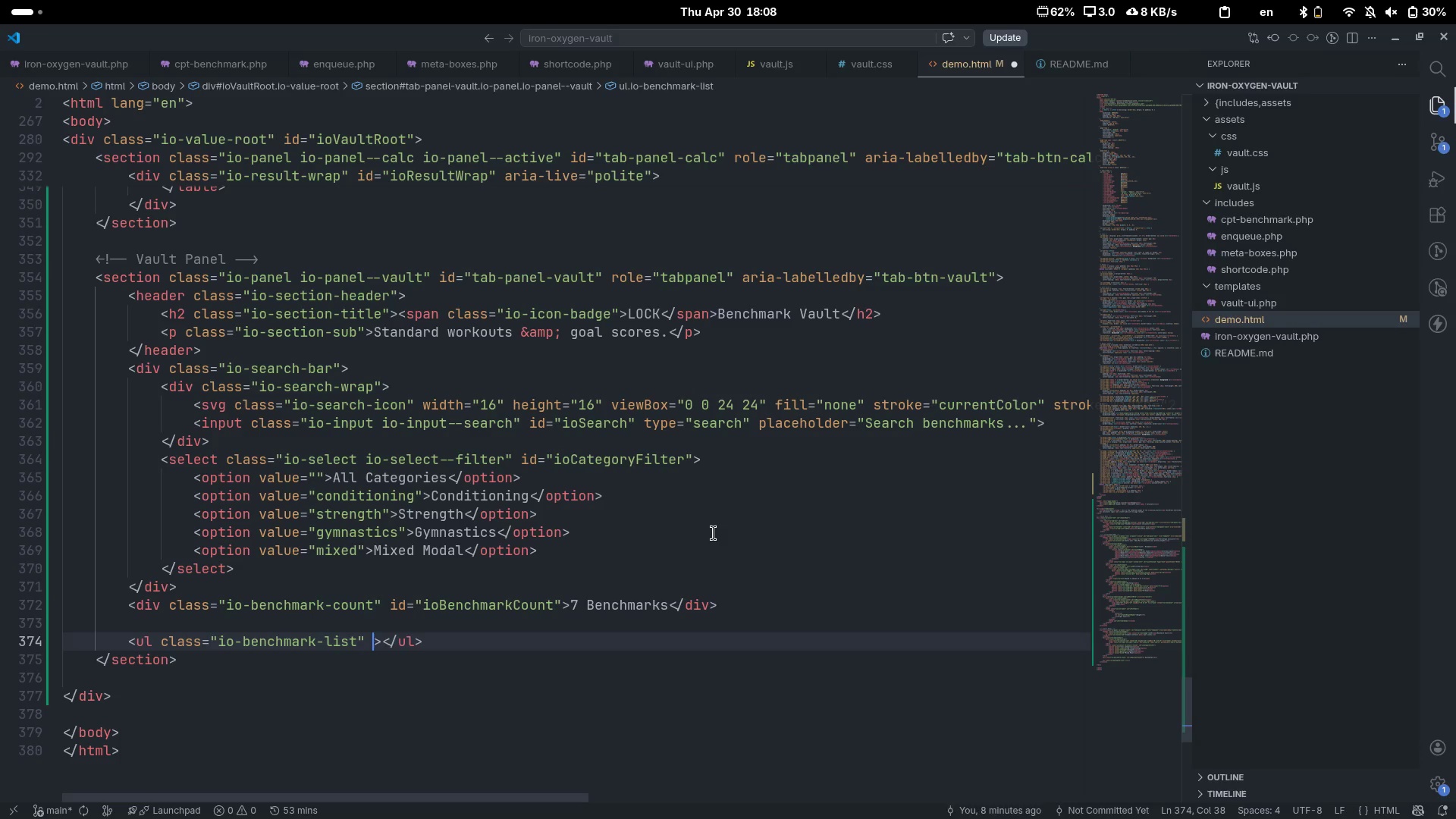 
type( id)
key(Tab)
type(ioBench)
 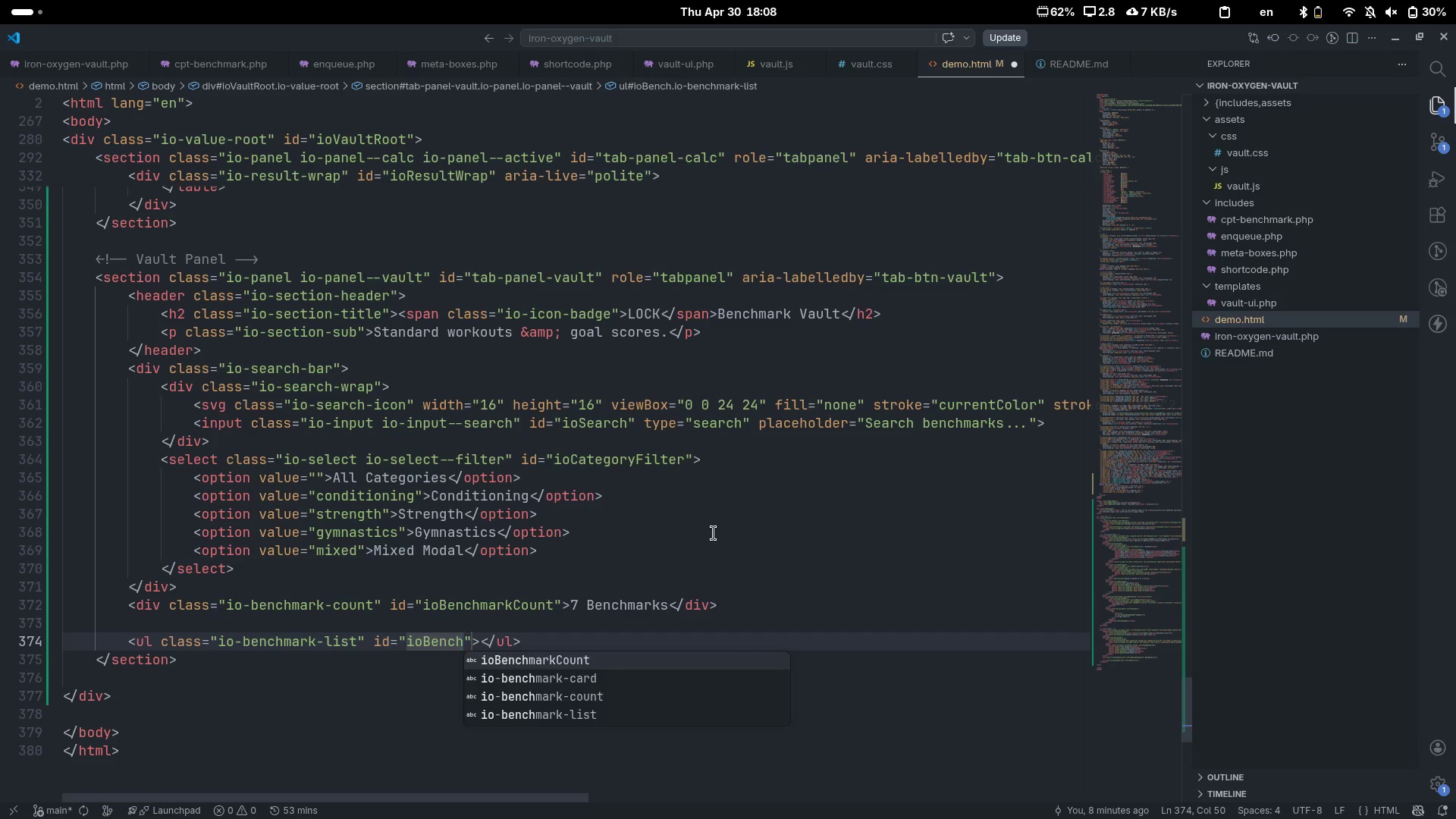 
type(mr)
key(Backspace)
type(arkList)
 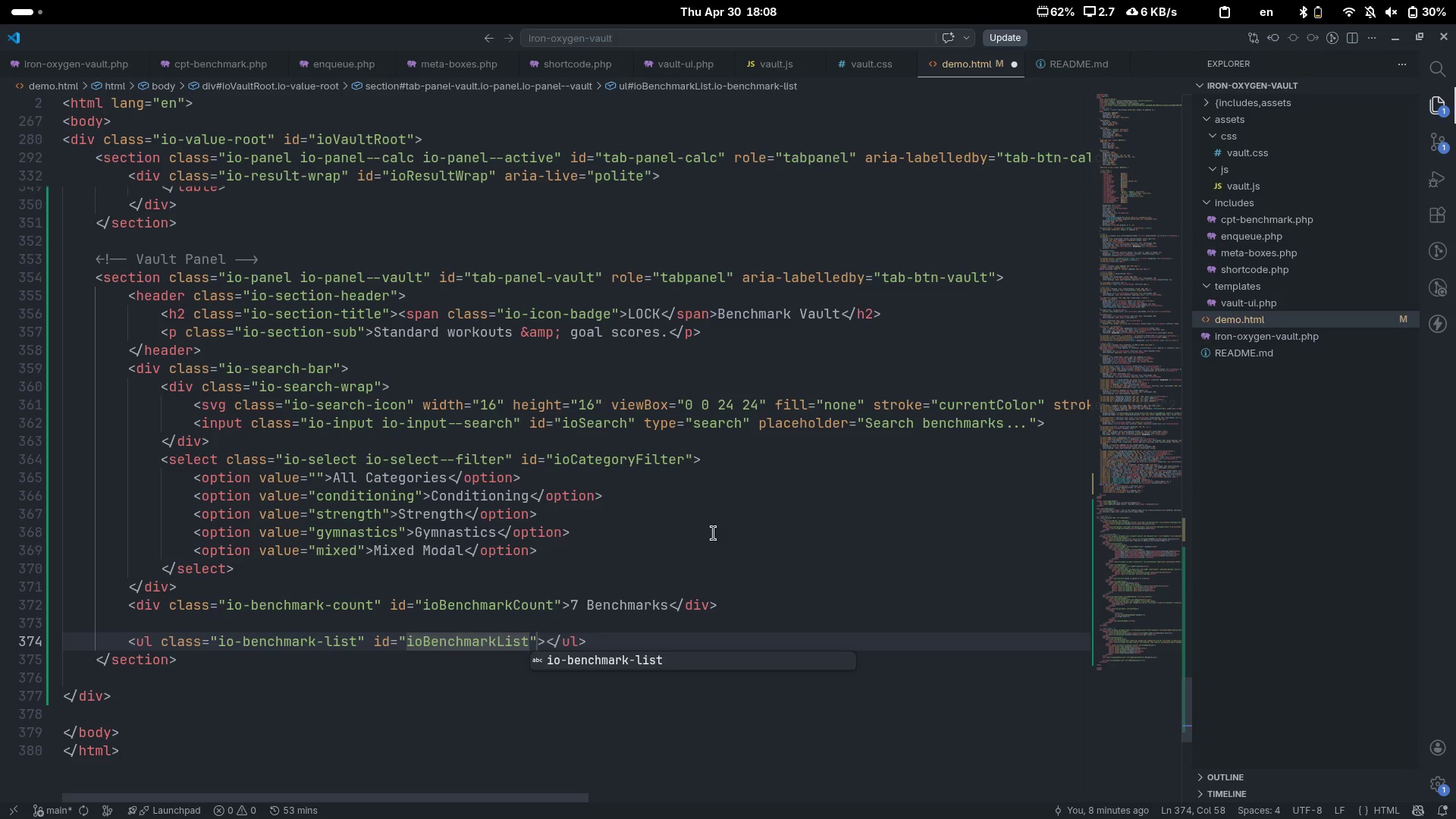 
key(ArrowRight)
 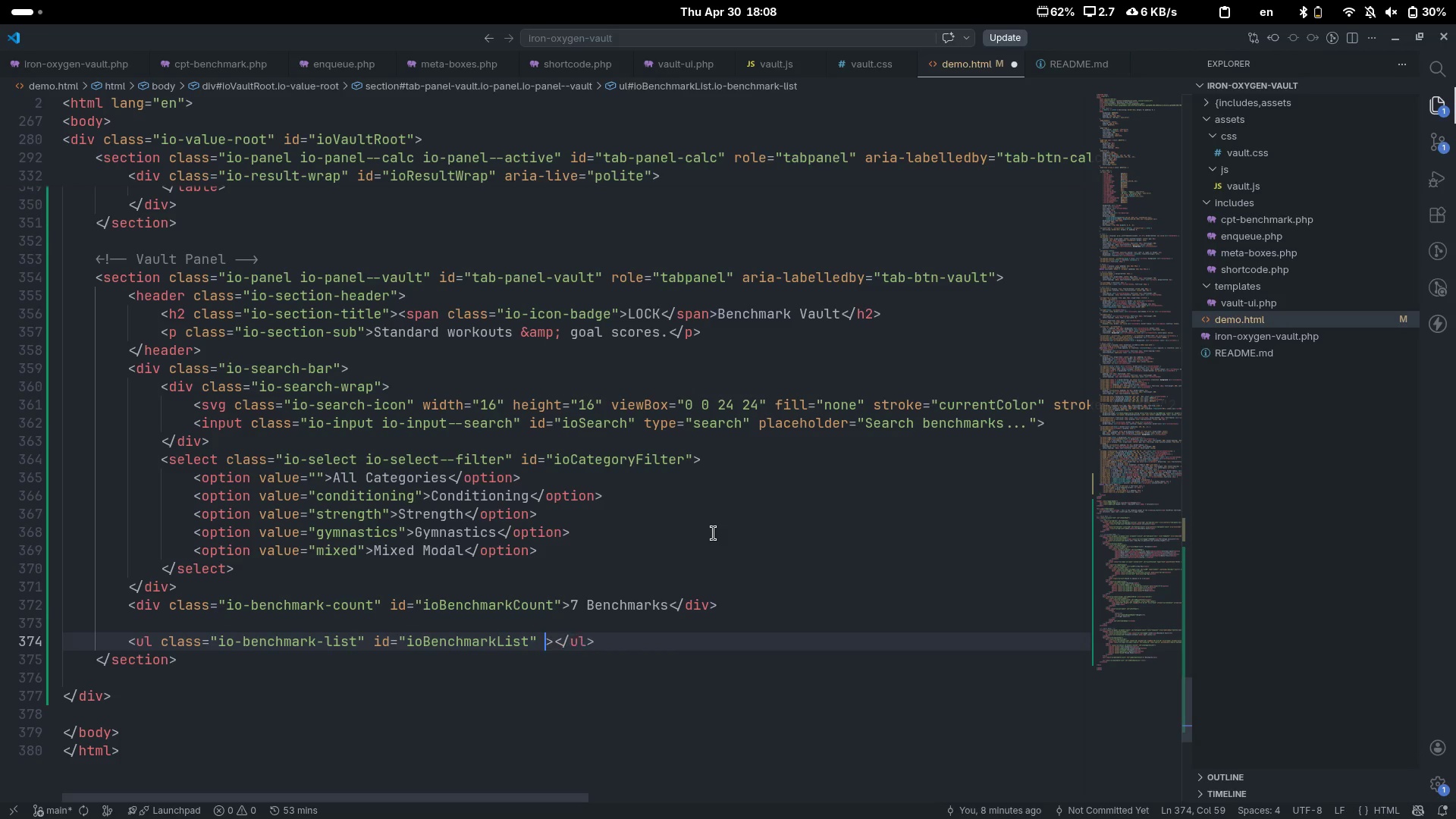 
type( rol)
key(Tab)
type(list)
key(Escape)
 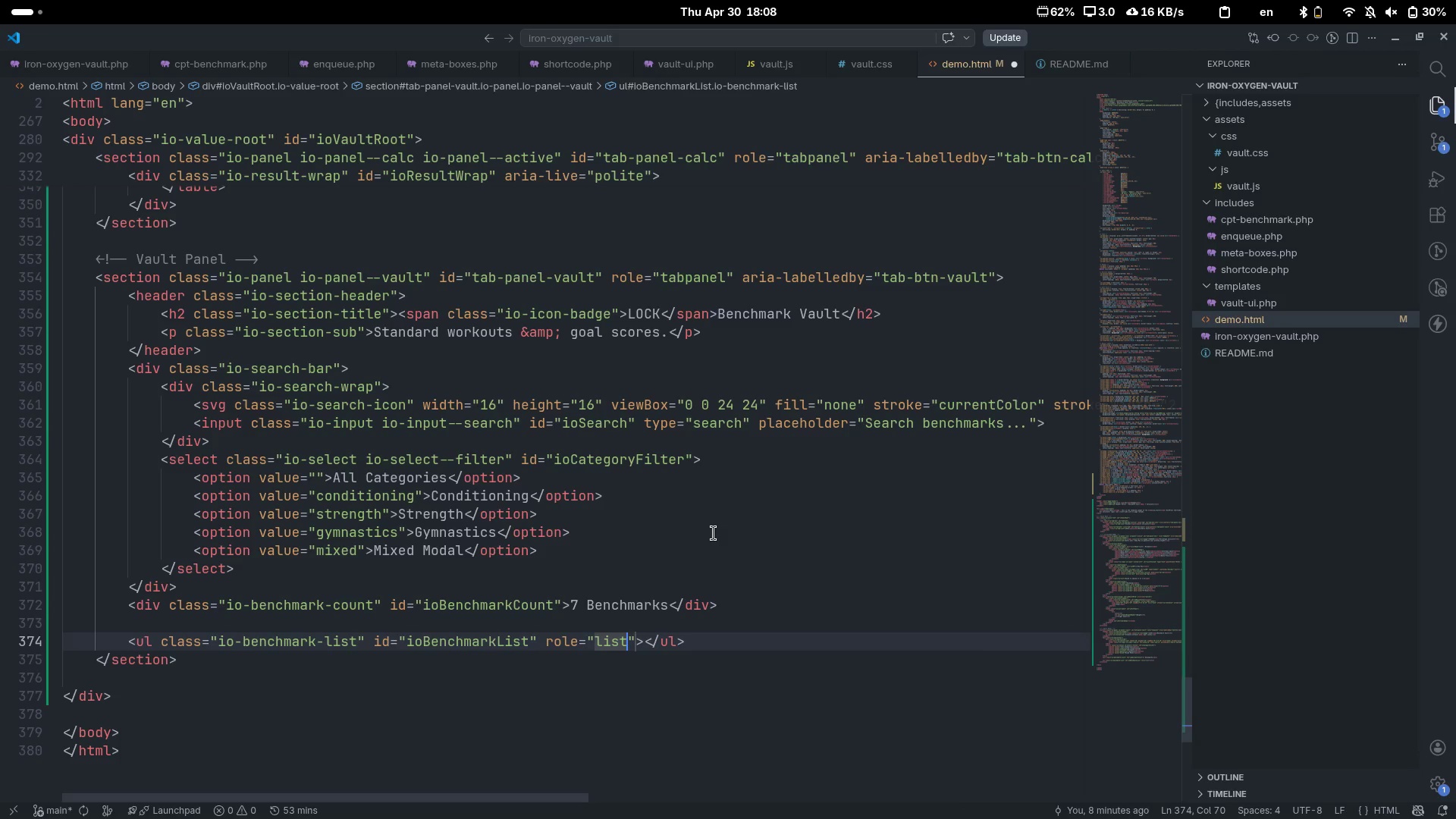 
key(ArrowRight)
 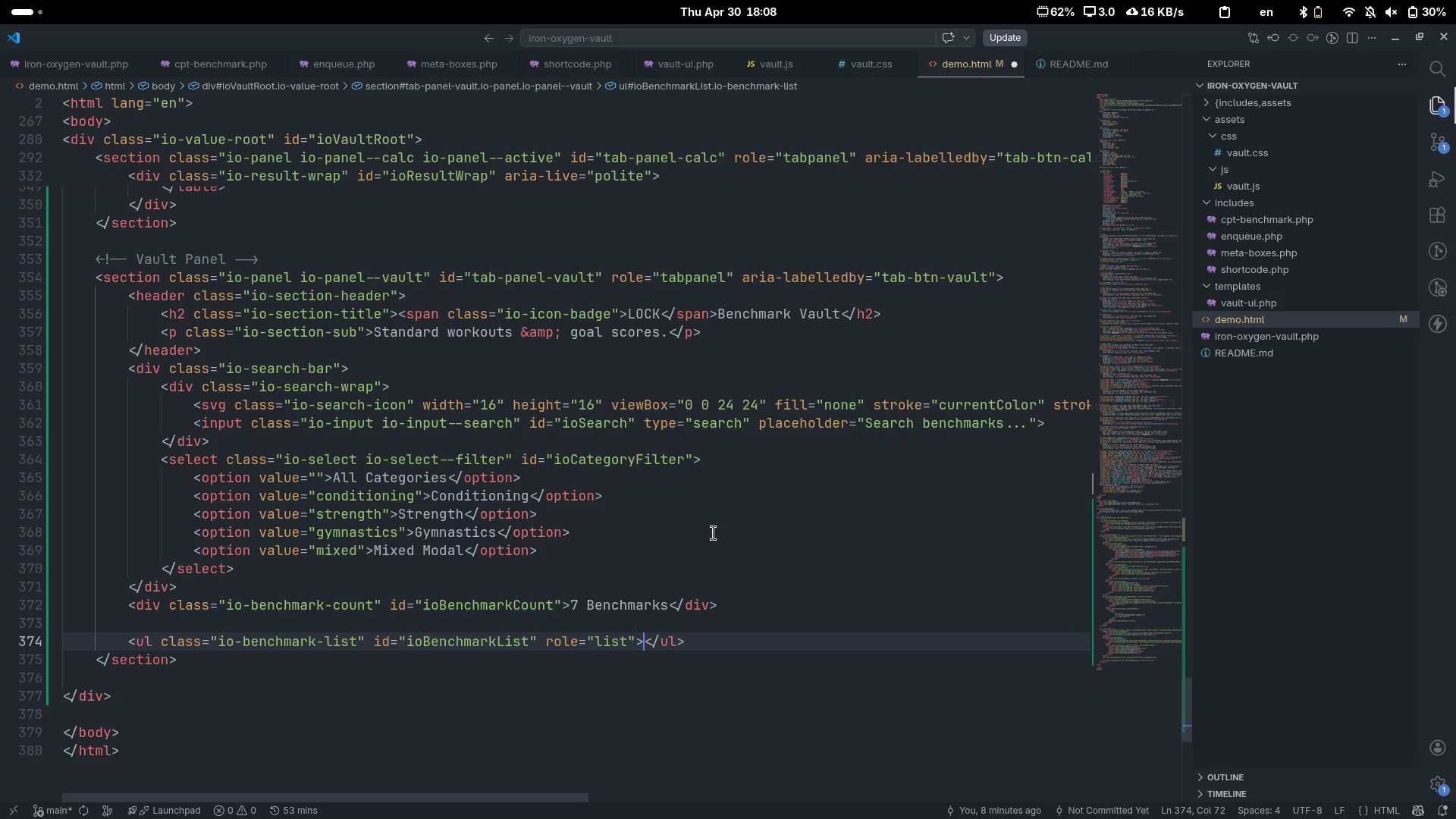 
key(ArrowRight)
 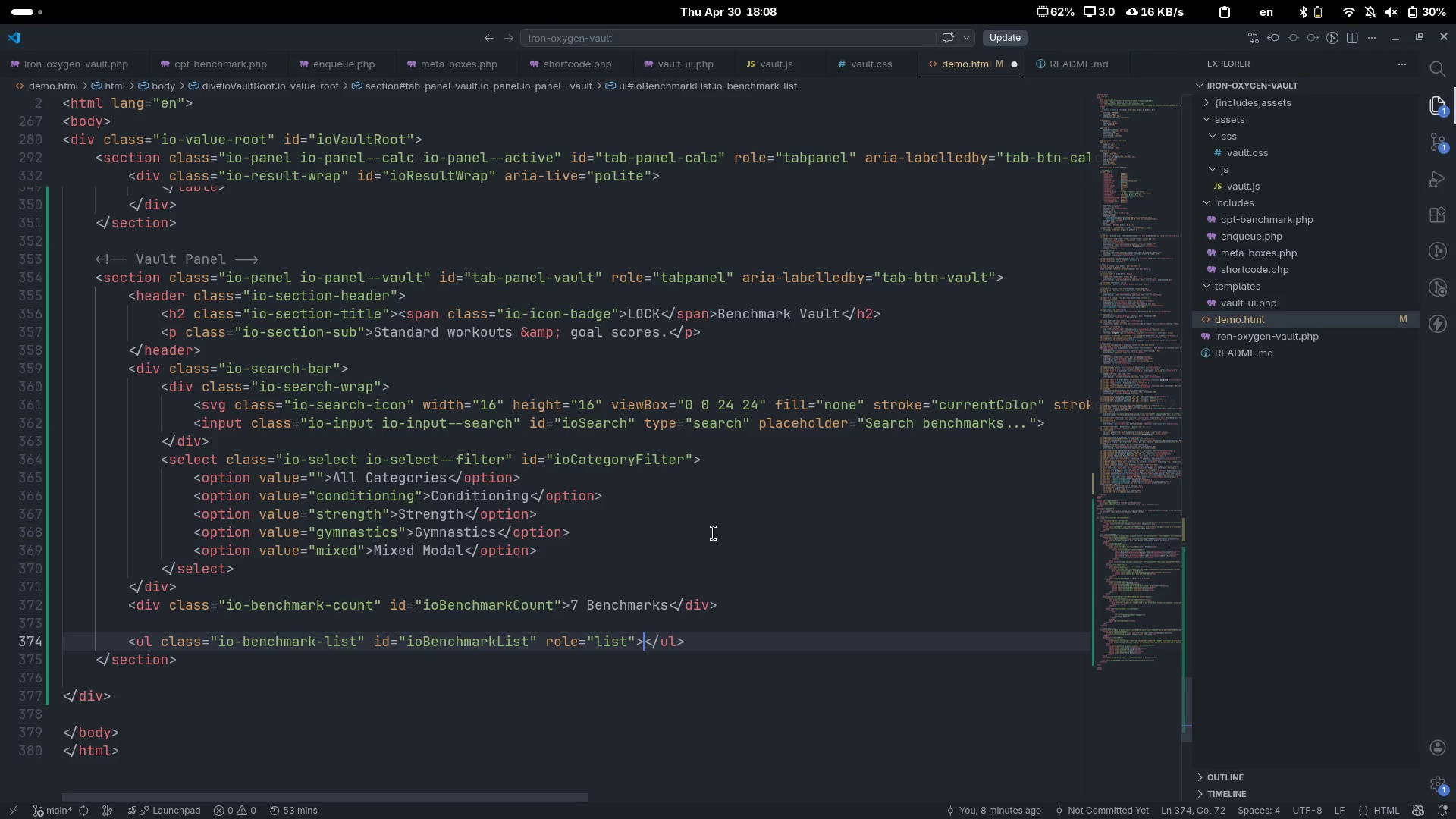 
key(Enter)
 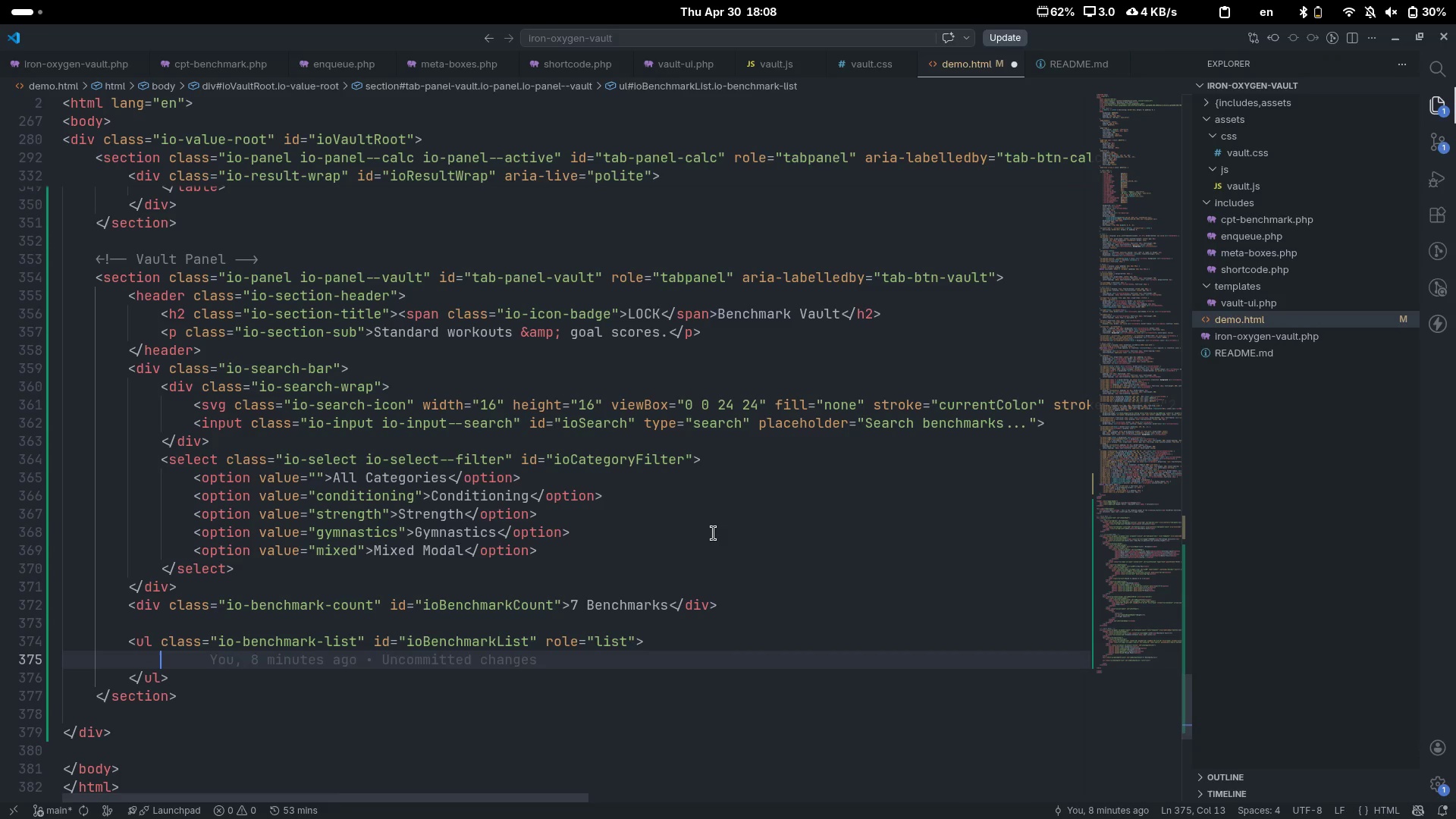 
type(li)
key(Tab)
 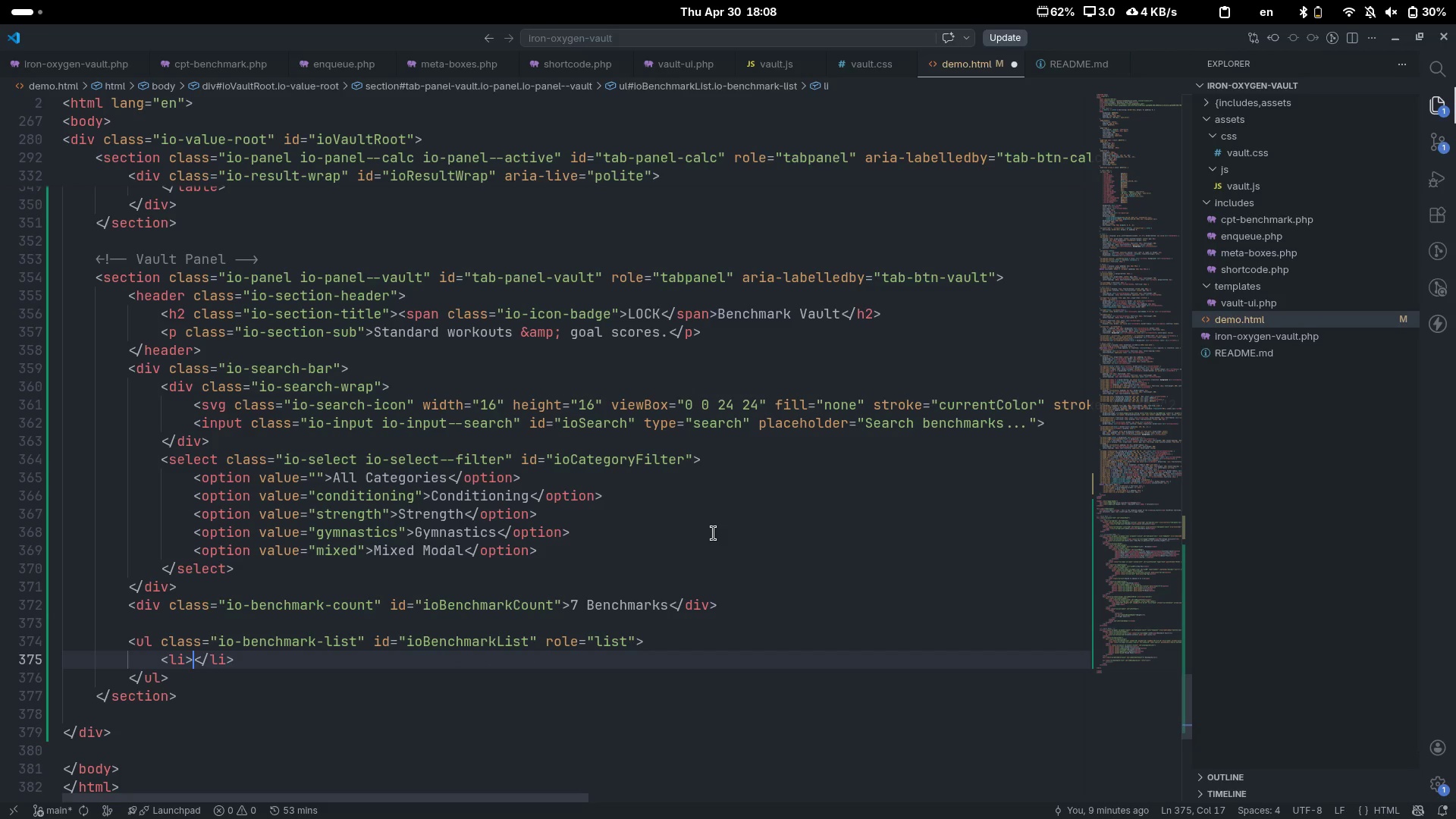 
key(ArrowUp)
 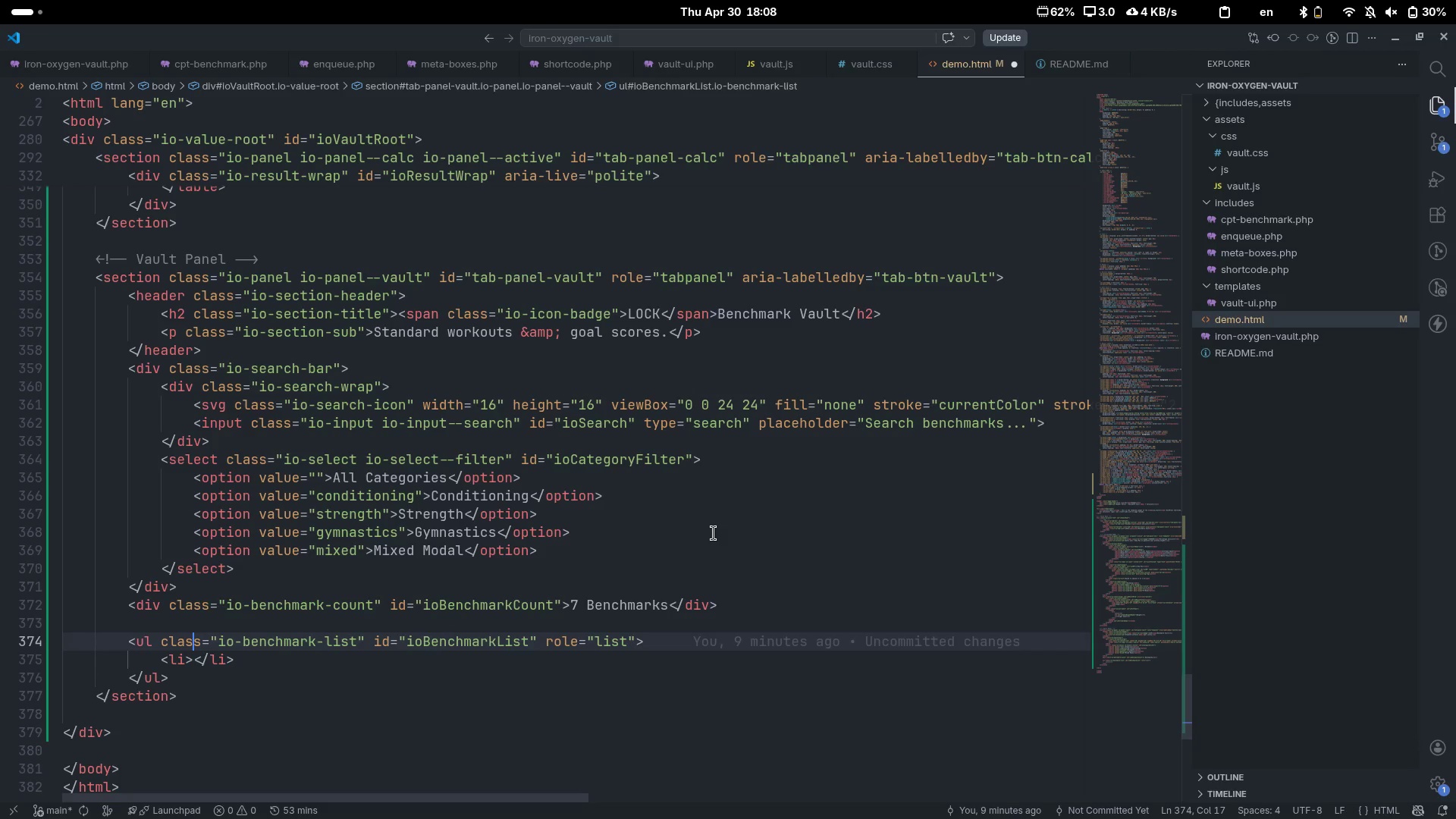 
key(ArrowLeft)
 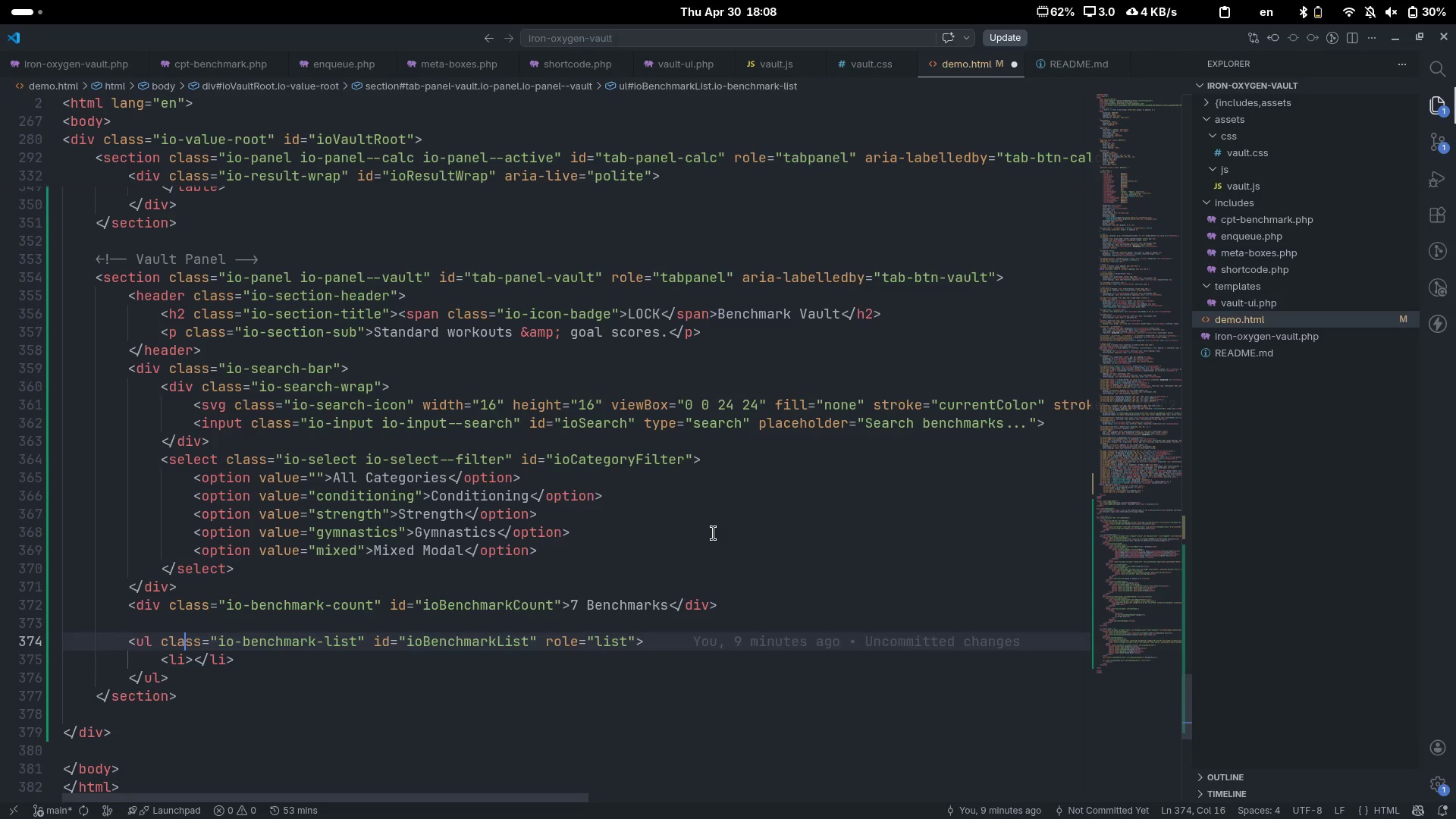 
key(ArrowDown)
 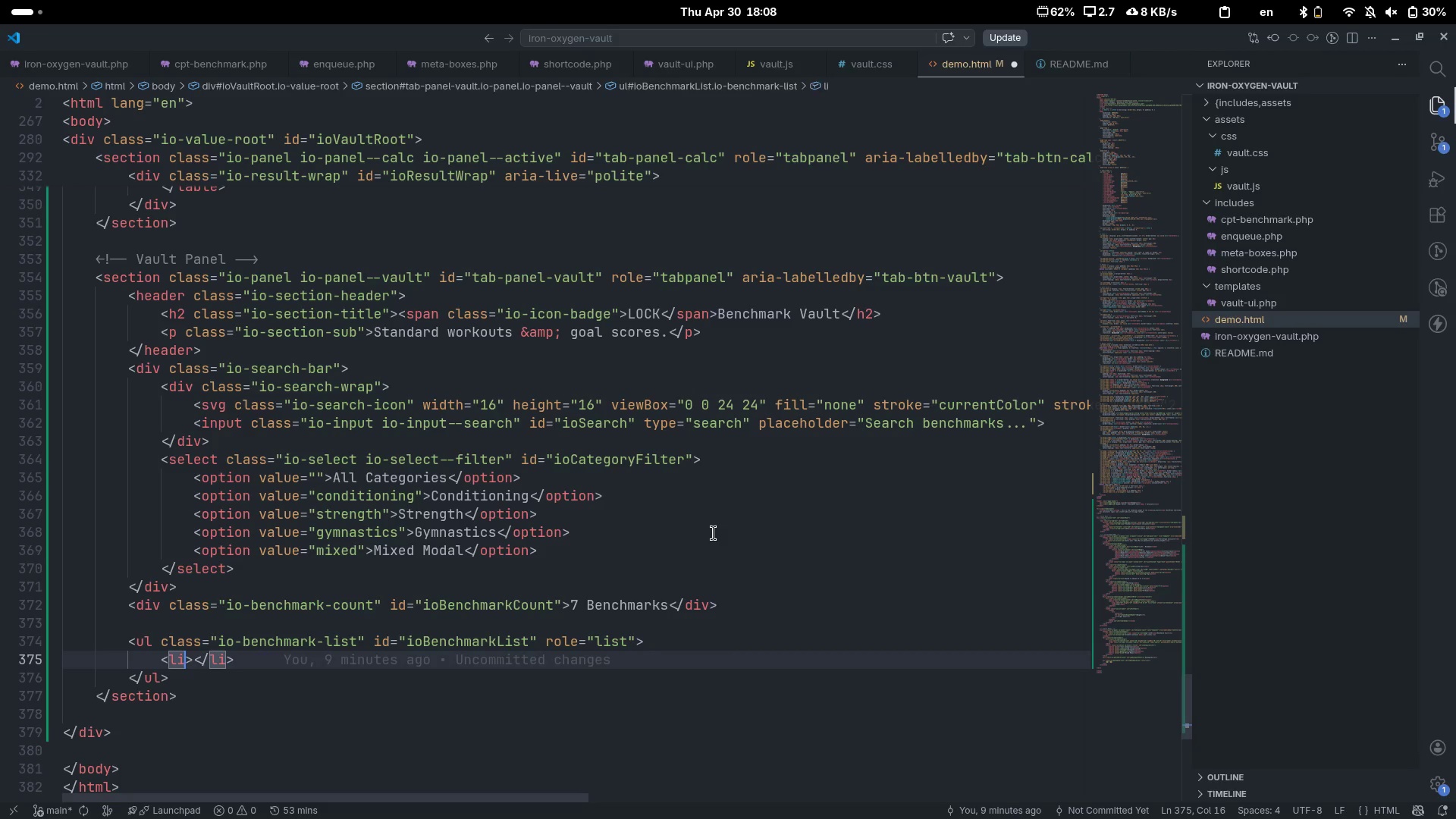 
key(Control+ControlLeft)
 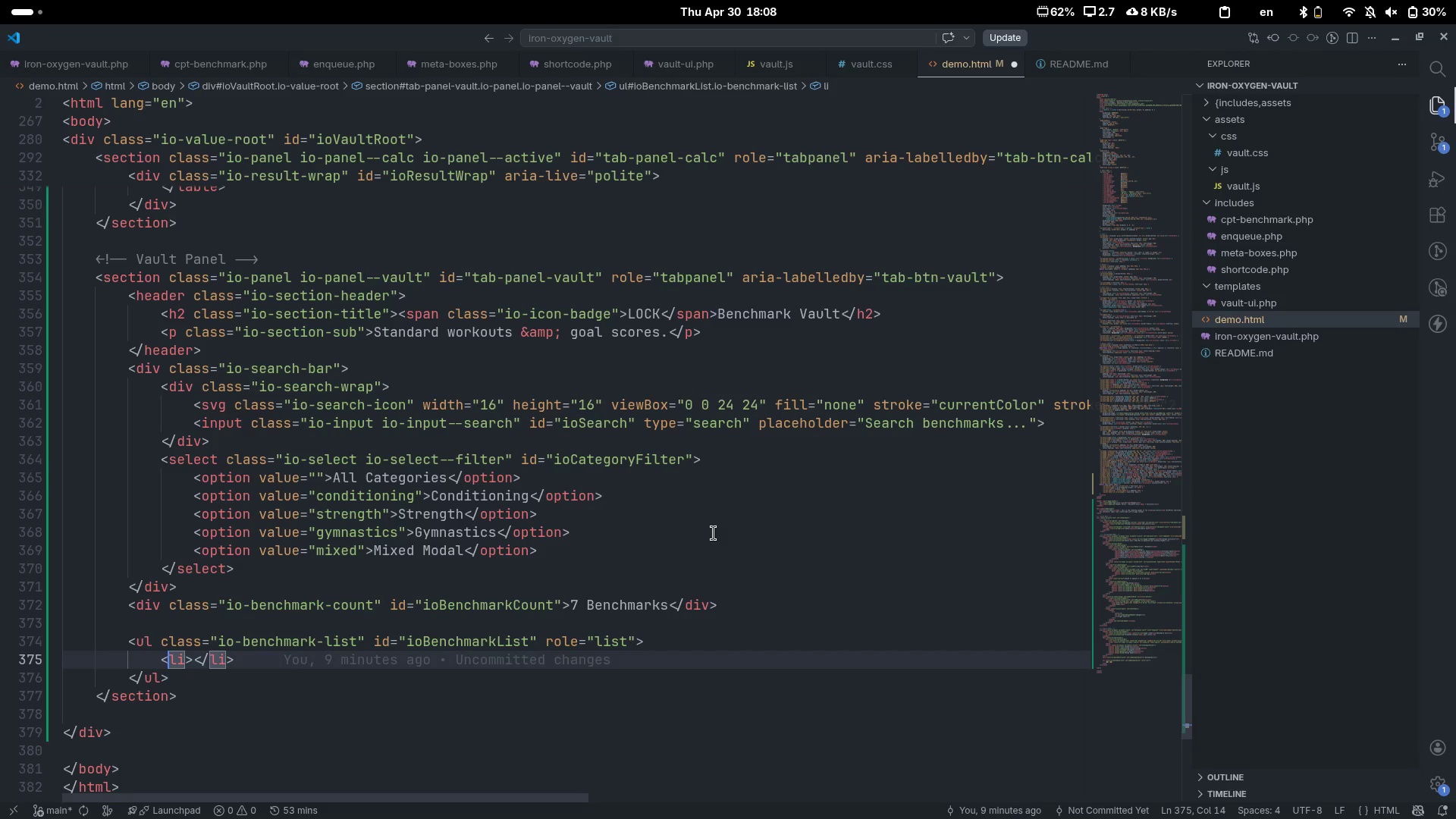 
key(Control+ArrowLeft)
 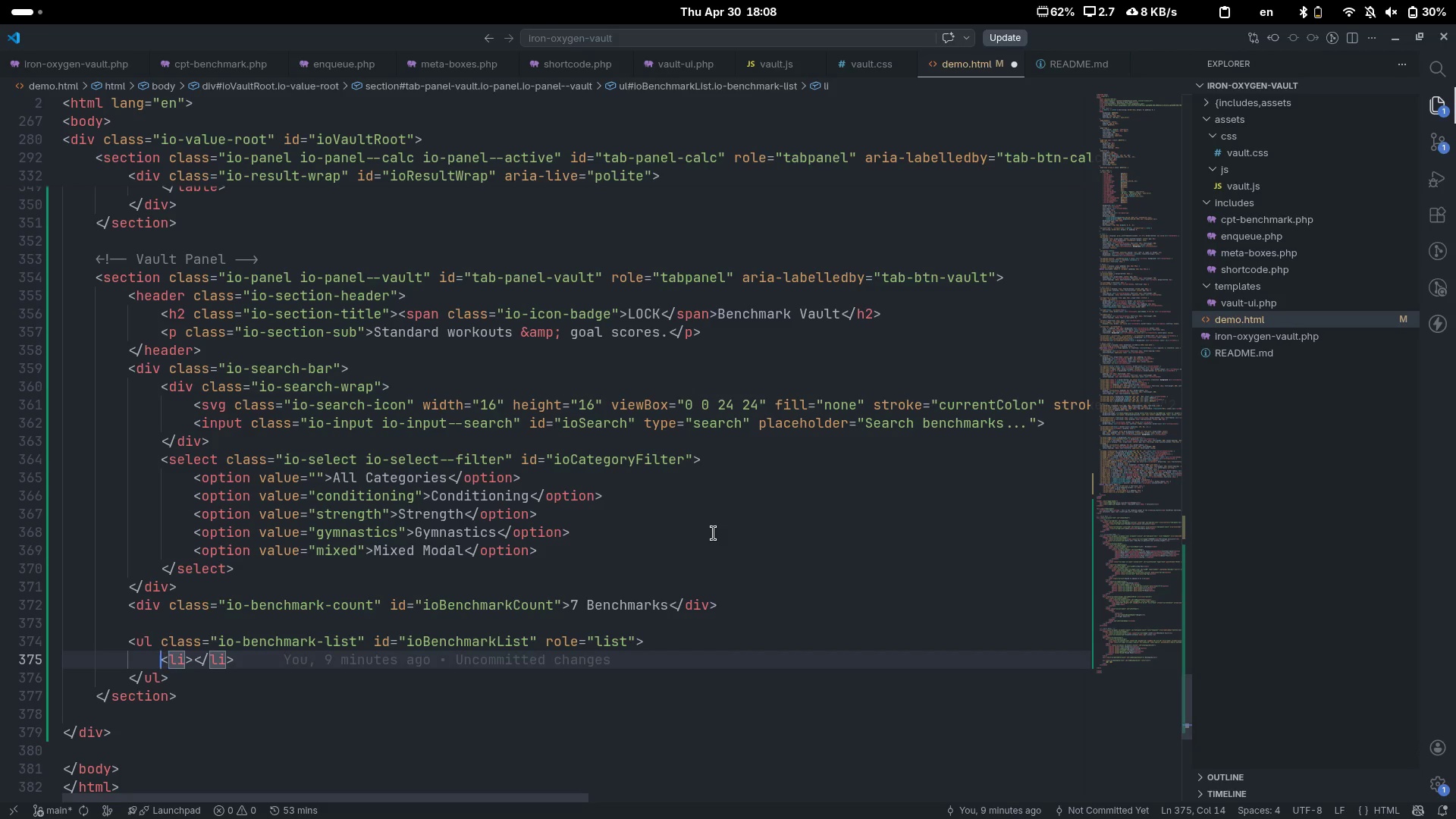 
key(ArrowLeft)
 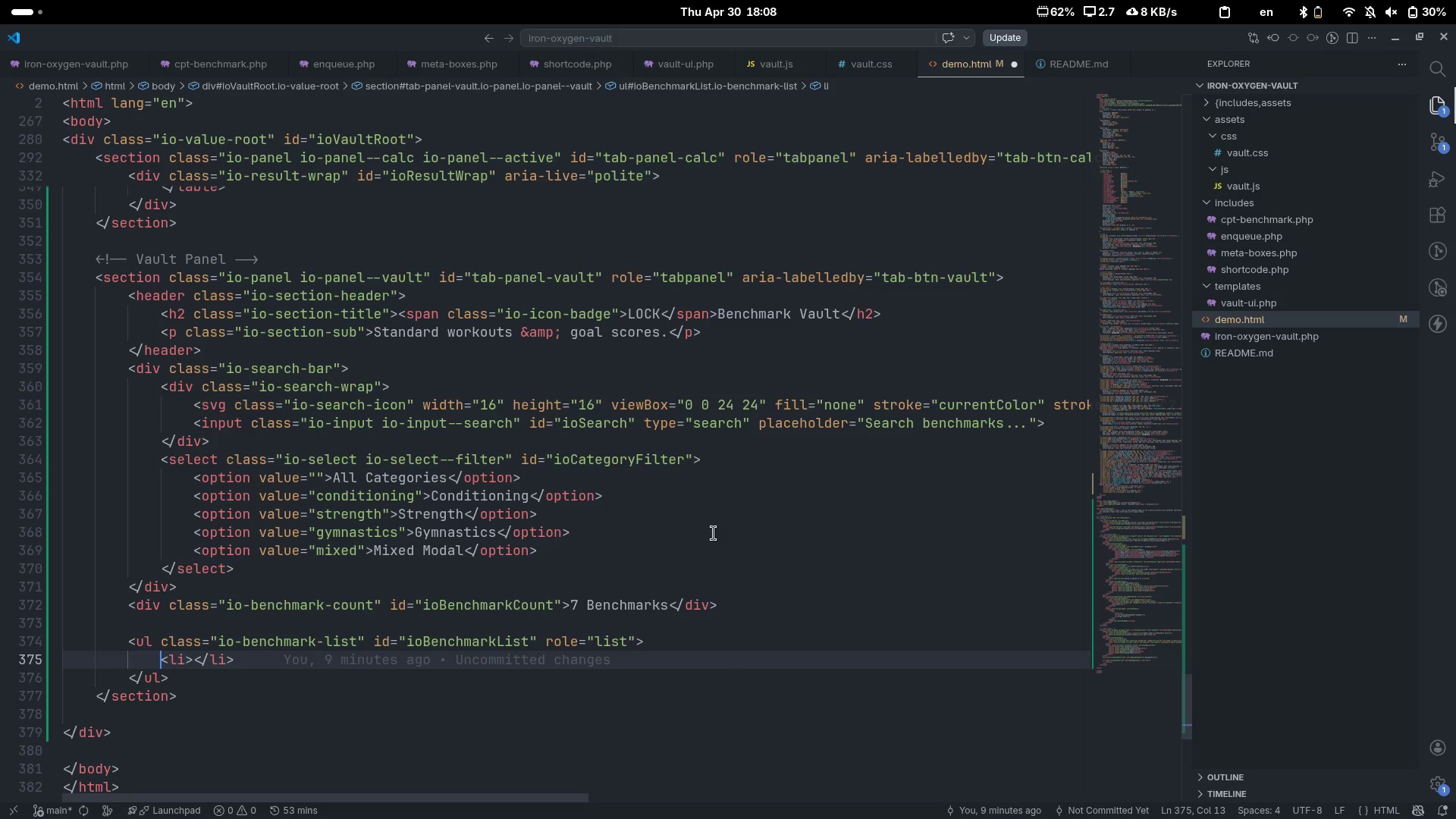 
key(Enter)
 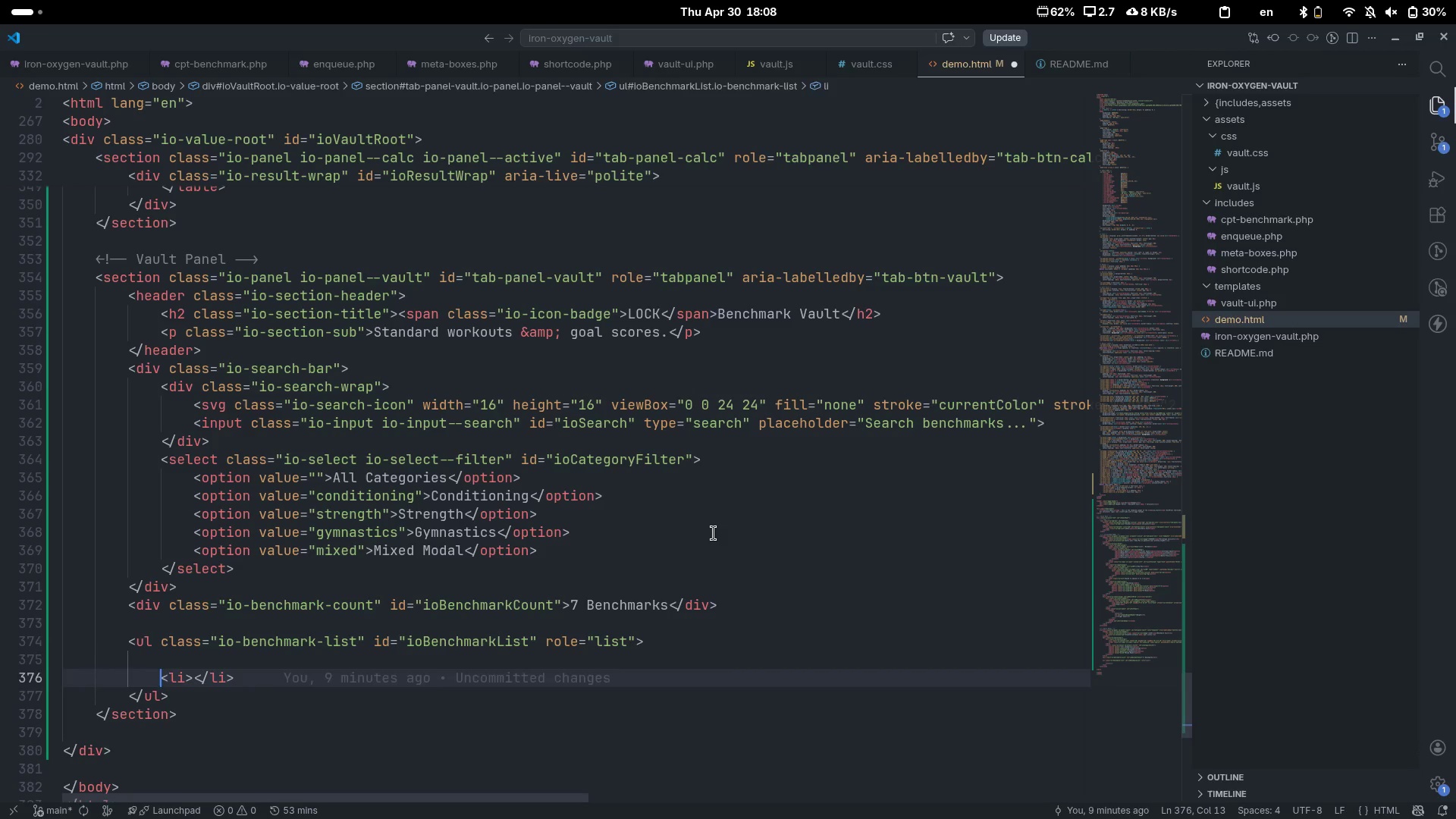 
key(ArrowUp)
 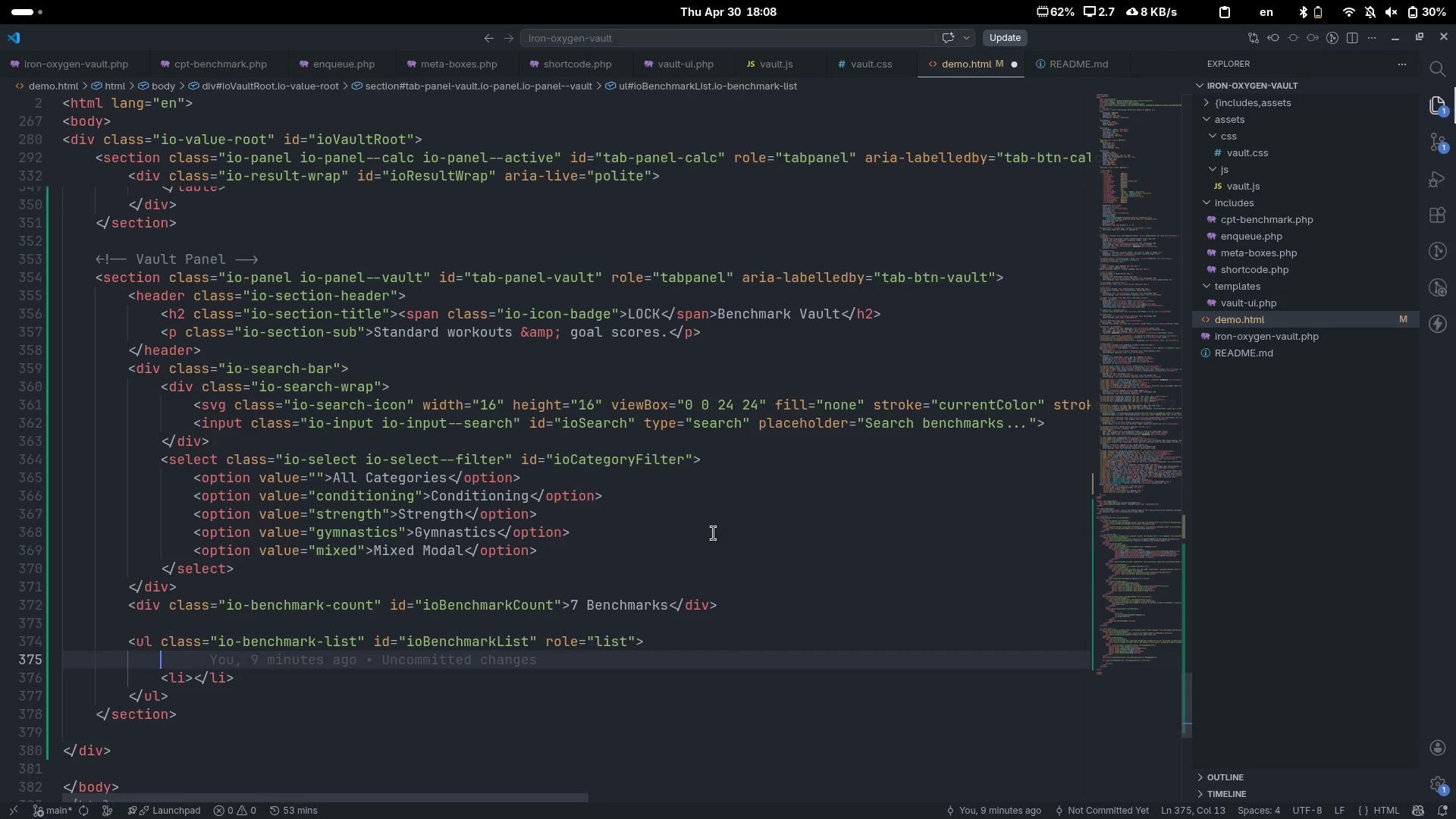 
key(Control+Slash)
 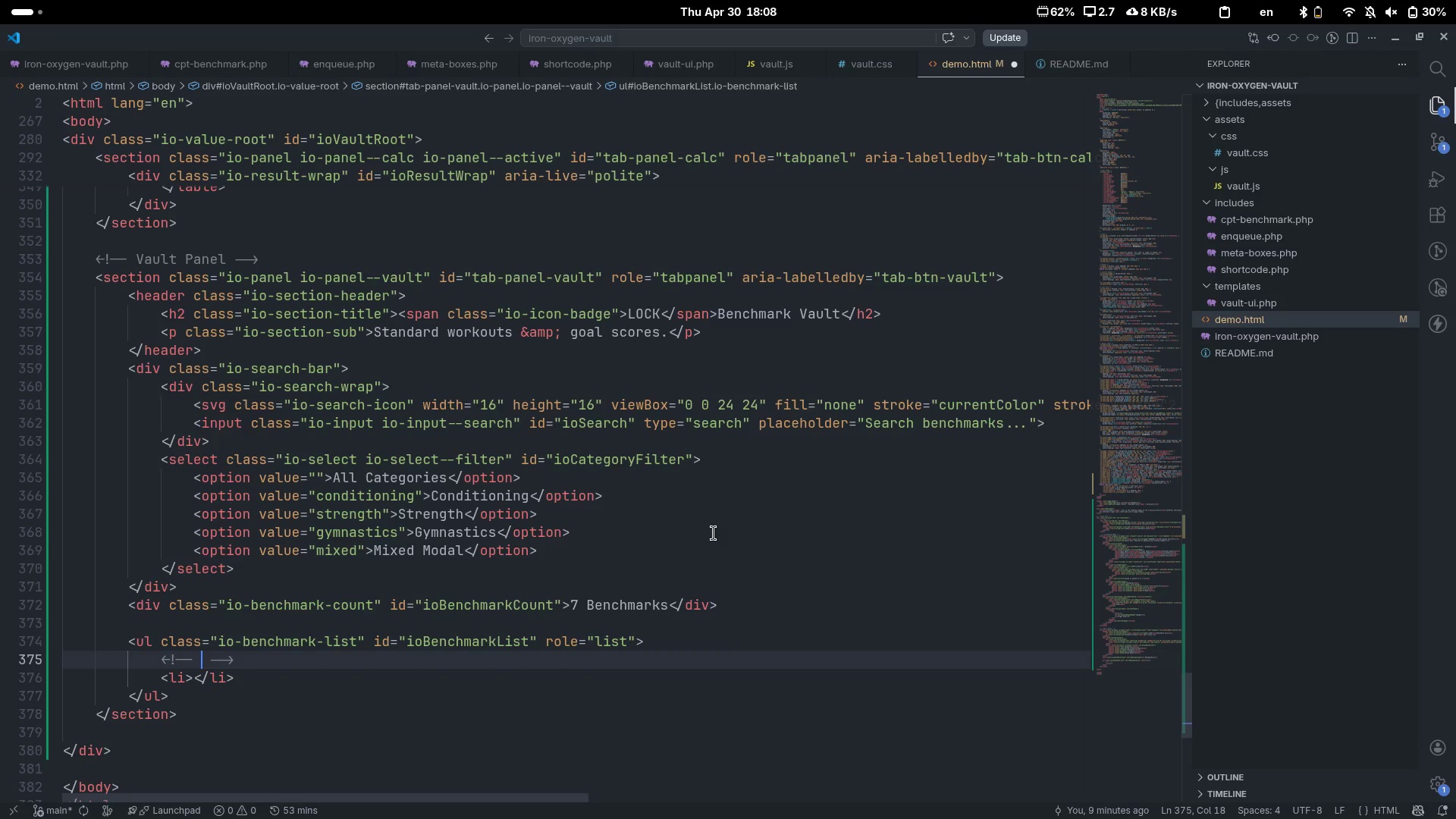 
key(1)
 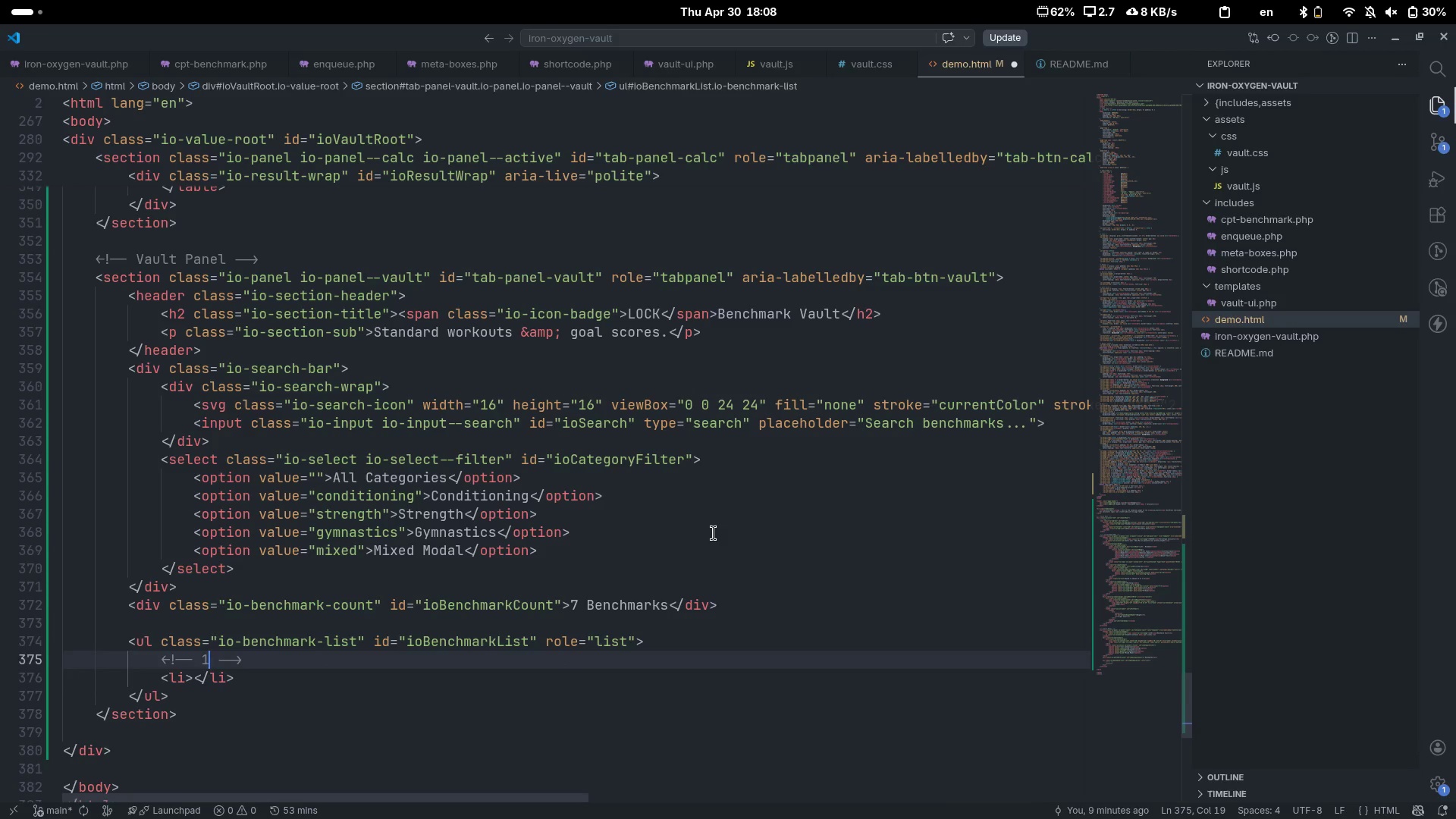 
key(ArrowDown)
 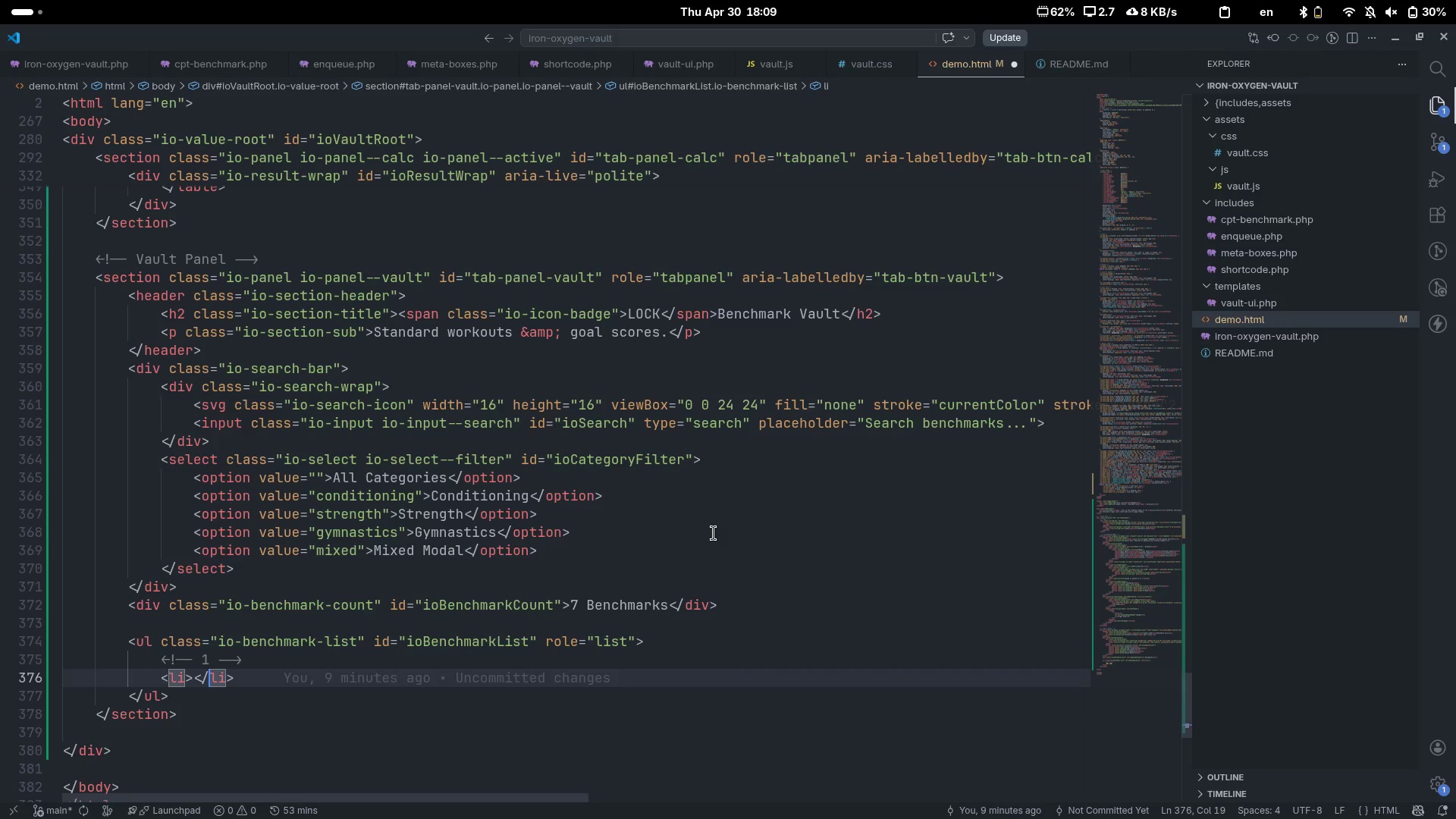 
key(ArrowLeft)
 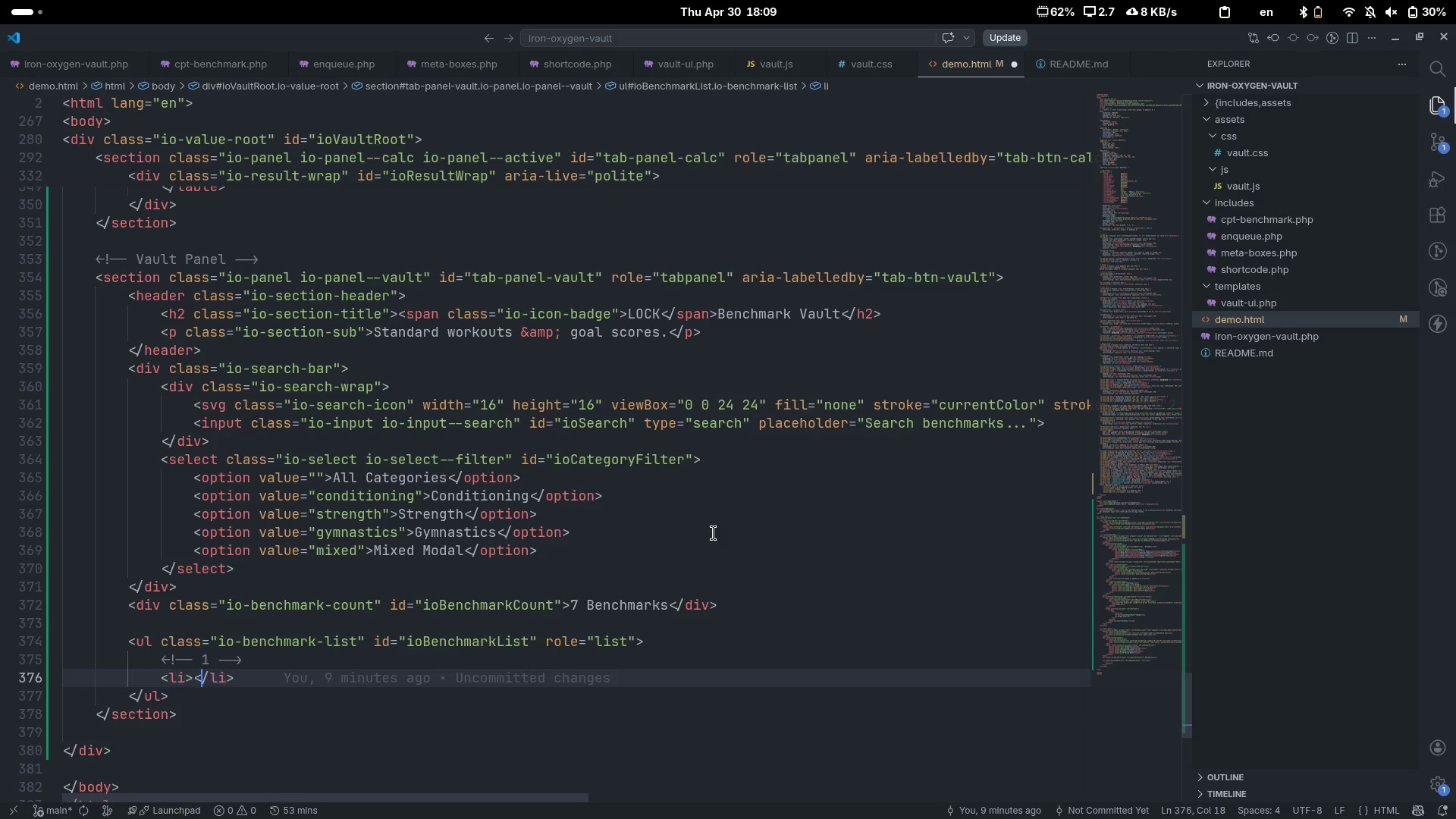 
key(Control+ControlLeft)
 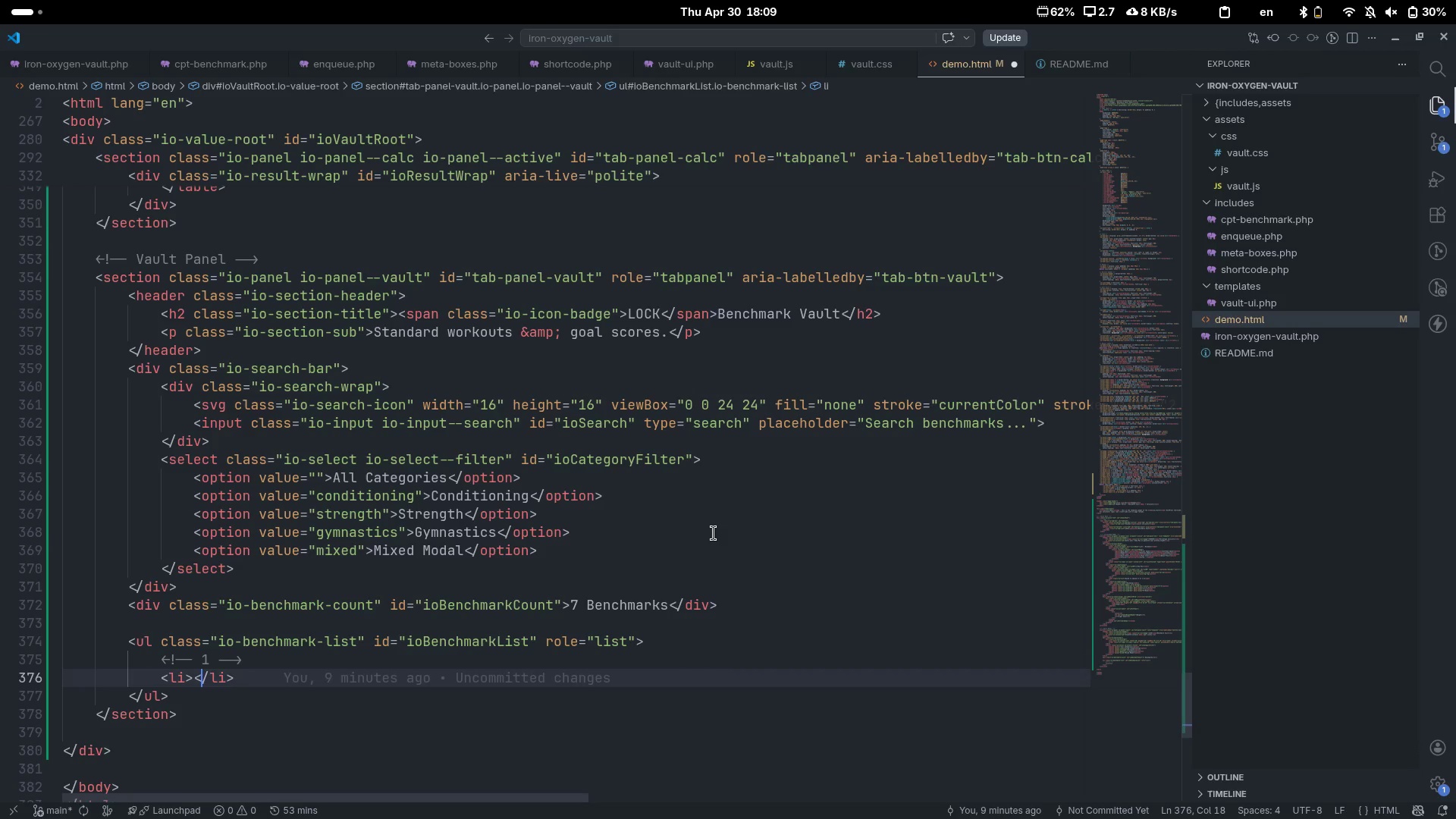 
key(ArrowLeft)
 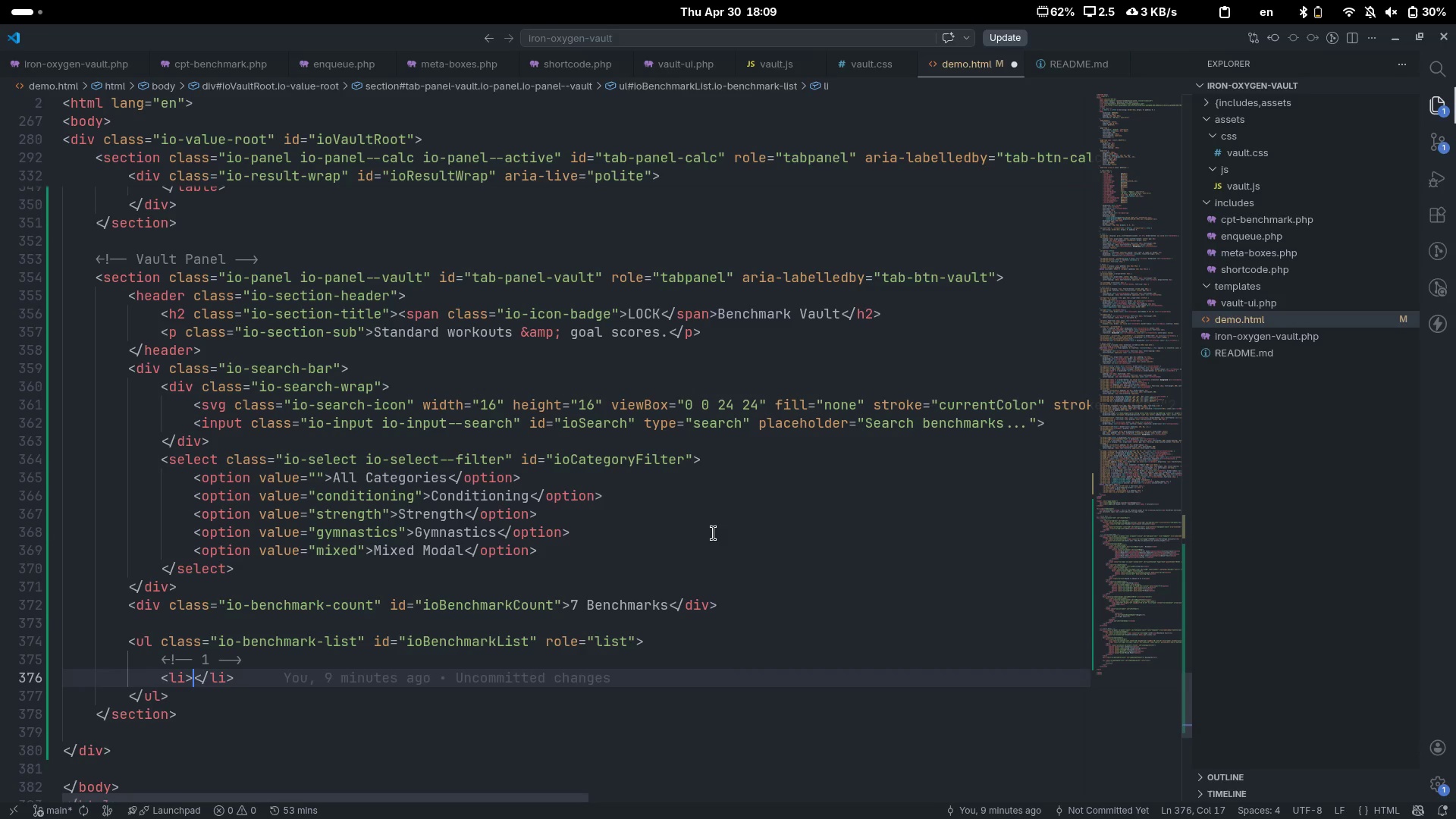 
key(Control+ControlRight)
 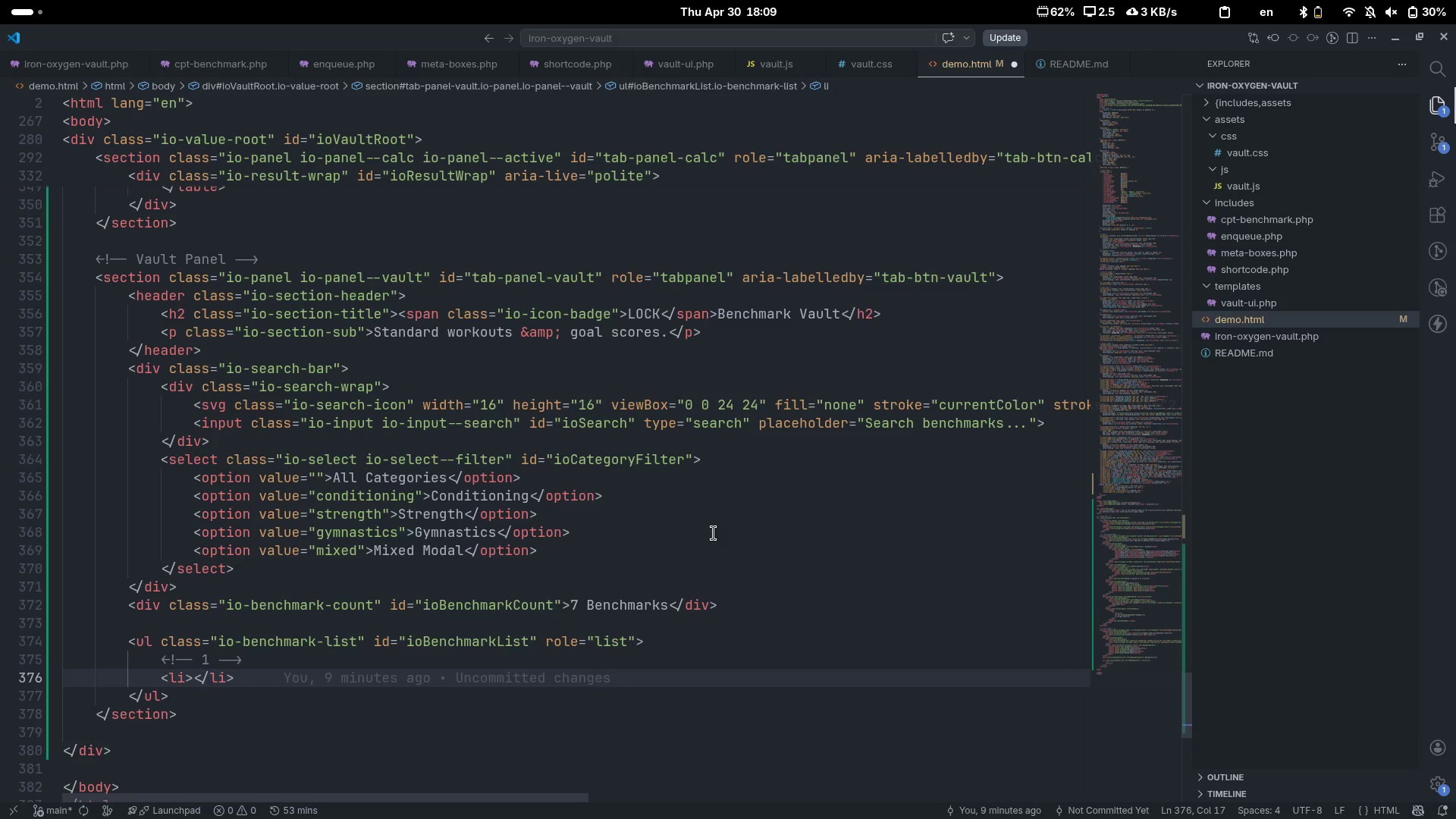 
key(Control+Space)
 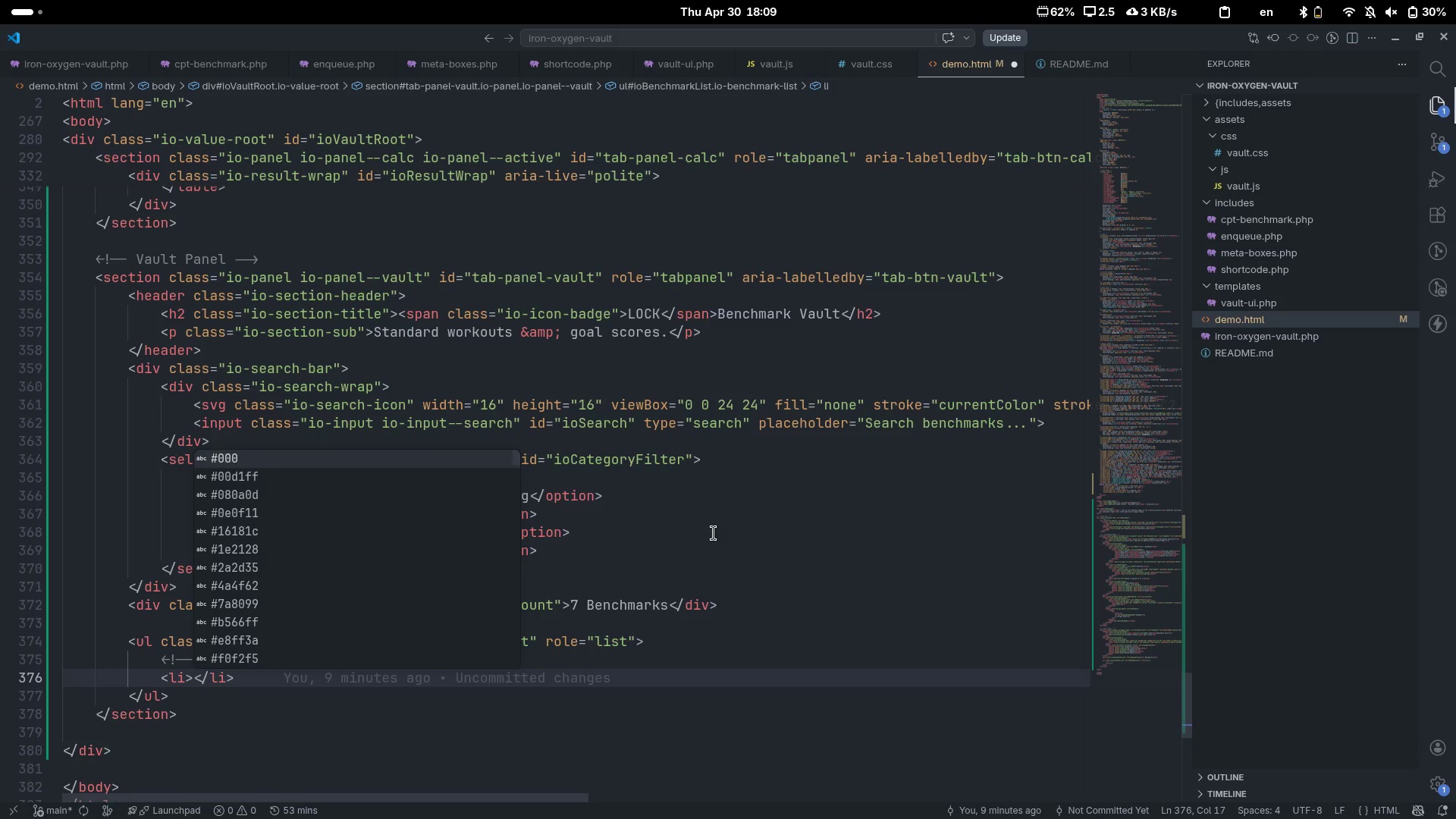 
key(ArrowLeft)
 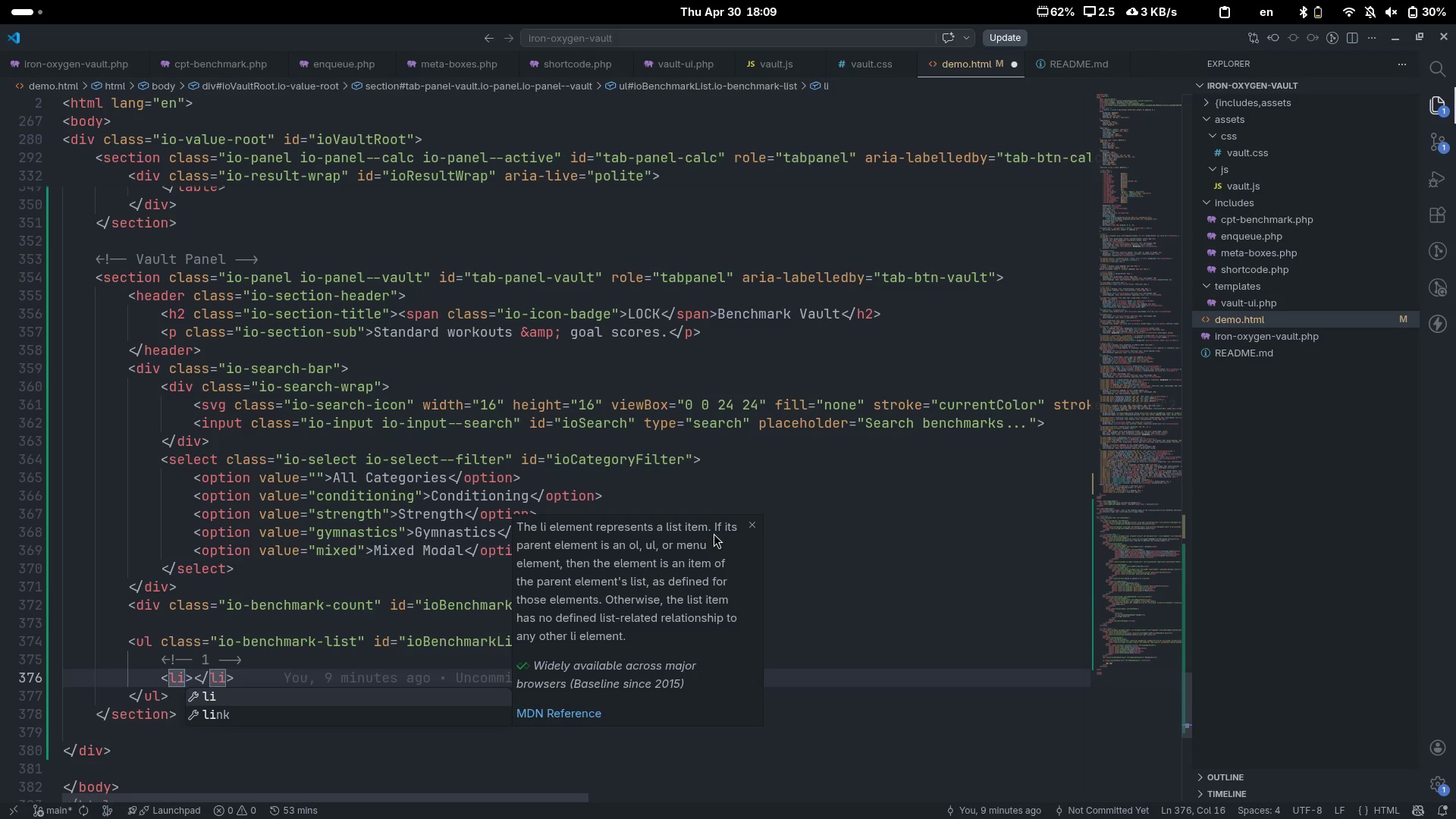 
type( clas)
key(Tab)
type(io-benchmar)
key(Tab)
 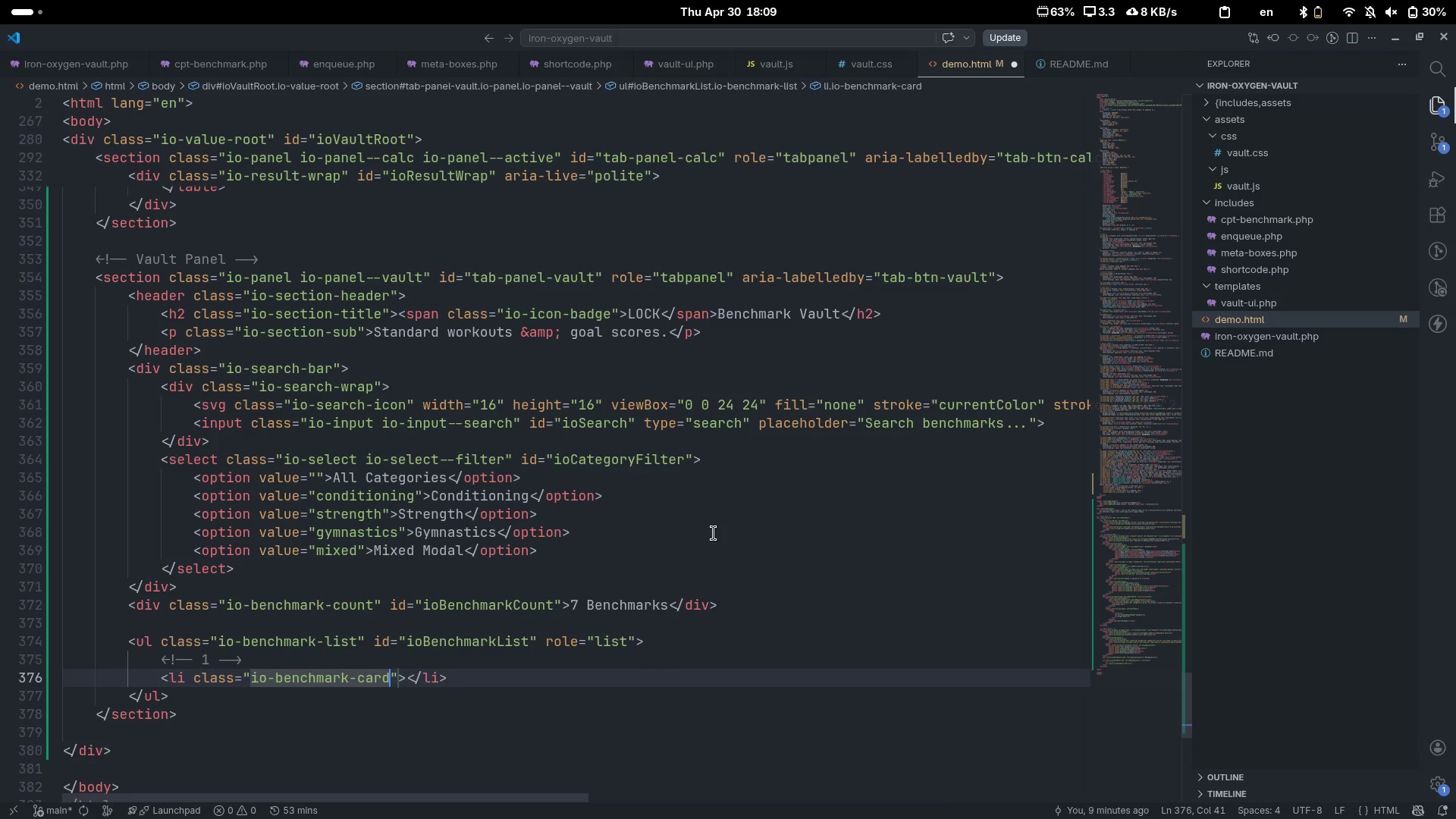 
key(ArrowRight)
 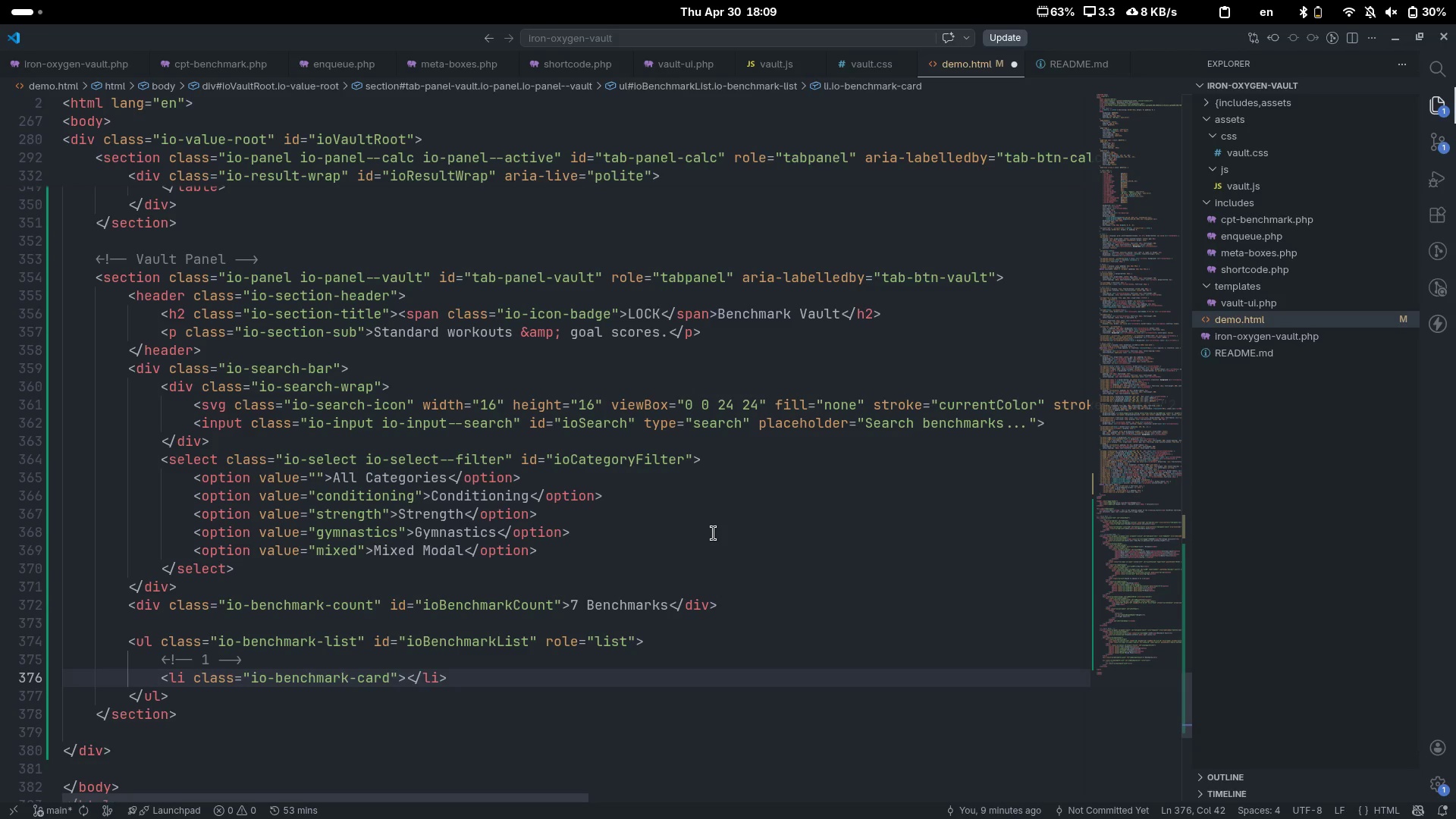 
type( data-title=century text)
key(Backspace)
key(Backspace)
type(st)
key(Escape)
 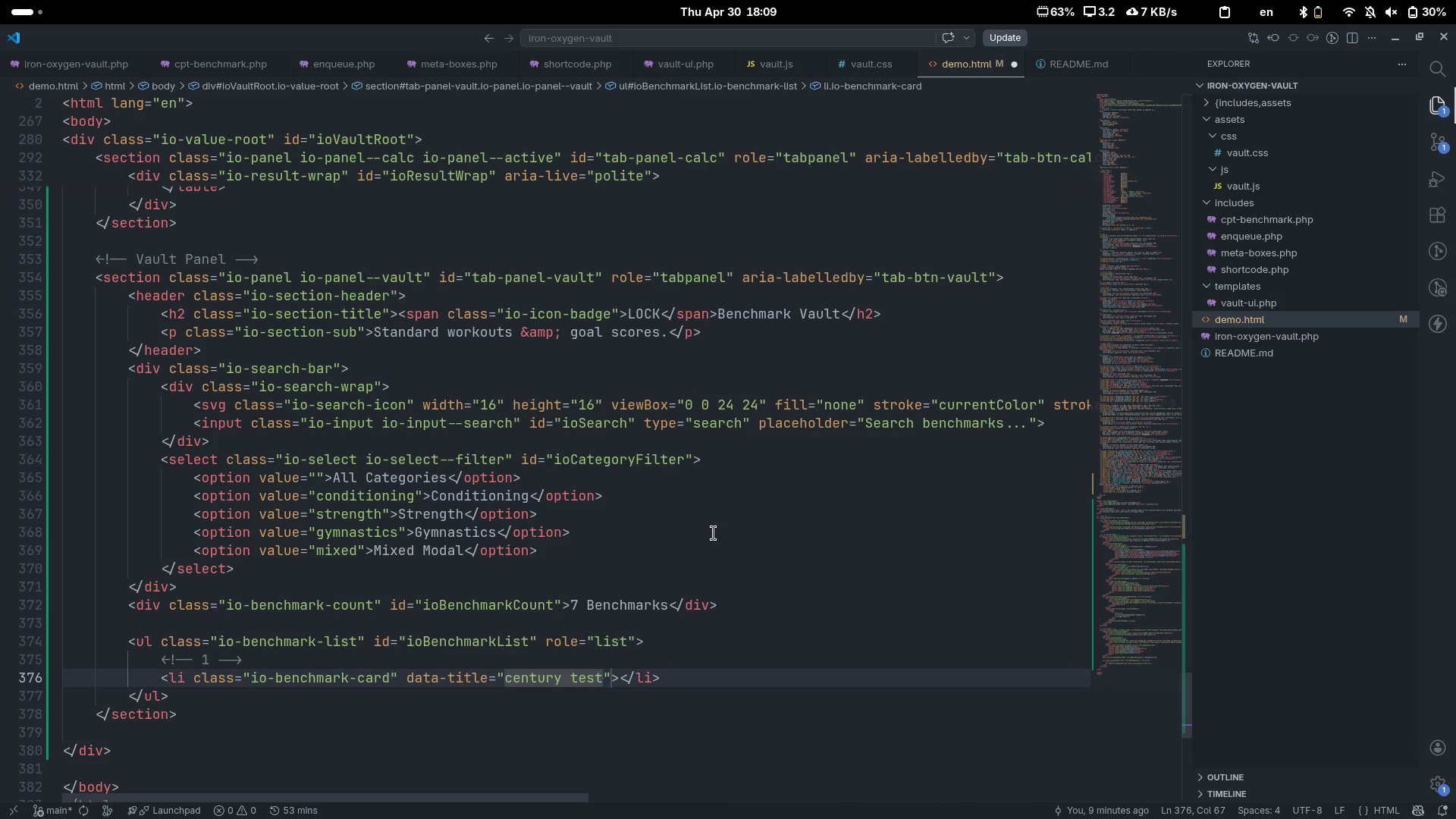 
wait(6.9)
 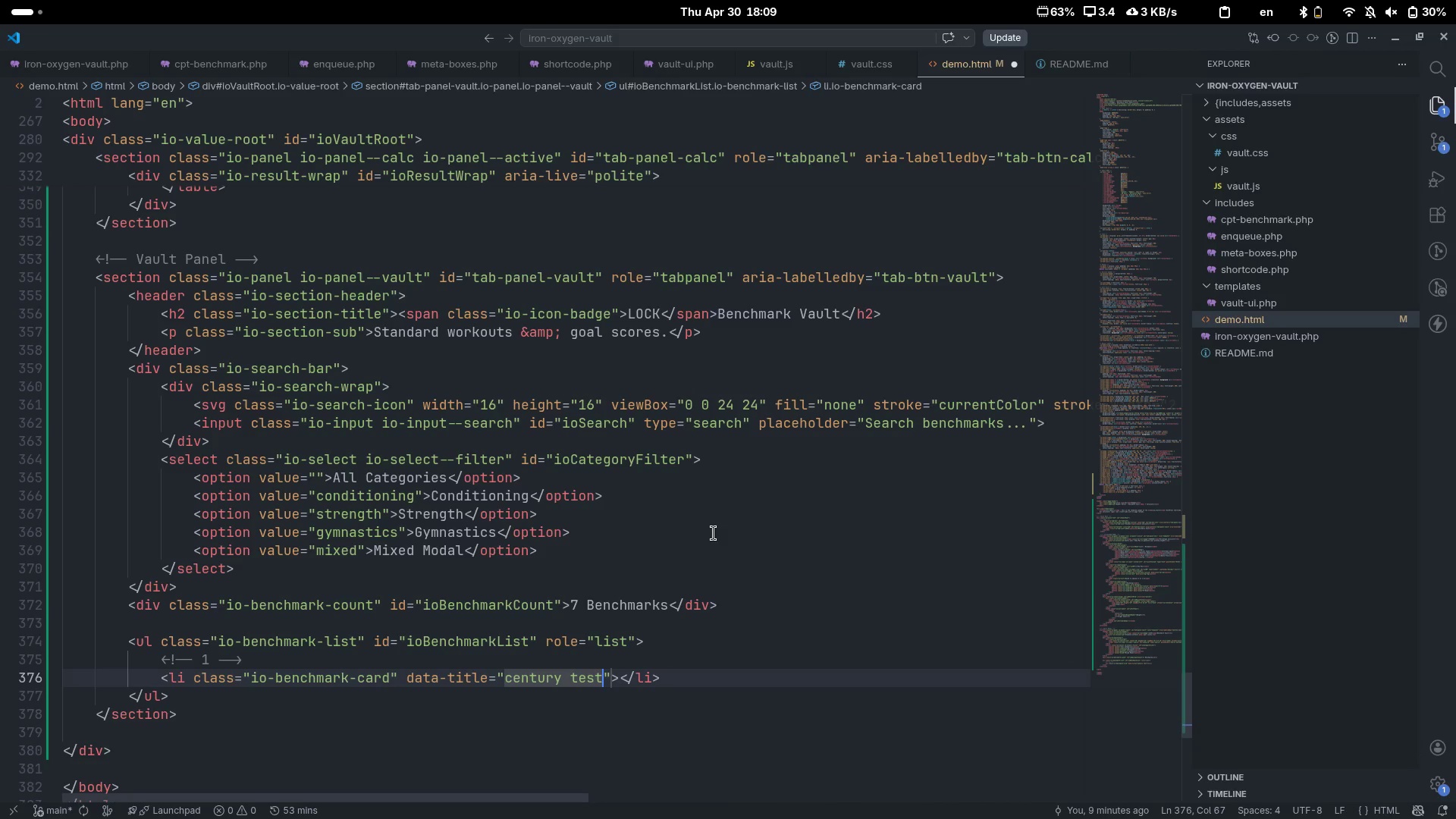 
key(ArrowRight)
 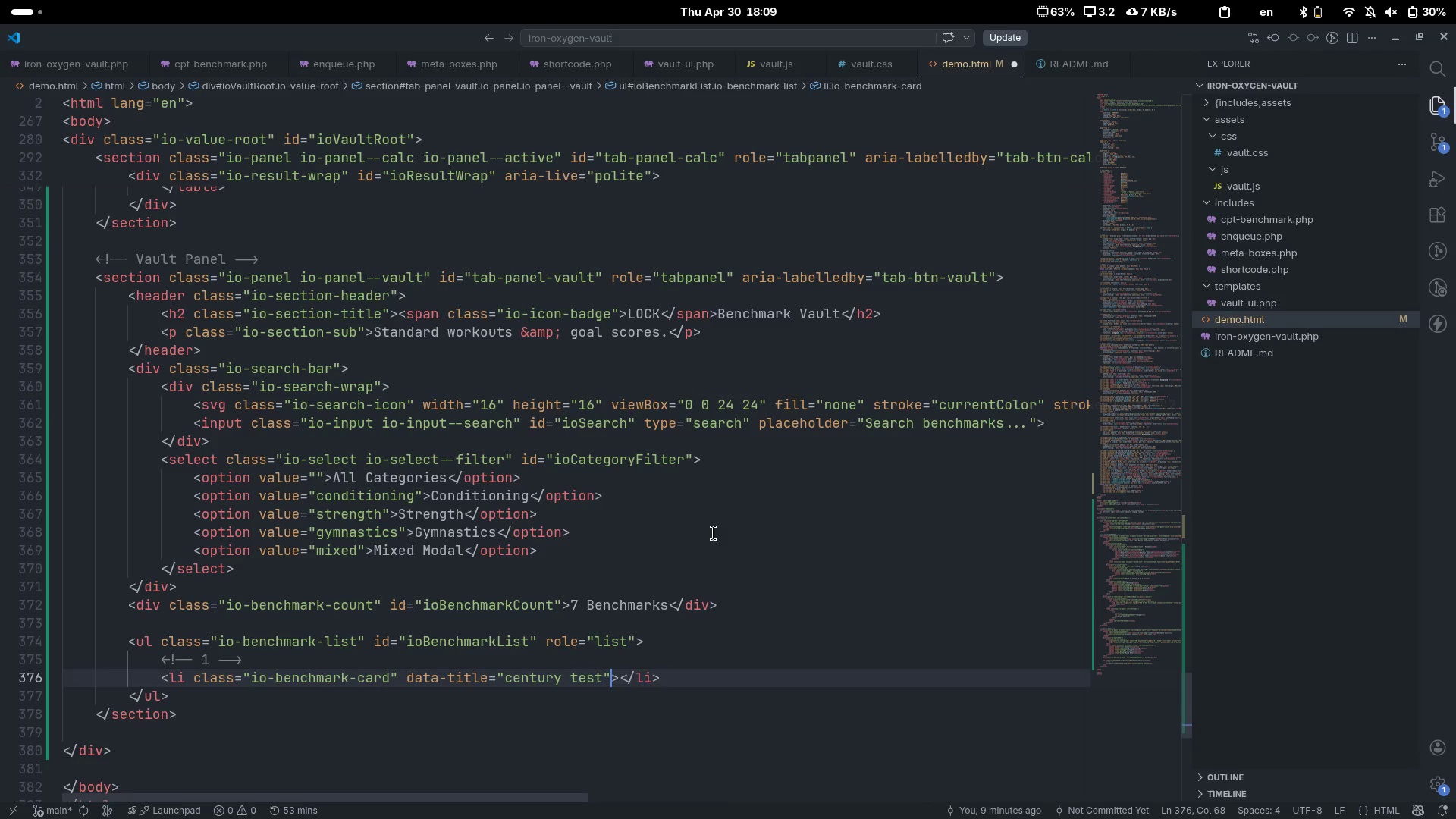 
type( data-categroy)
 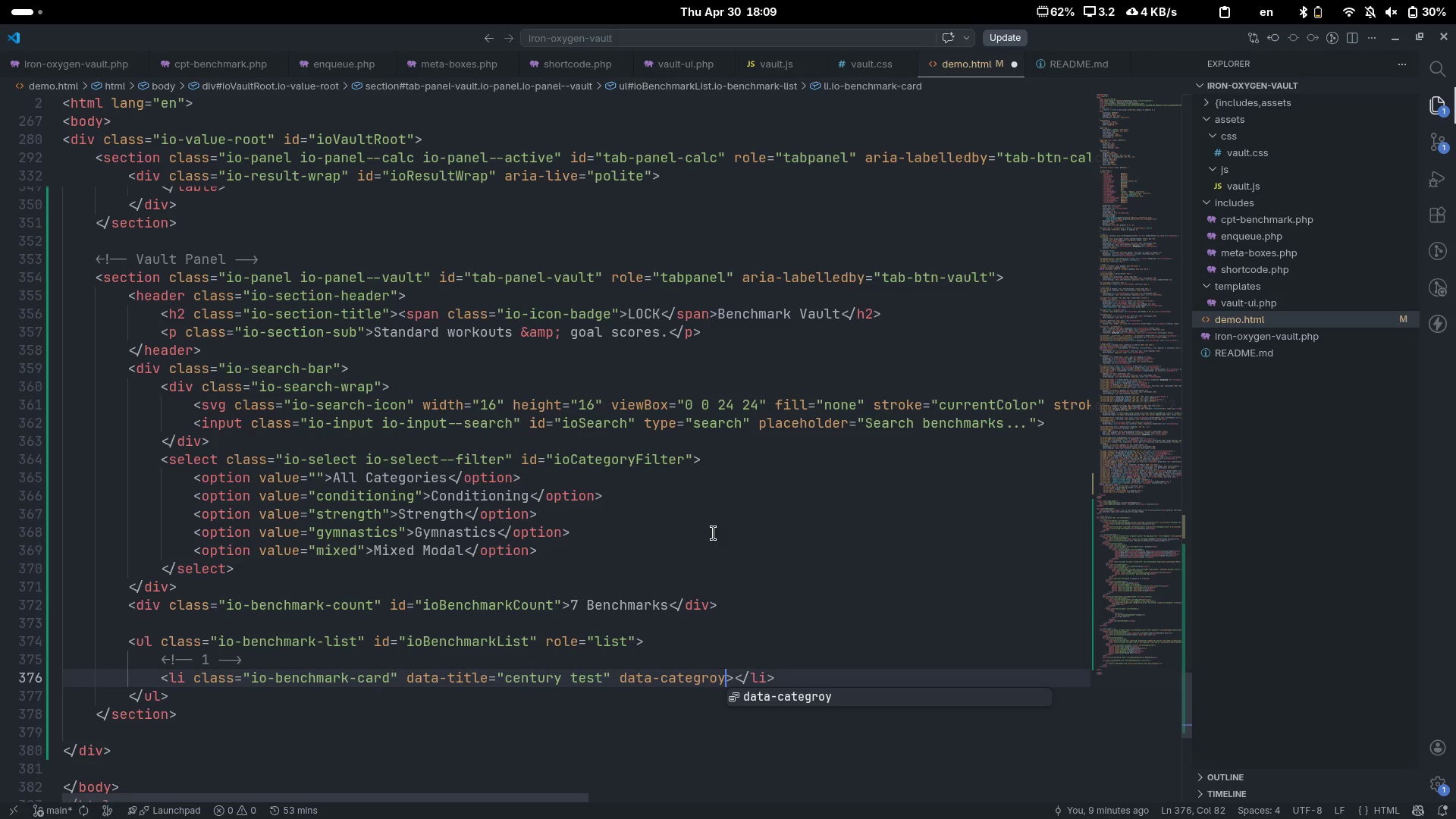 
key(Control+ControlLeft)
 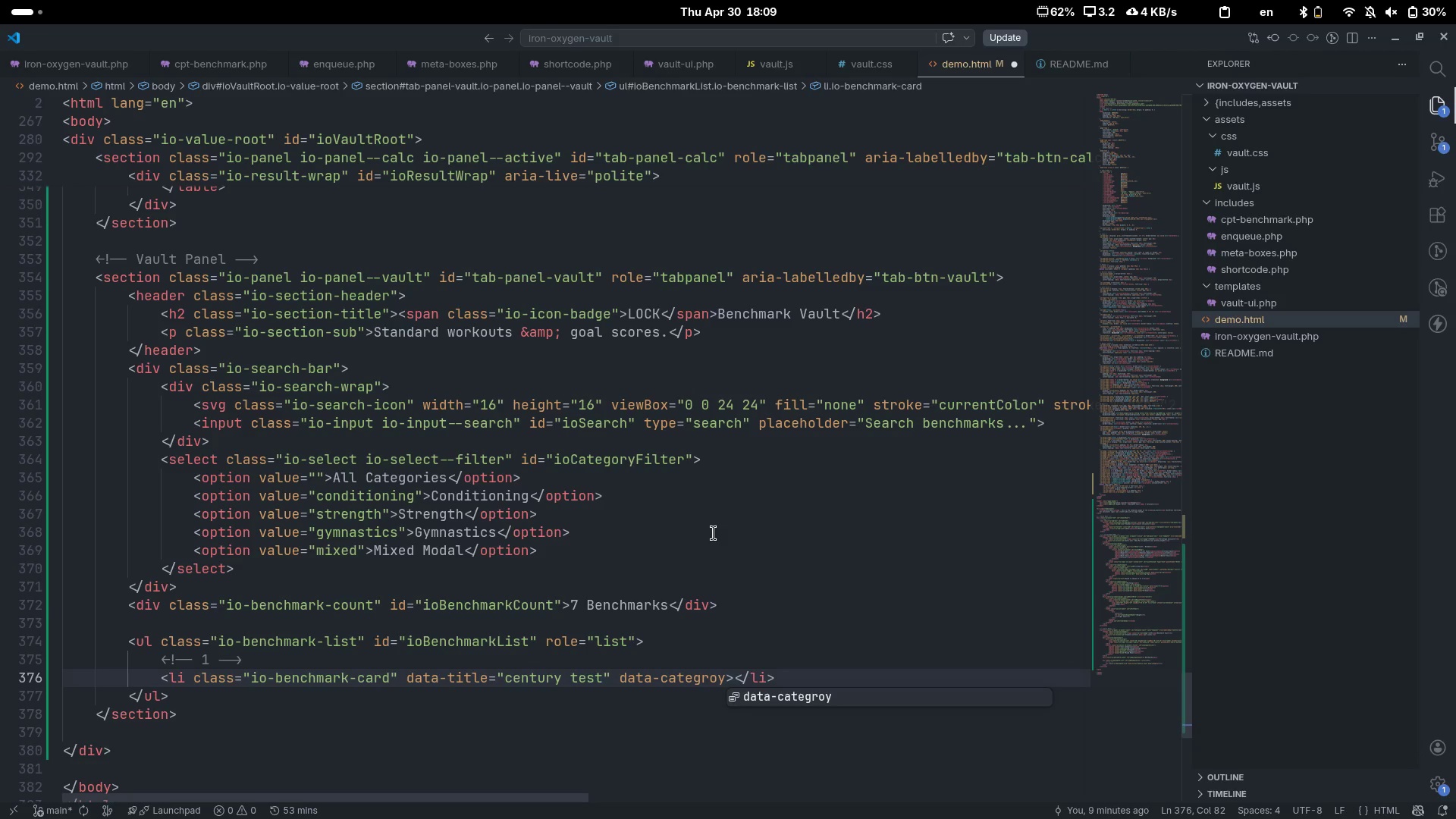 
key(Control+ControlLeft)
 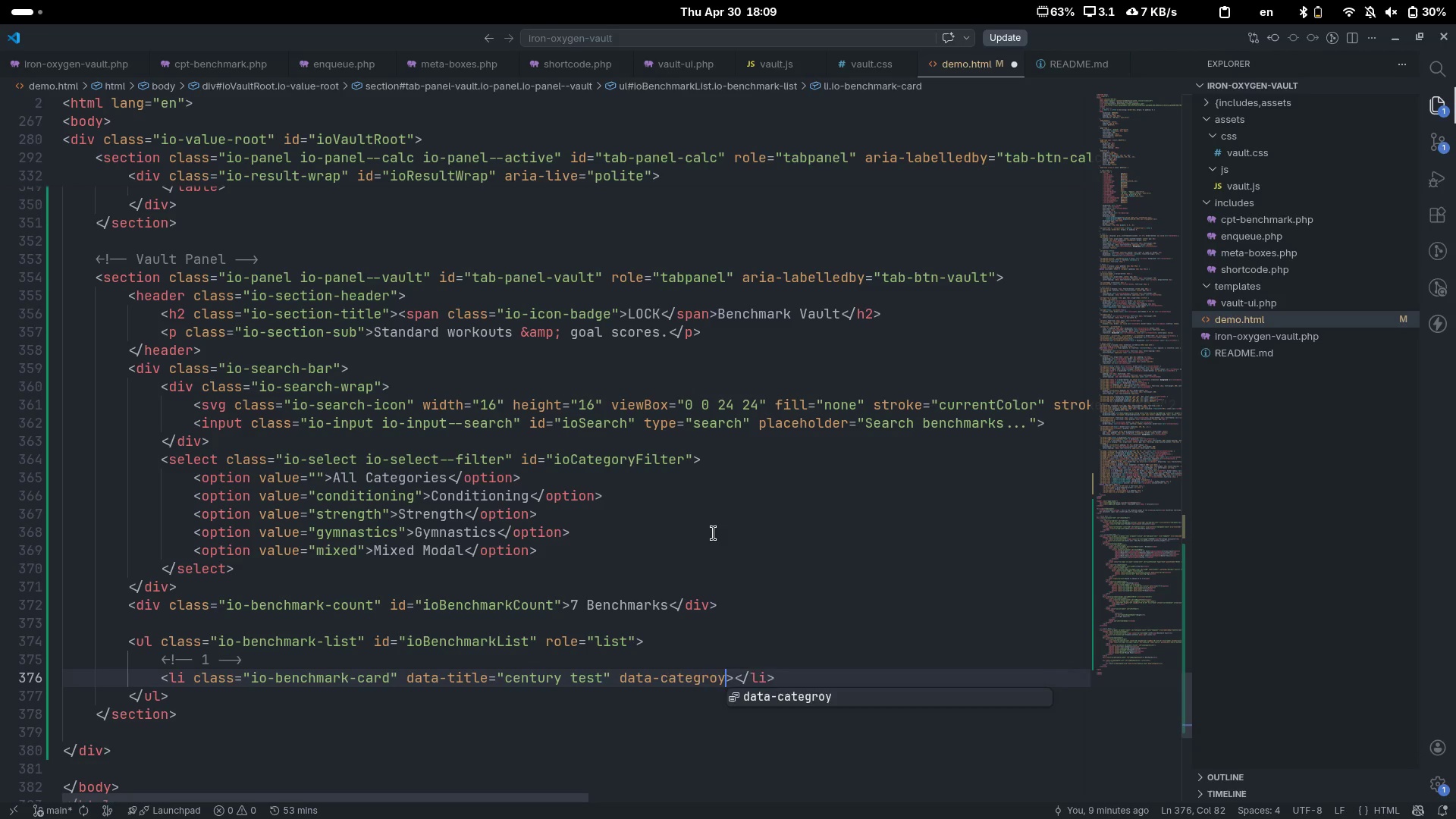 
key(Control+Backspace)
 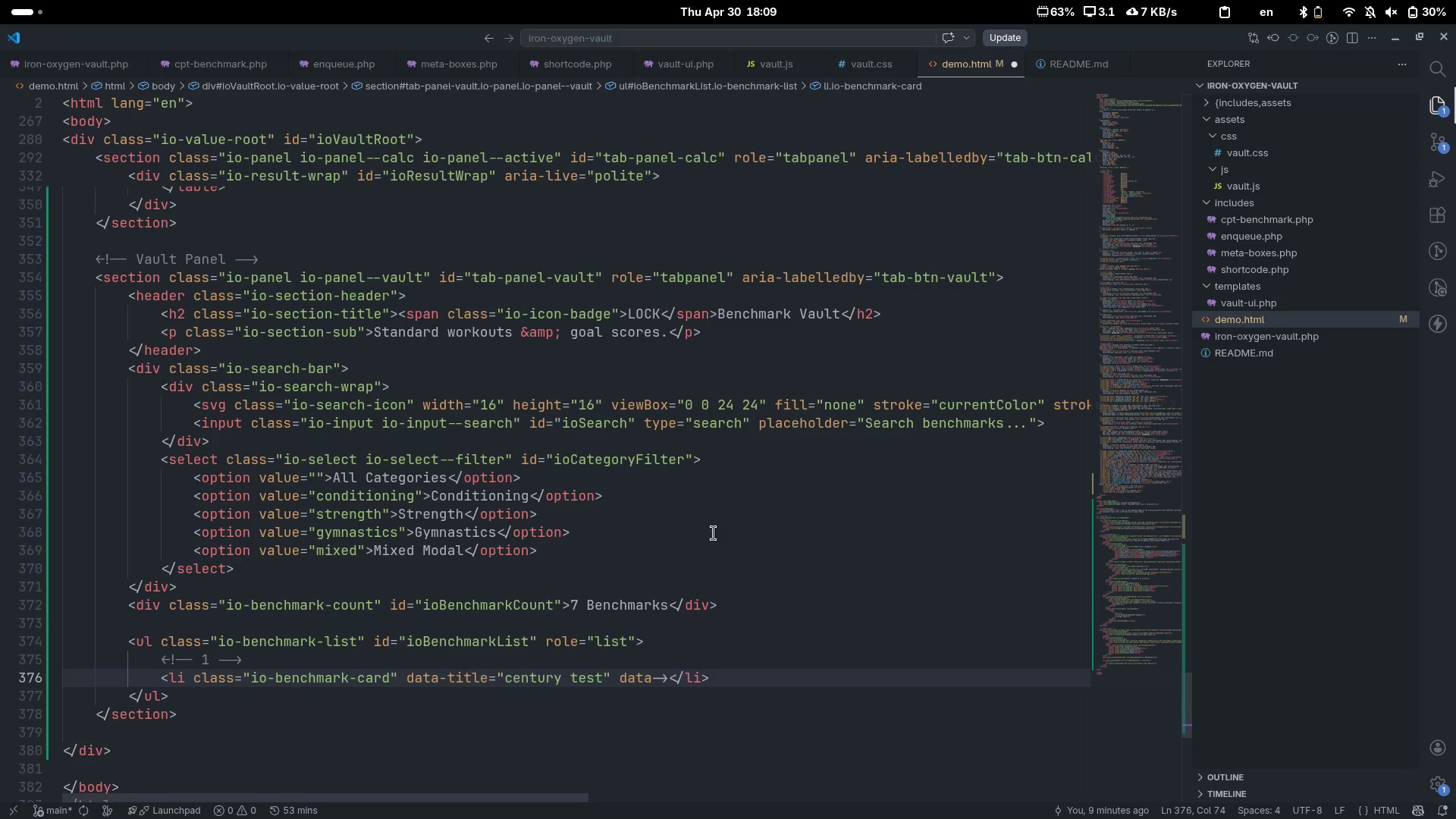 
type(dac)
key(Backspace)
key(Backspace)
key(Backspace)
type(category=condition)
key(Tab)
 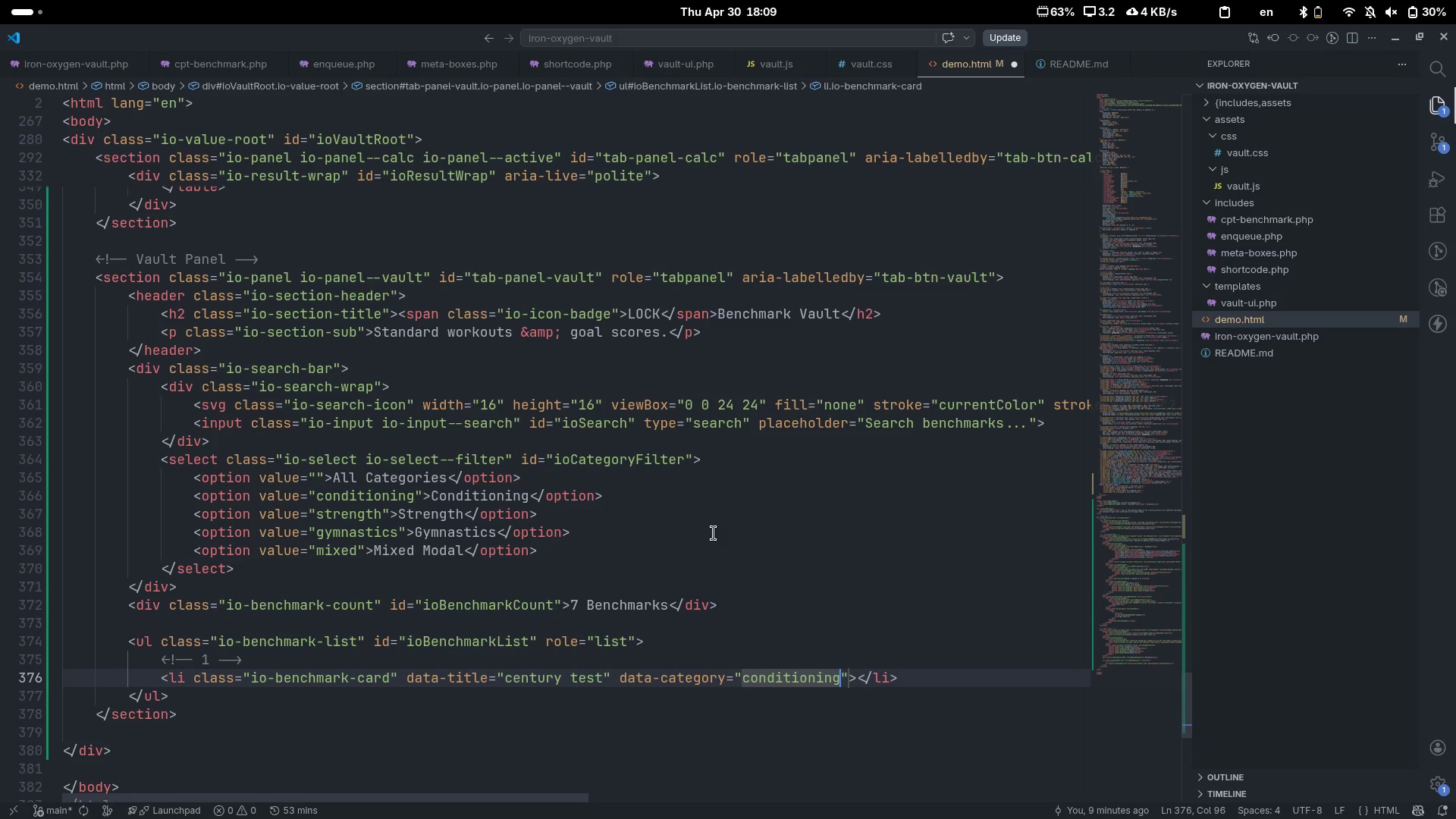 
key(ArrowRight)
 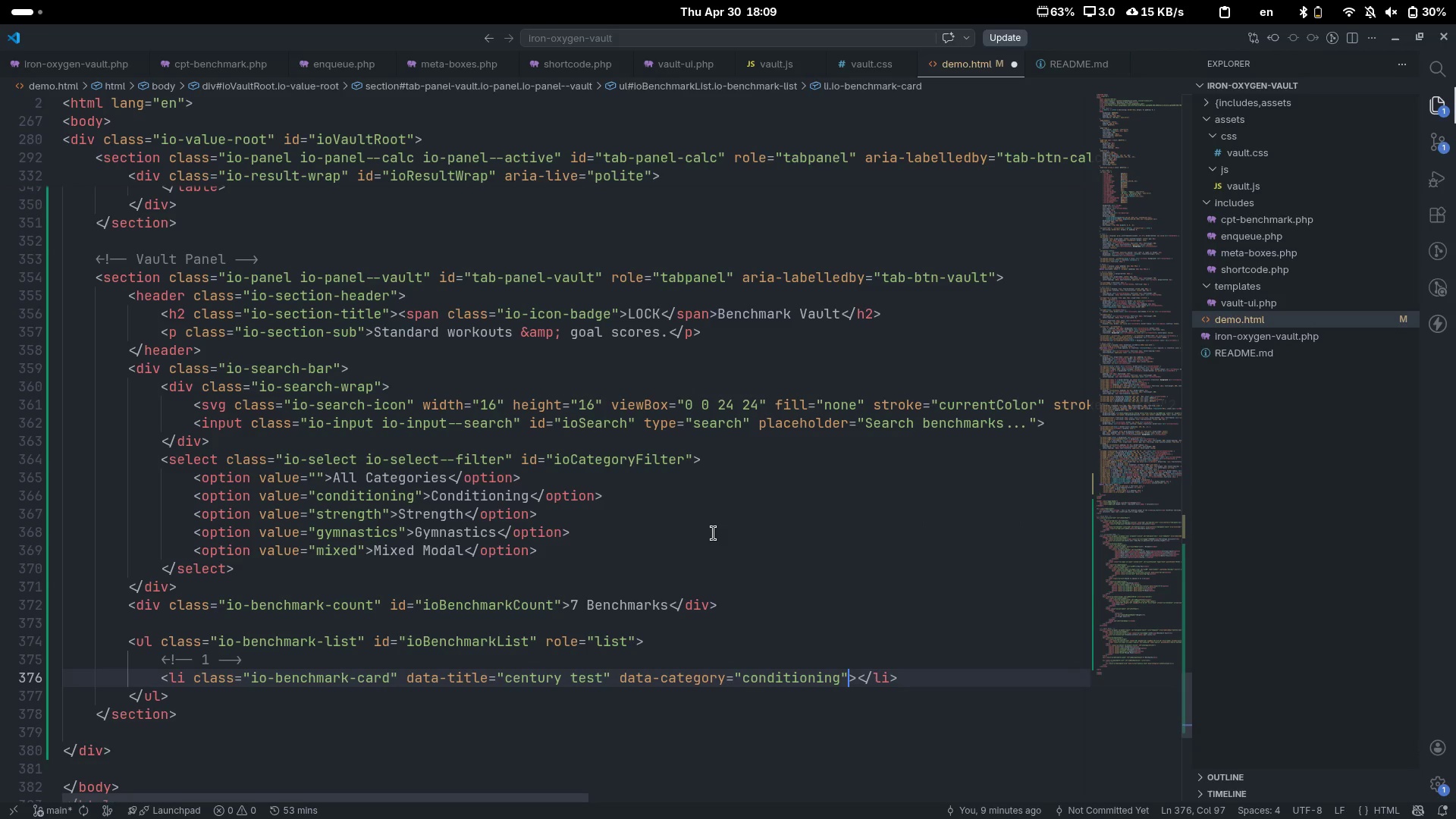 
type( data-search=century text)
key(Escape)
 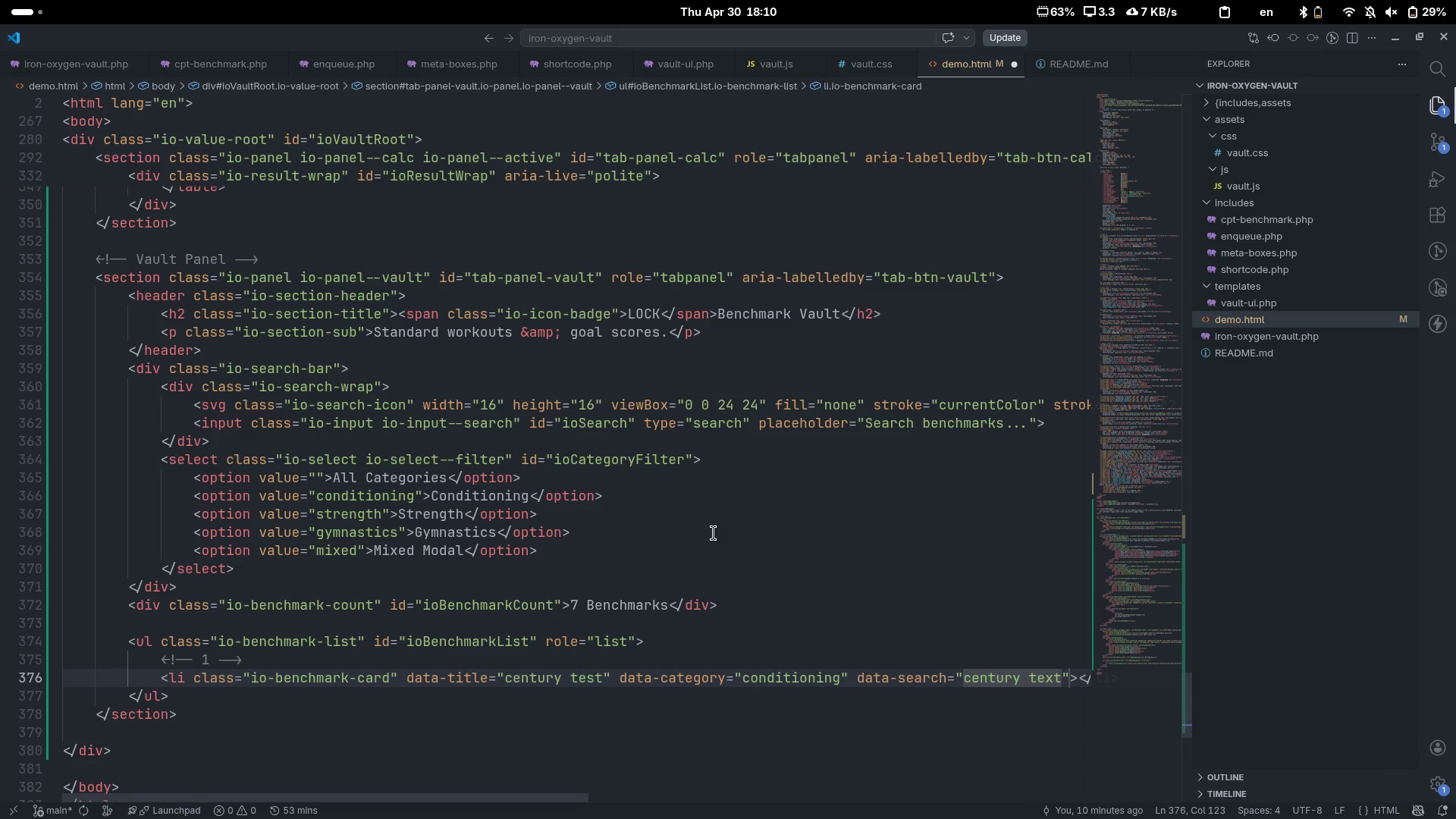 
key(ArrowLeft)
 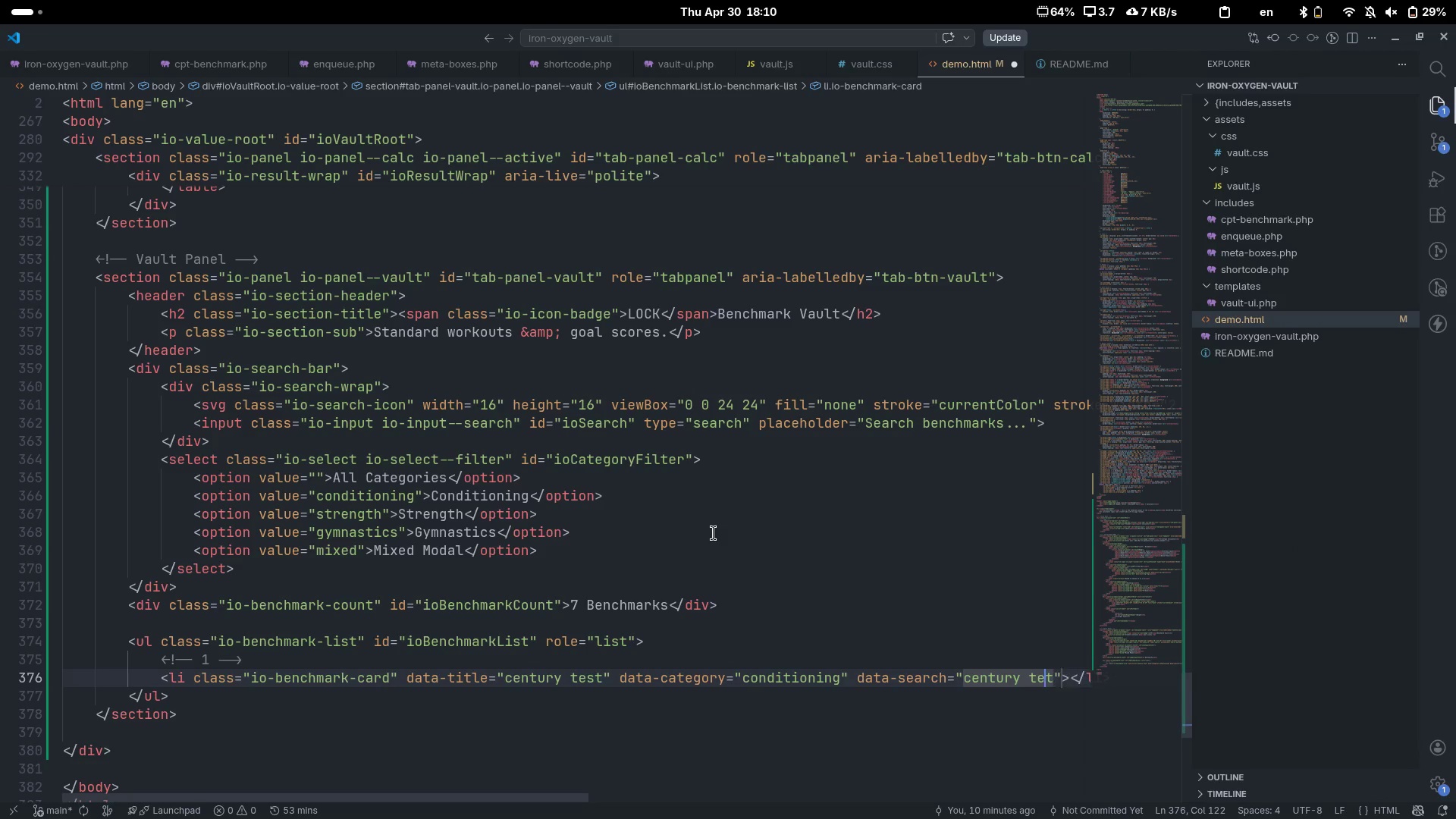 
key(Backspace)
 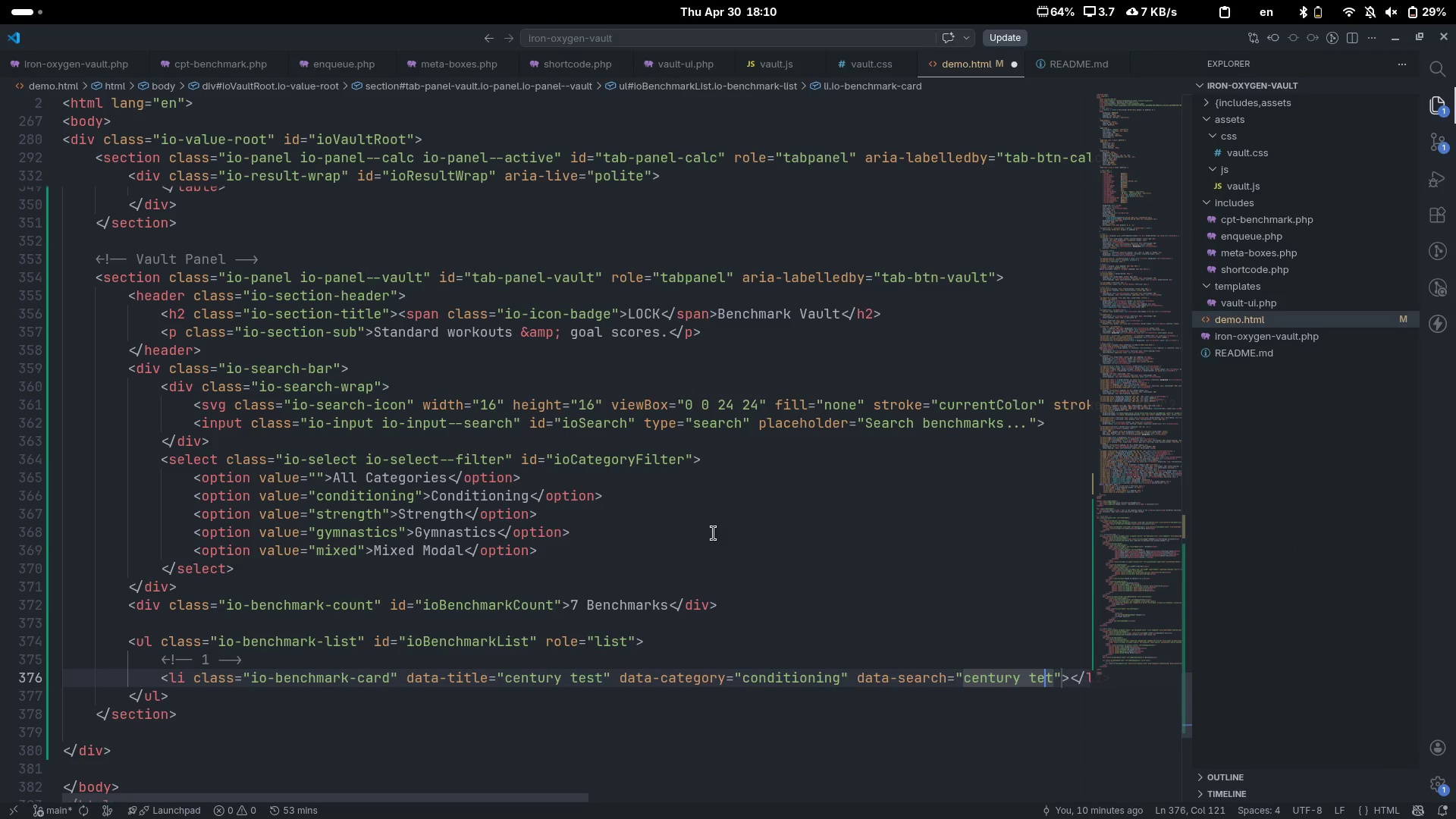 
key(S)
 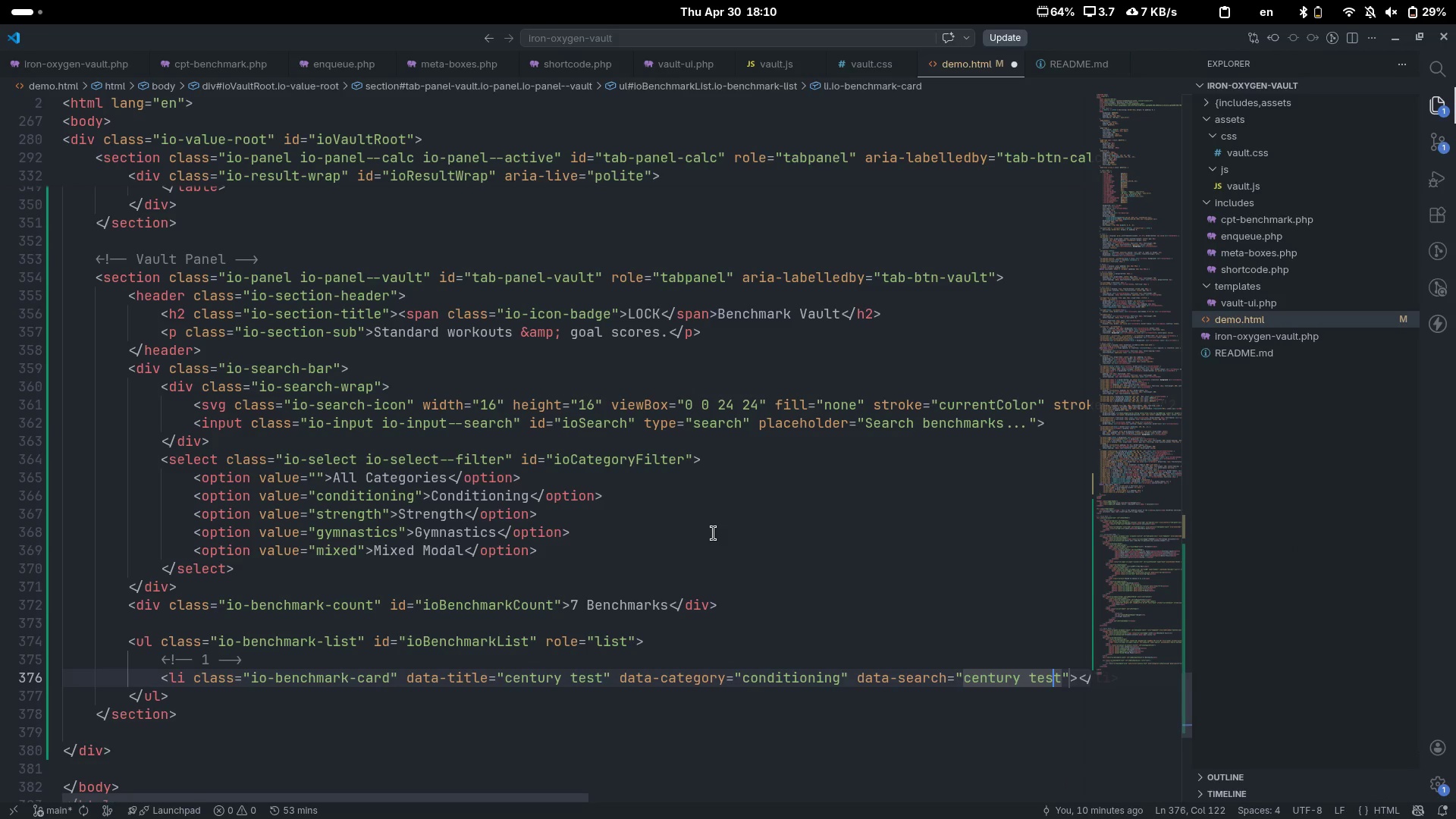 
key(Control+ControlLeft)
 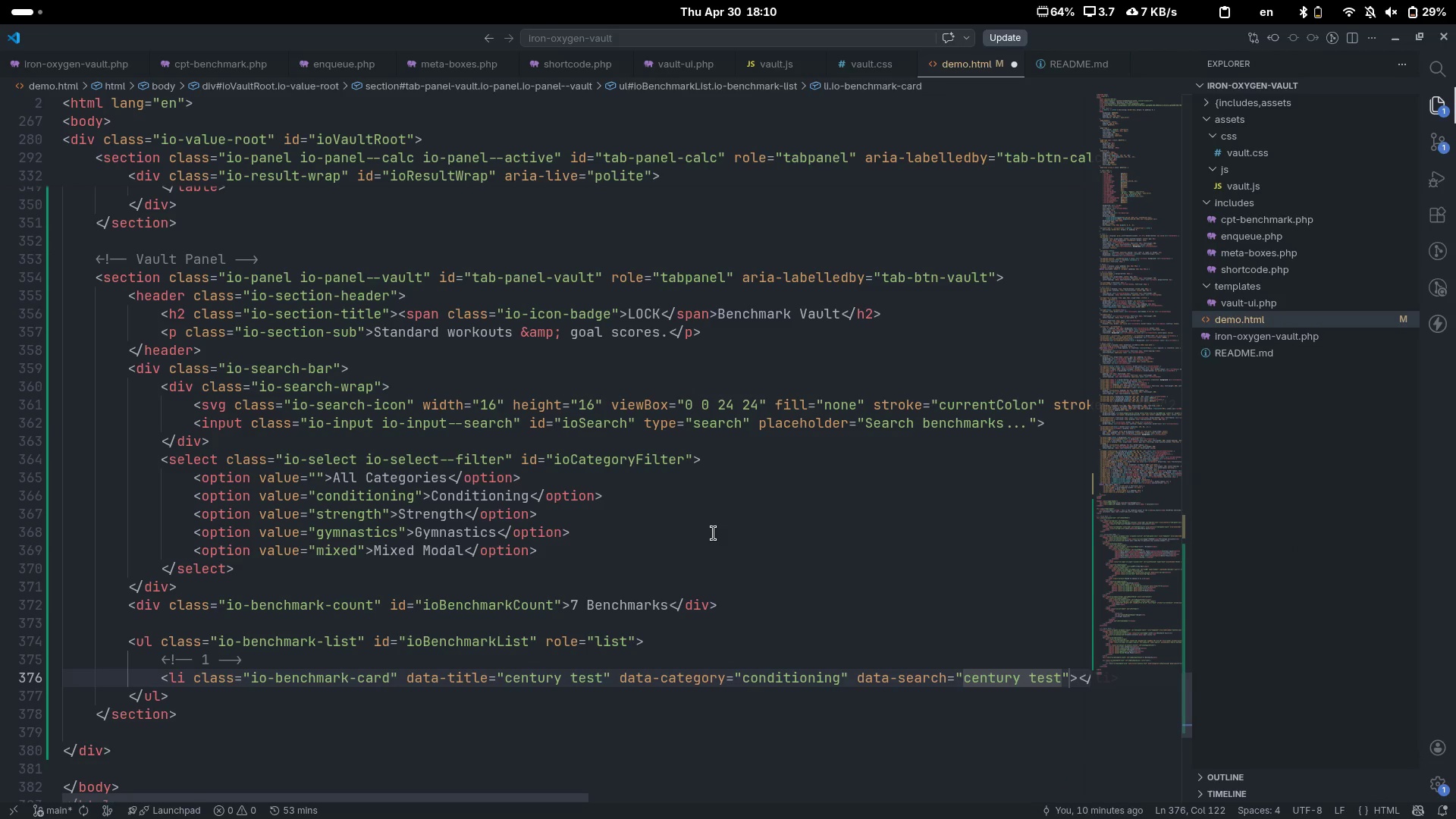 
key(ArrowRight)
 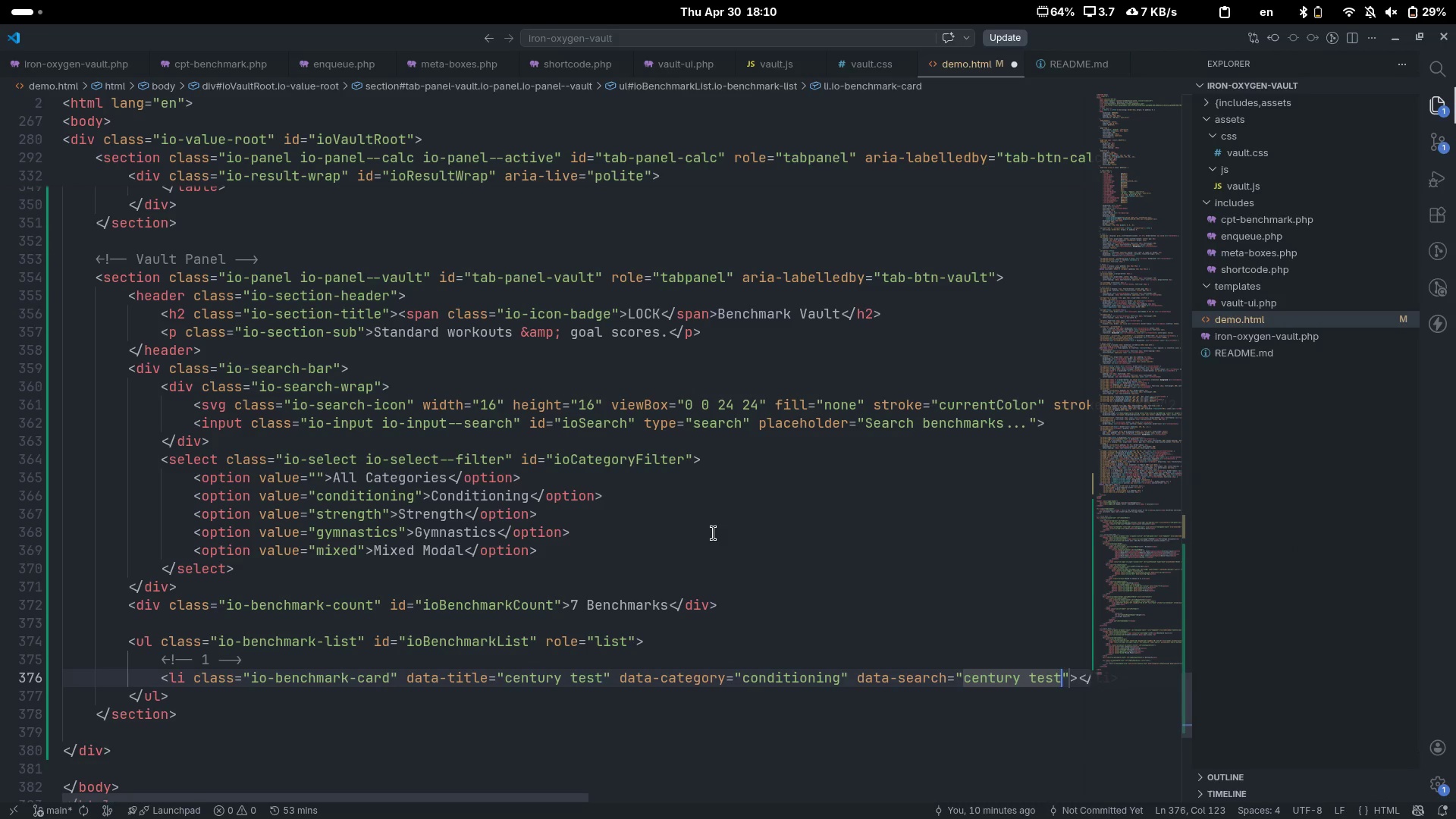 
type( 100 deadli)
key(Tab)
 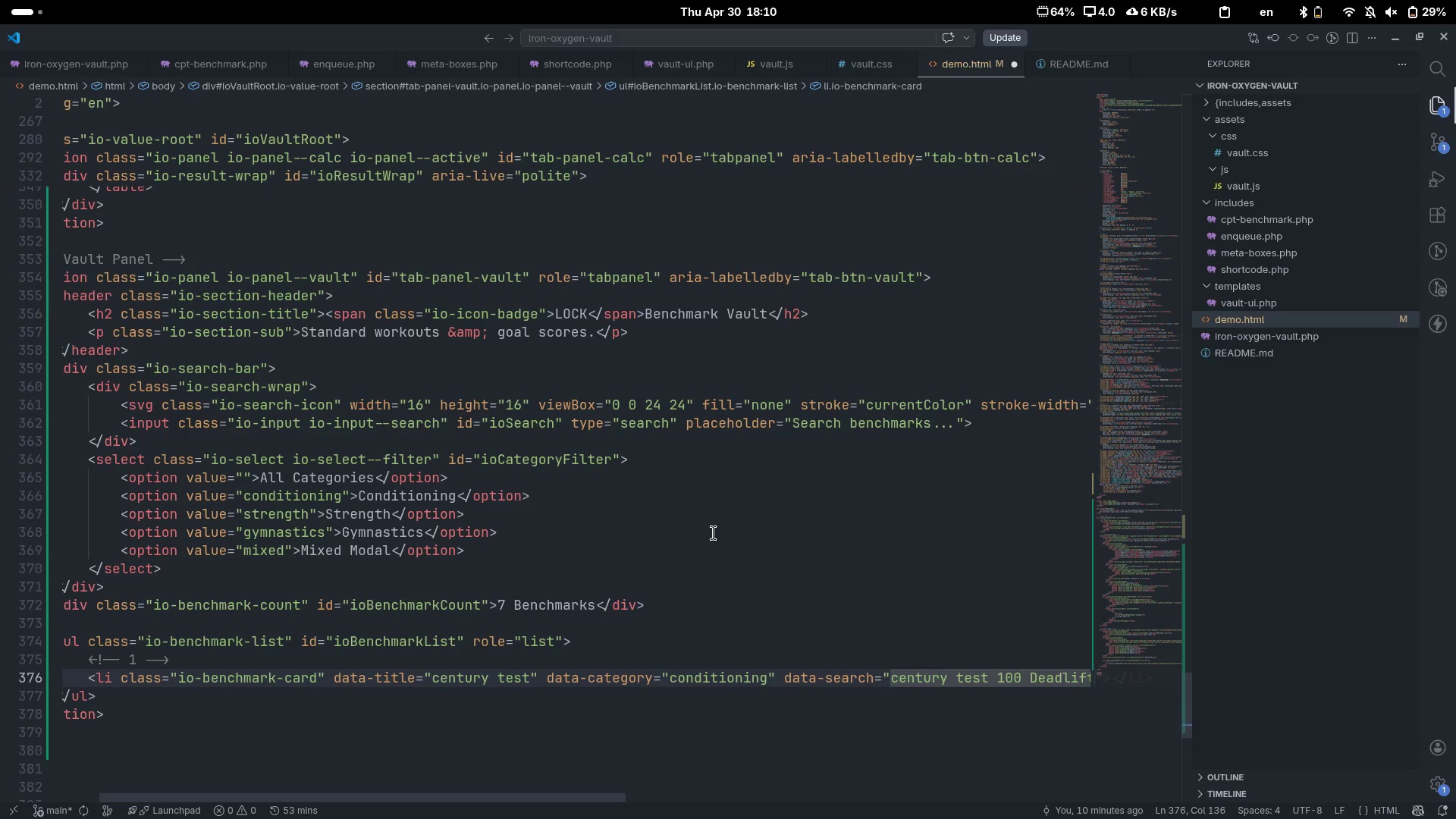 
key(Control+ControlLeft)
 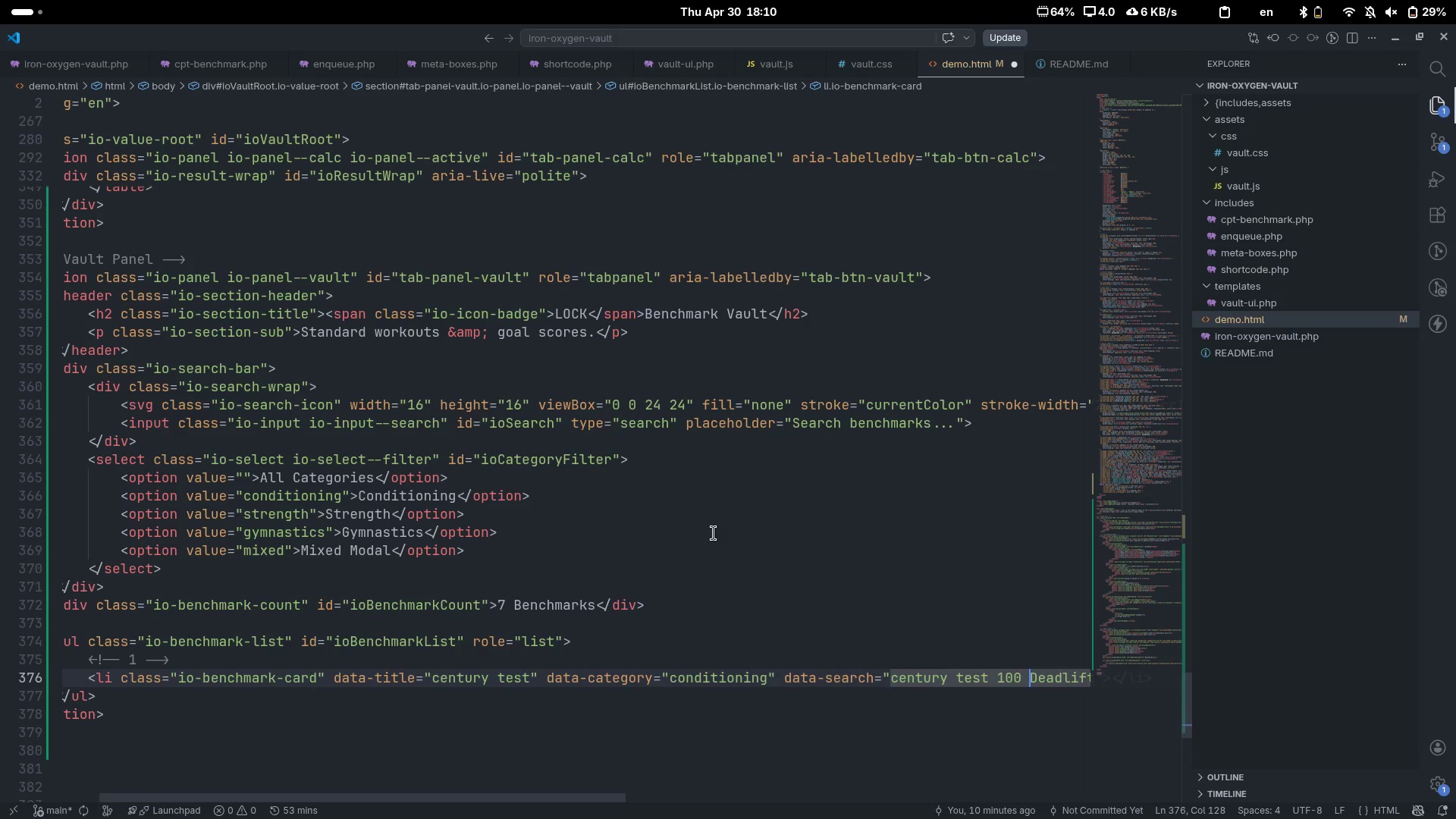 
key(Control+ArrowLeft)
 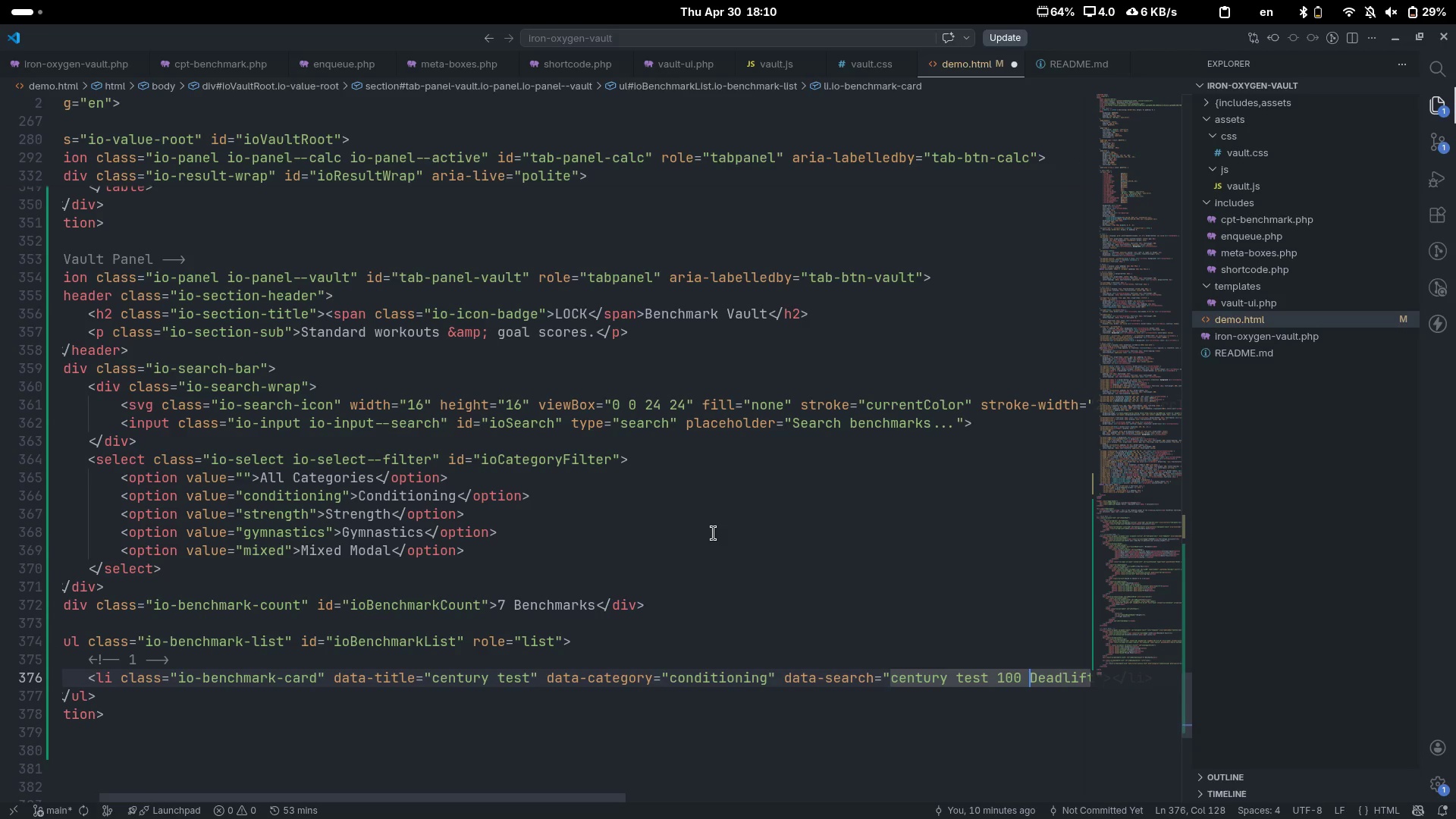 
key(ArrowRight)
 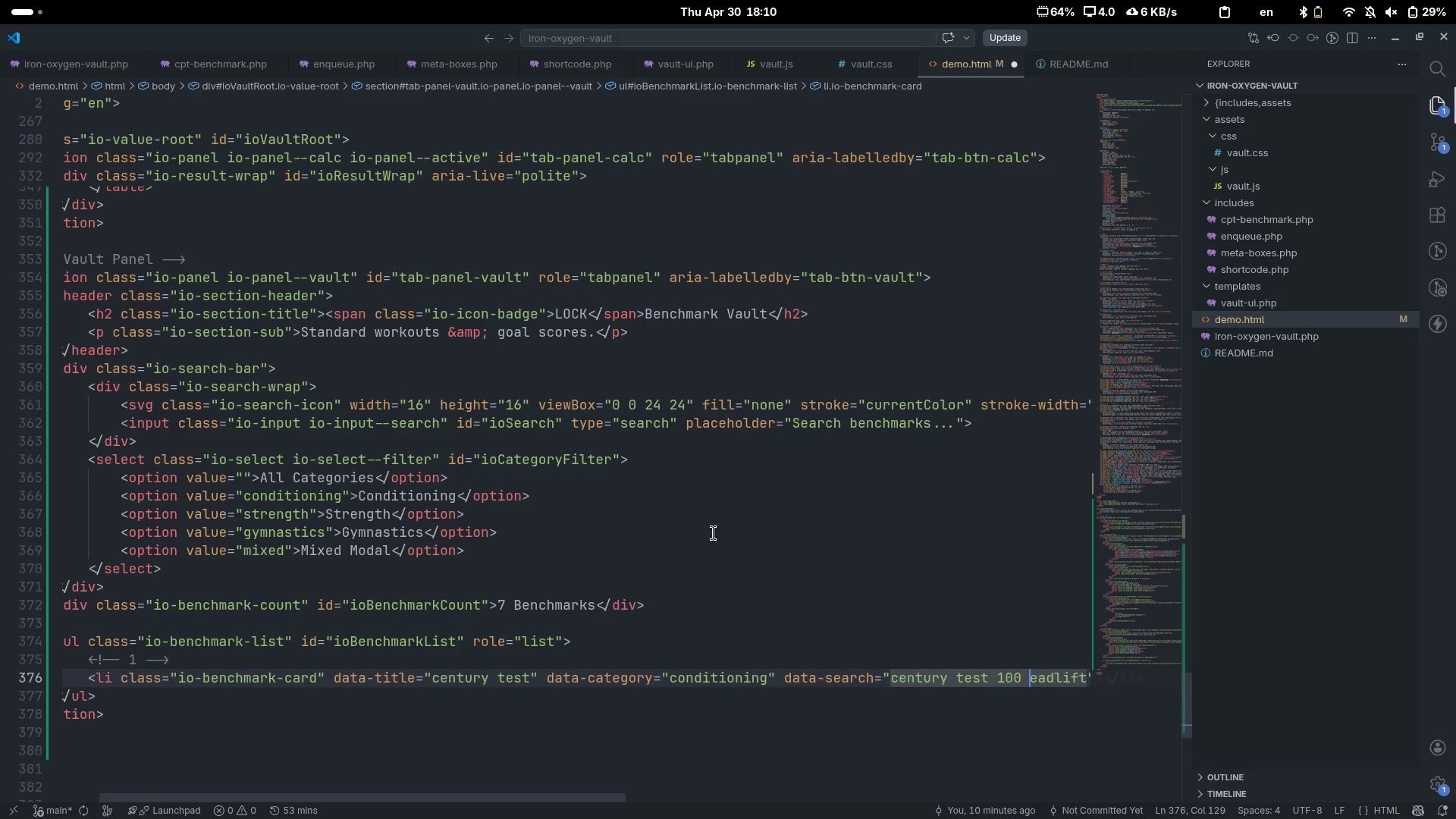 
key(Backspace)
 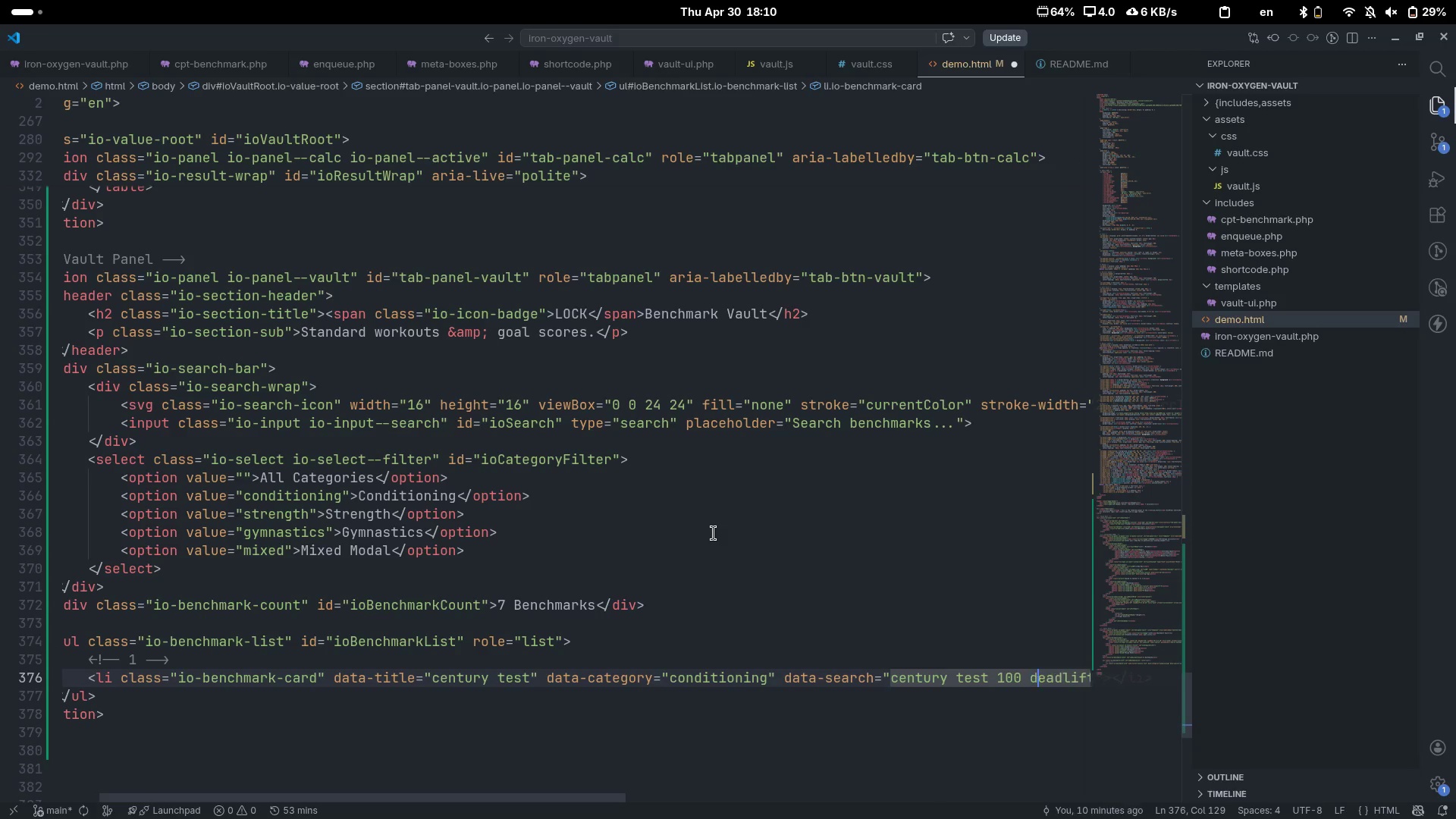 
key(D)
 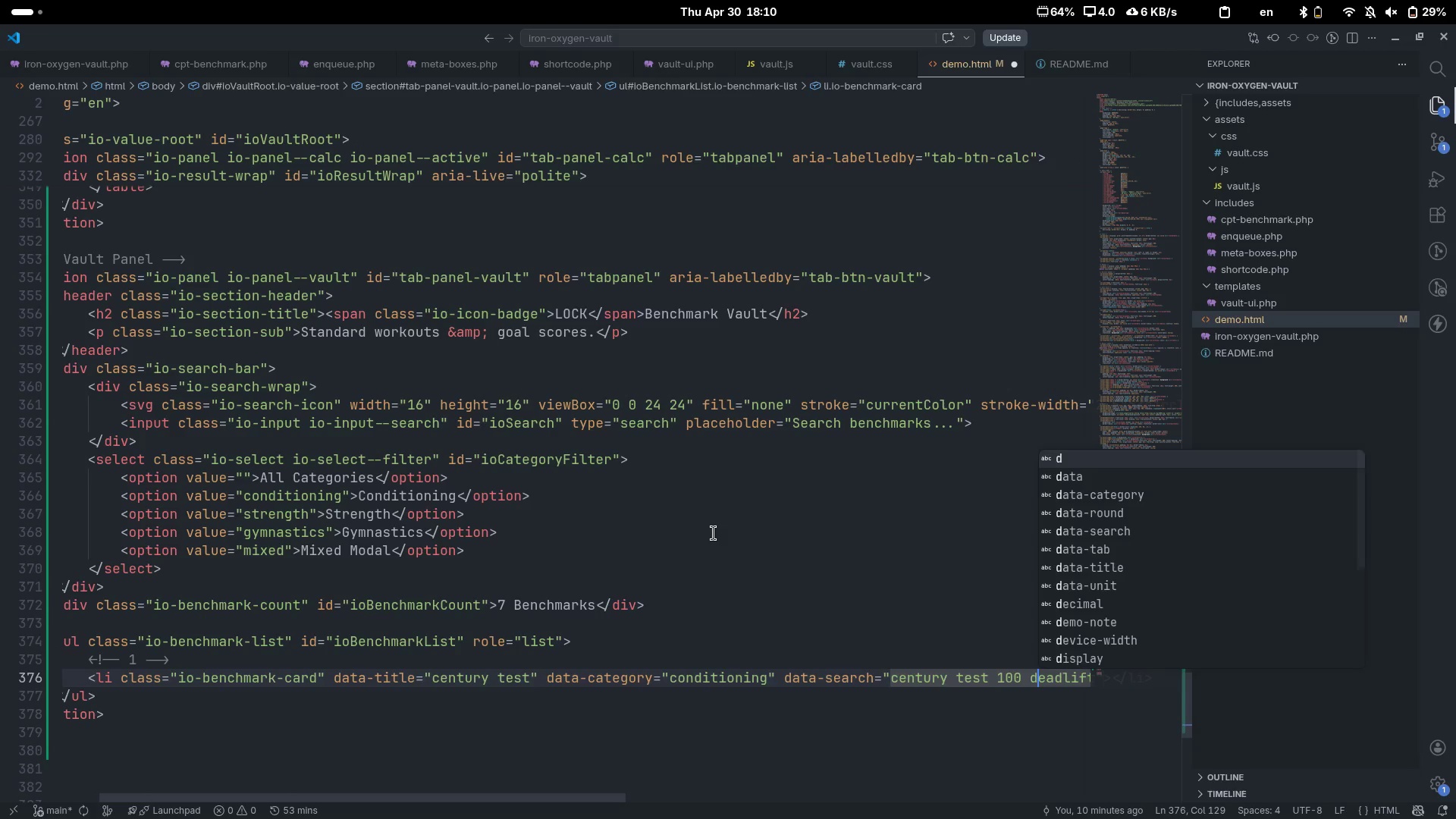 
key(Control+ControlLeft)
 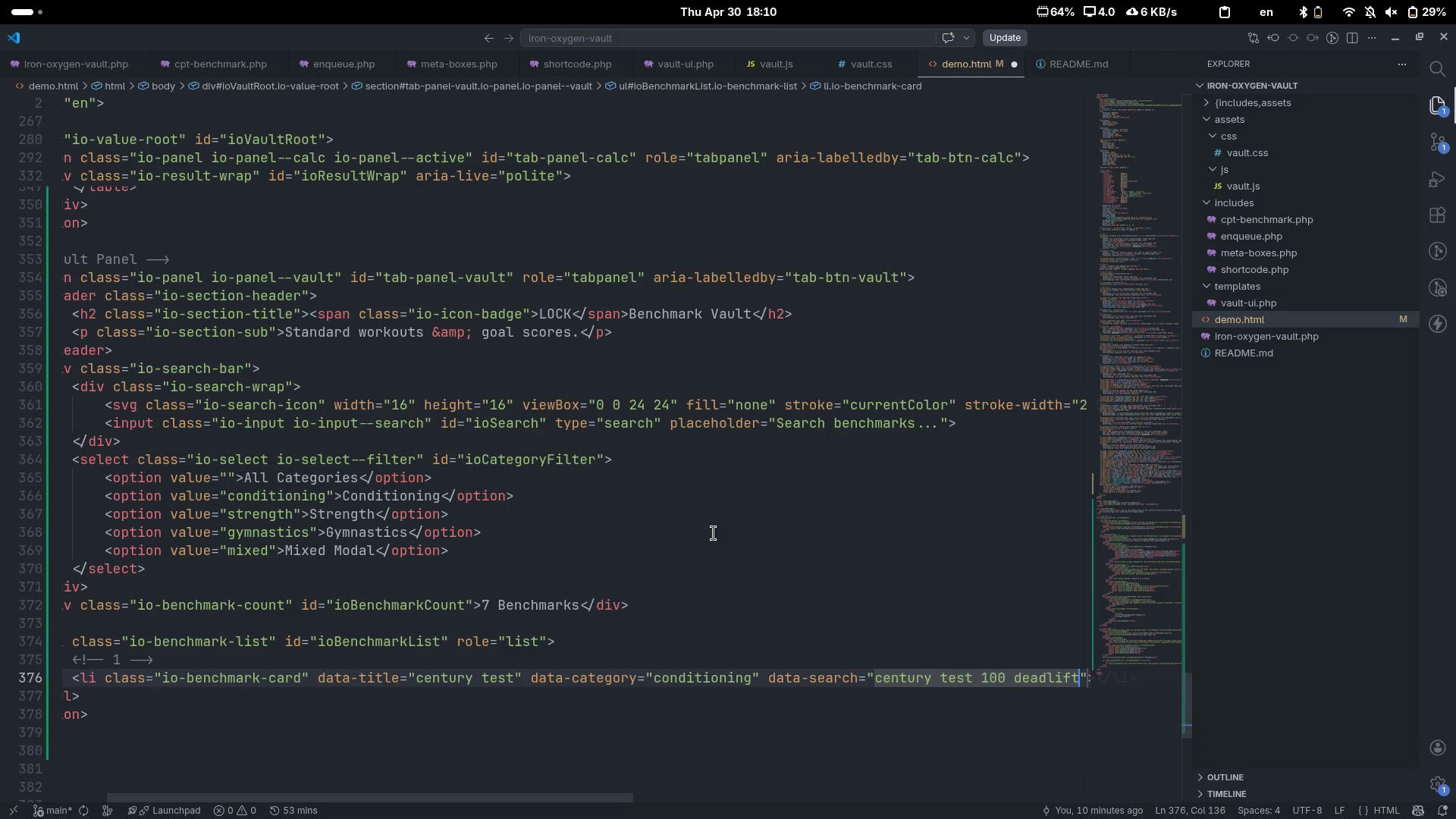 
key(Control+ArrowRight)
 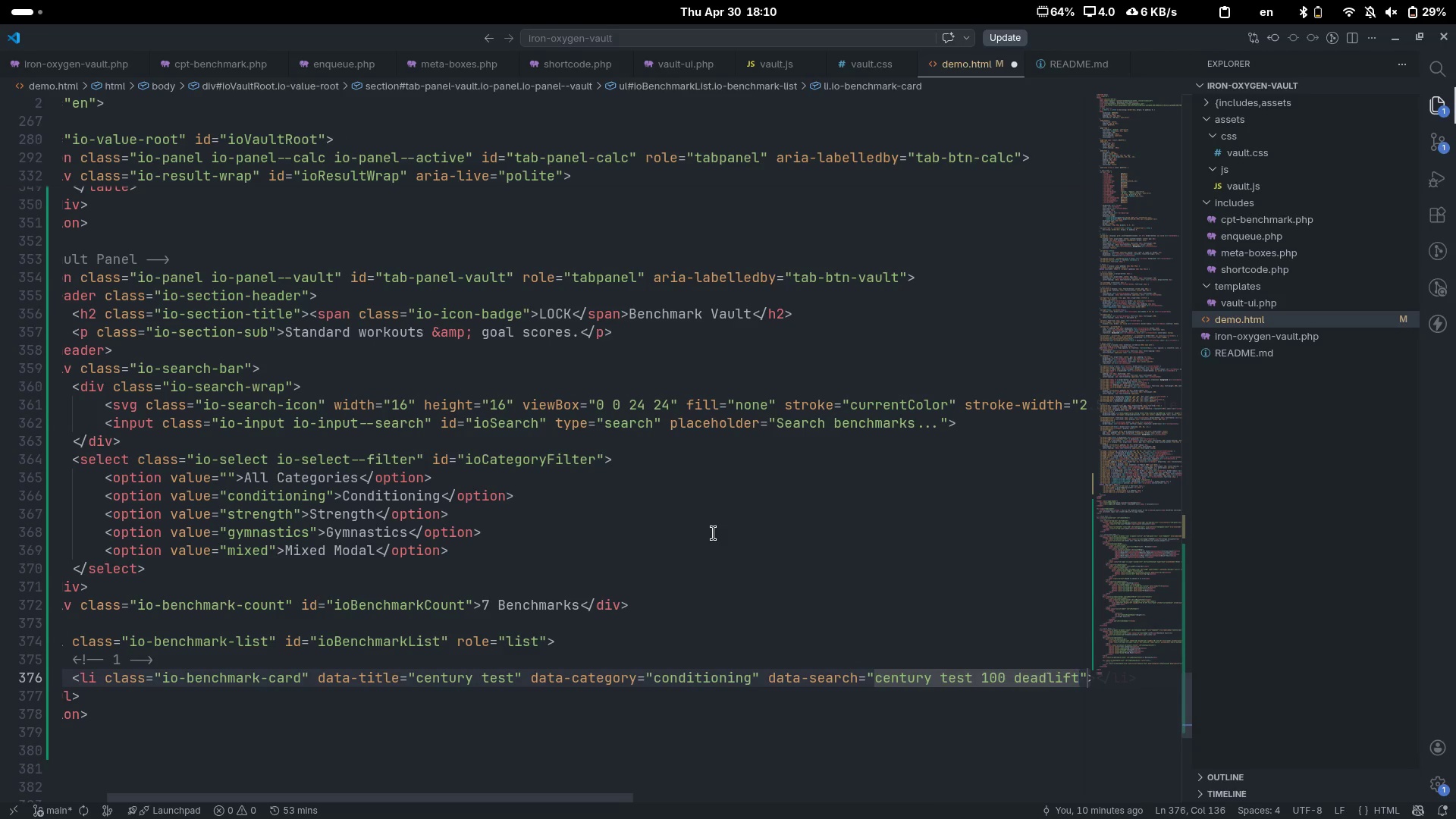 
type(s barbell condi)
key(Tab)
 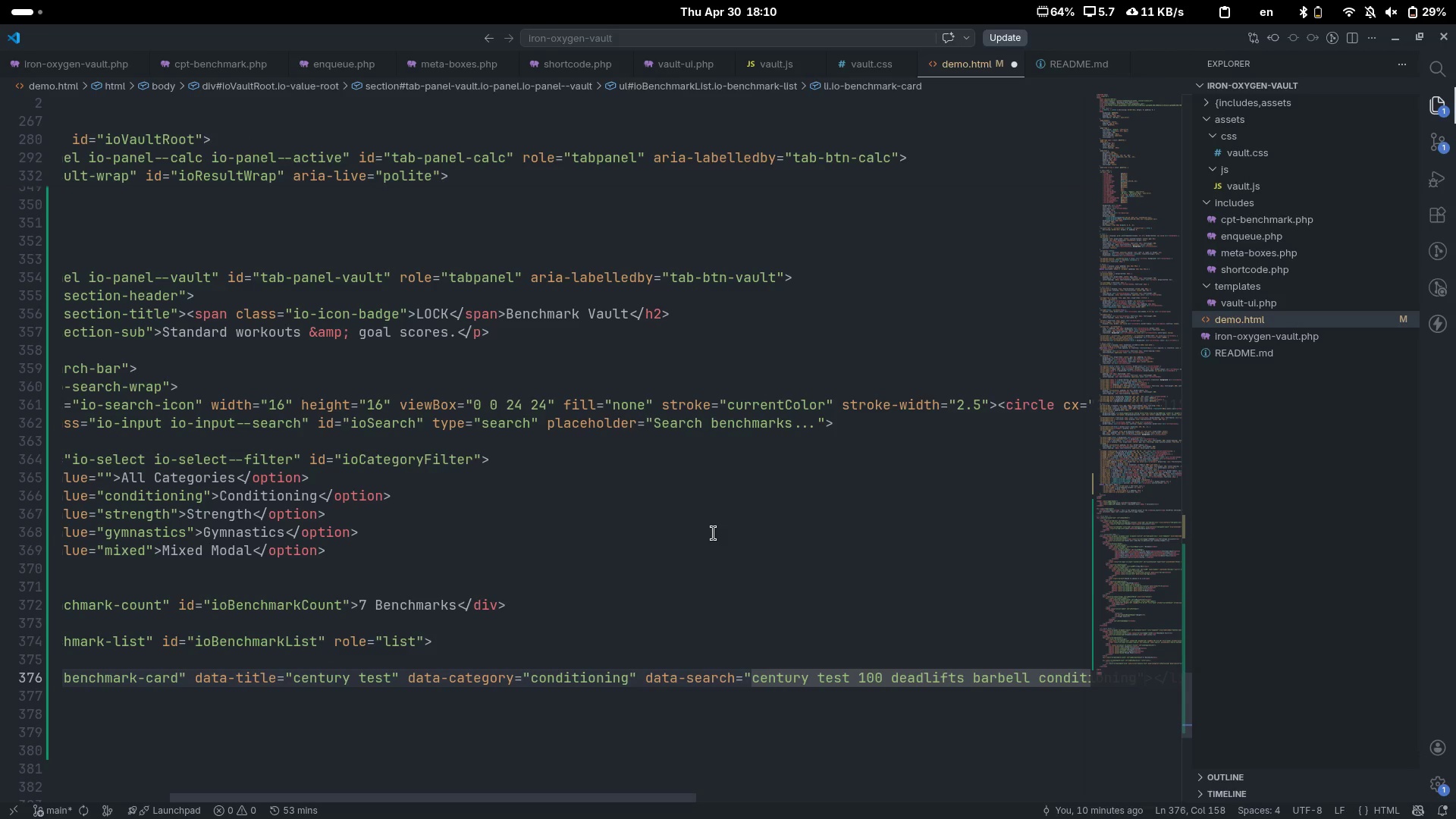 
key(ArrowRight)
 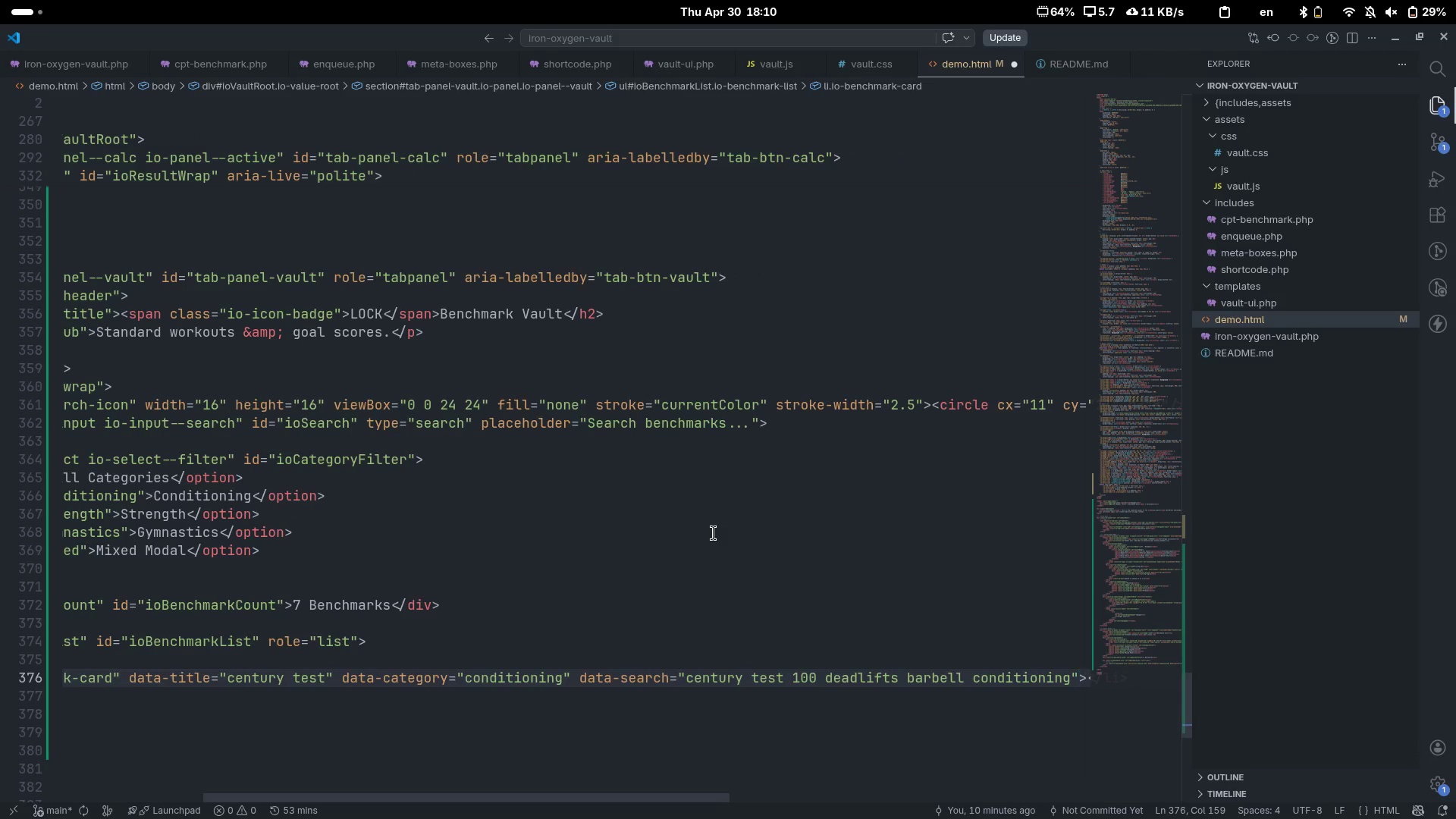 
key(ArrowRight)
 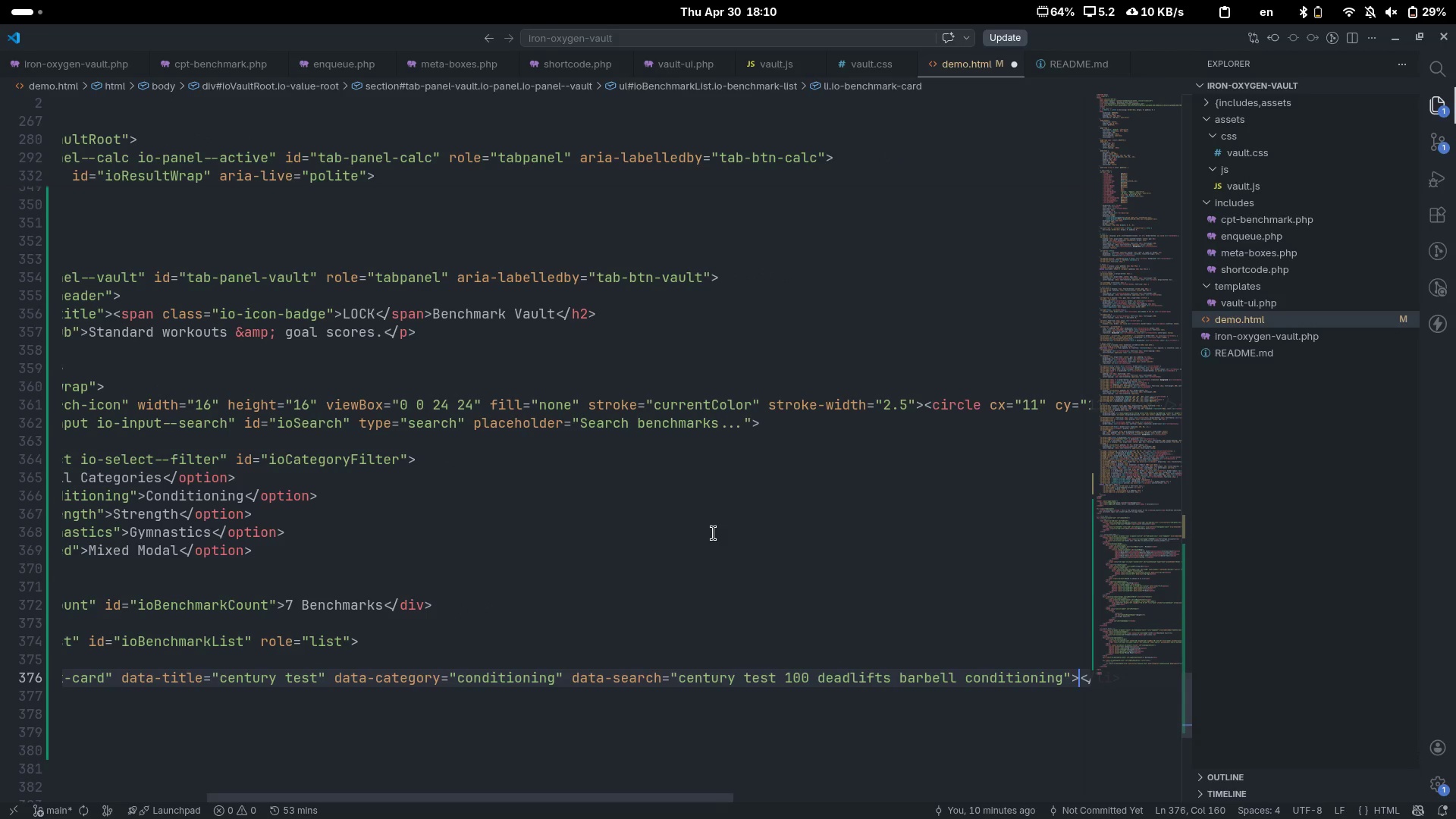 
scroll: coordinate [714, 533], scroll_direction: down, amount: 1.0
 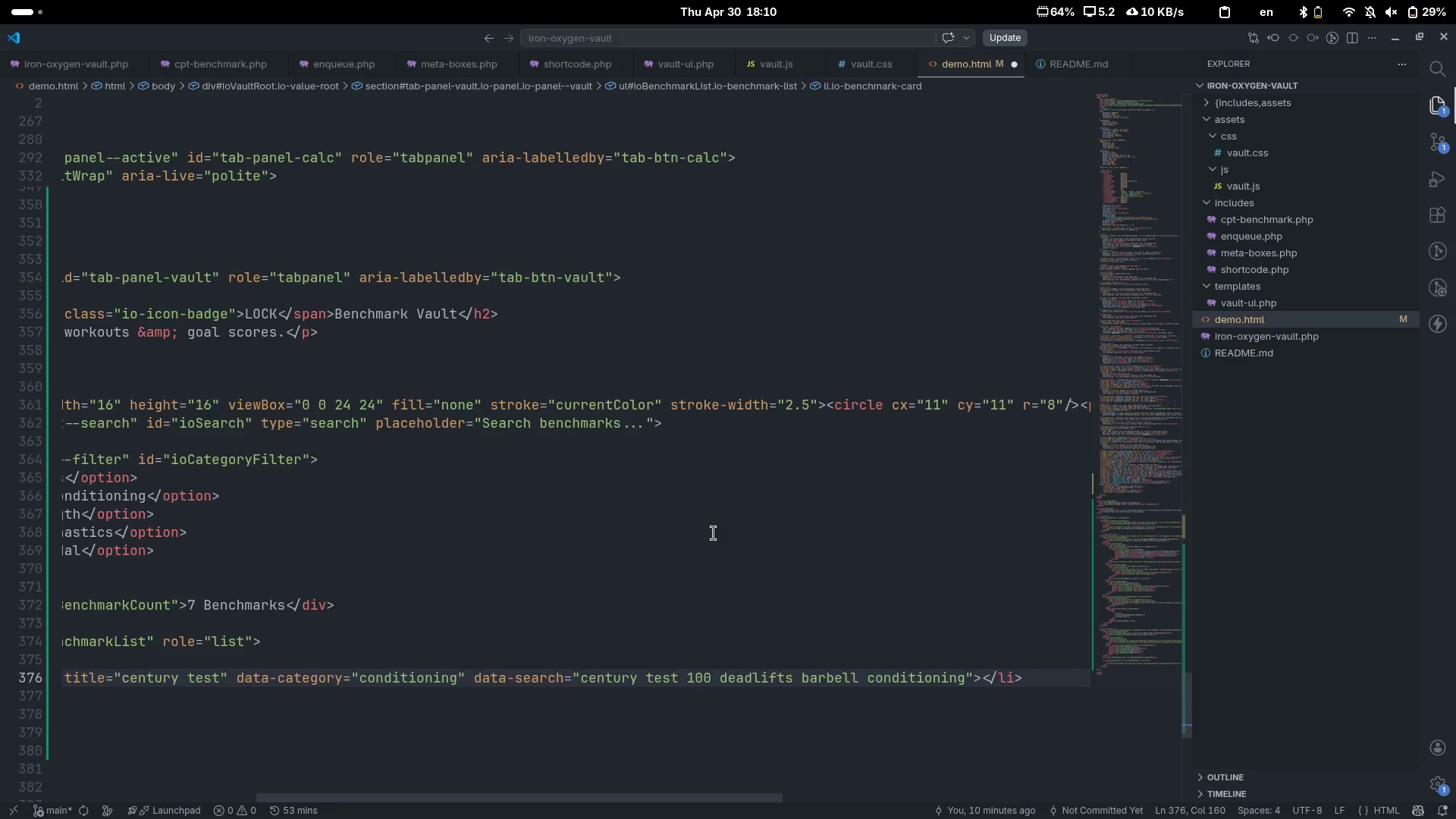 
key(Enter)
 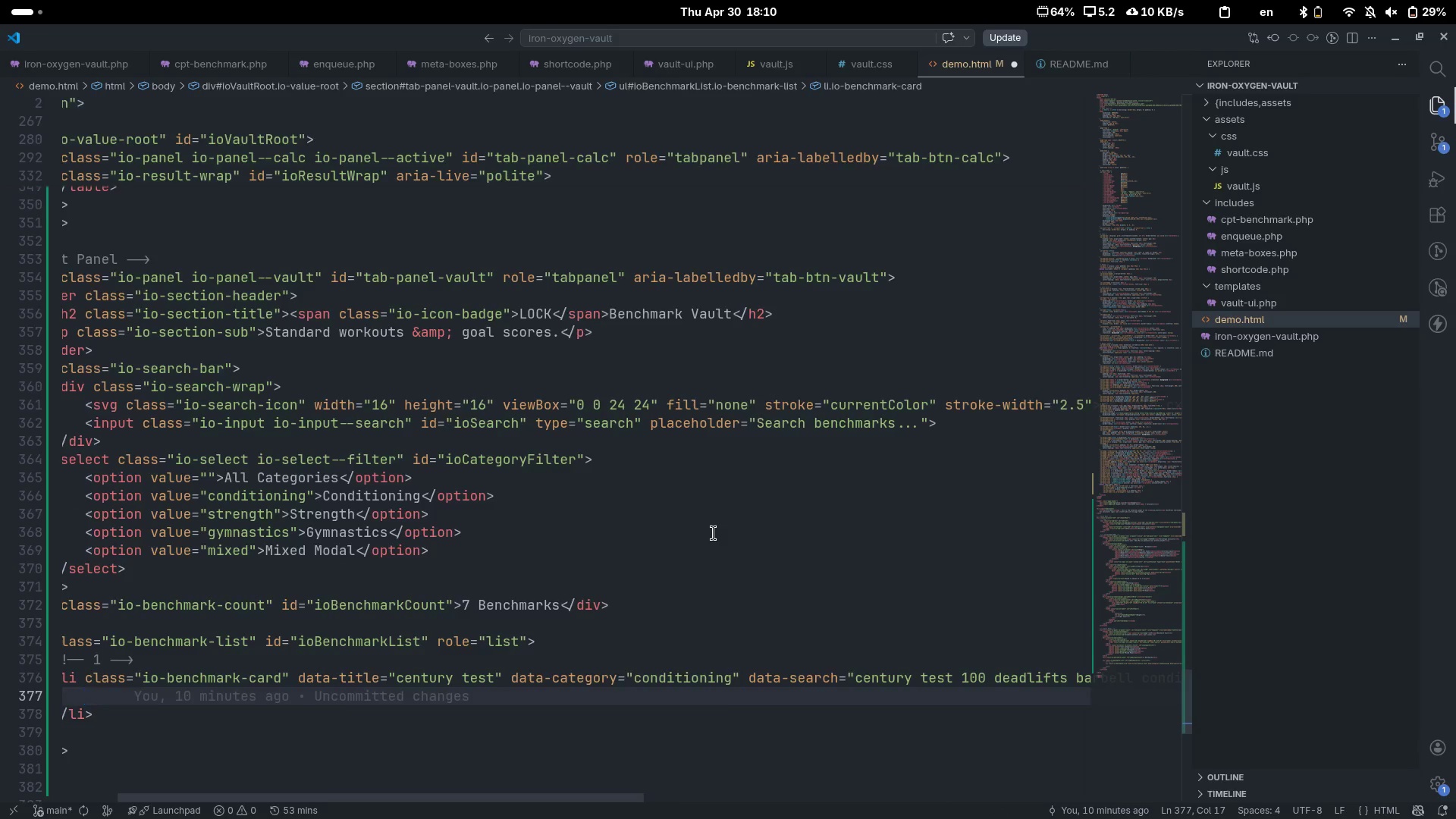 
scroll: coordinate [714, 533], scroll_direction: up, amount: 11.0
 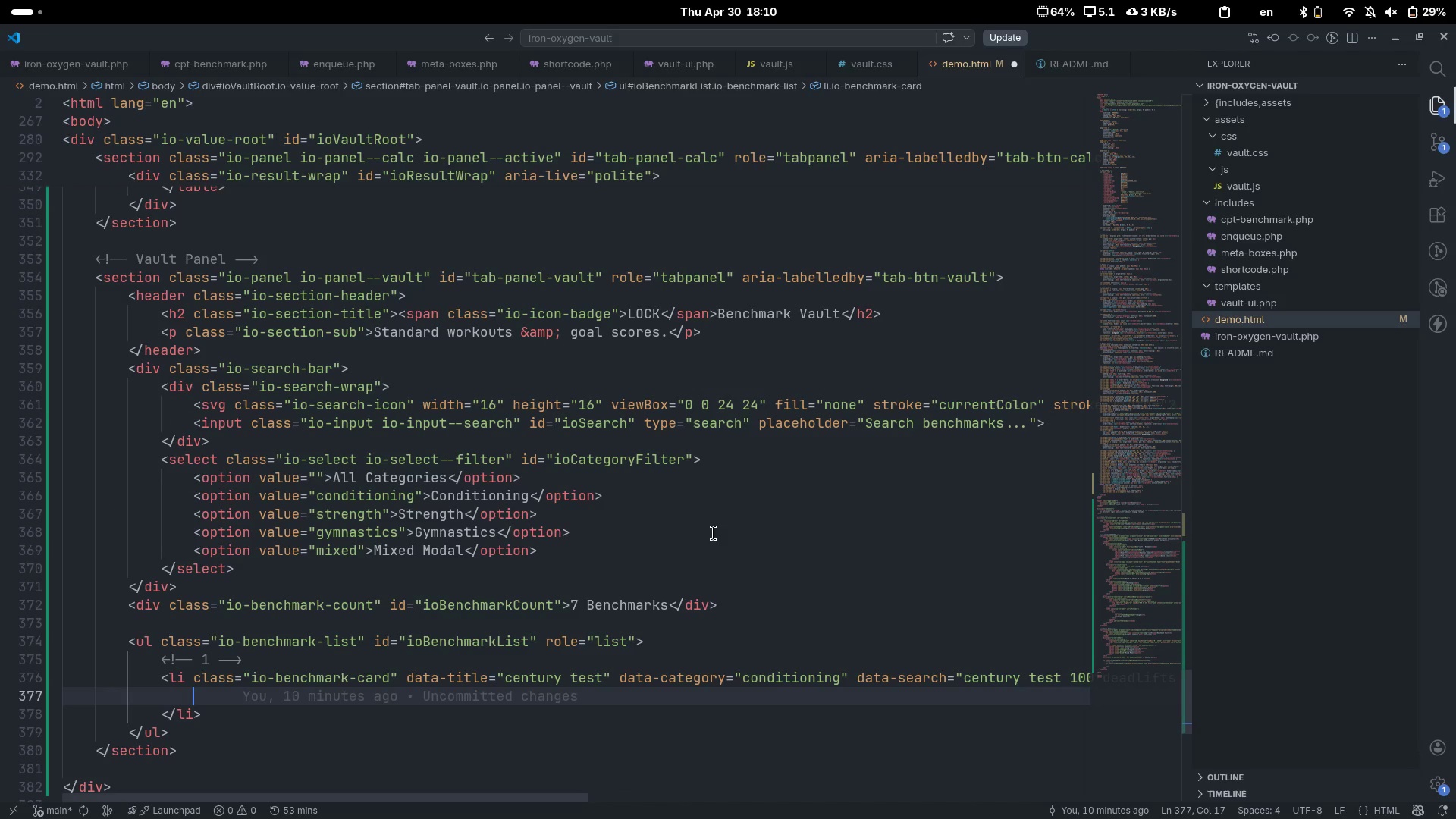 
type(button)
key(Tab)
 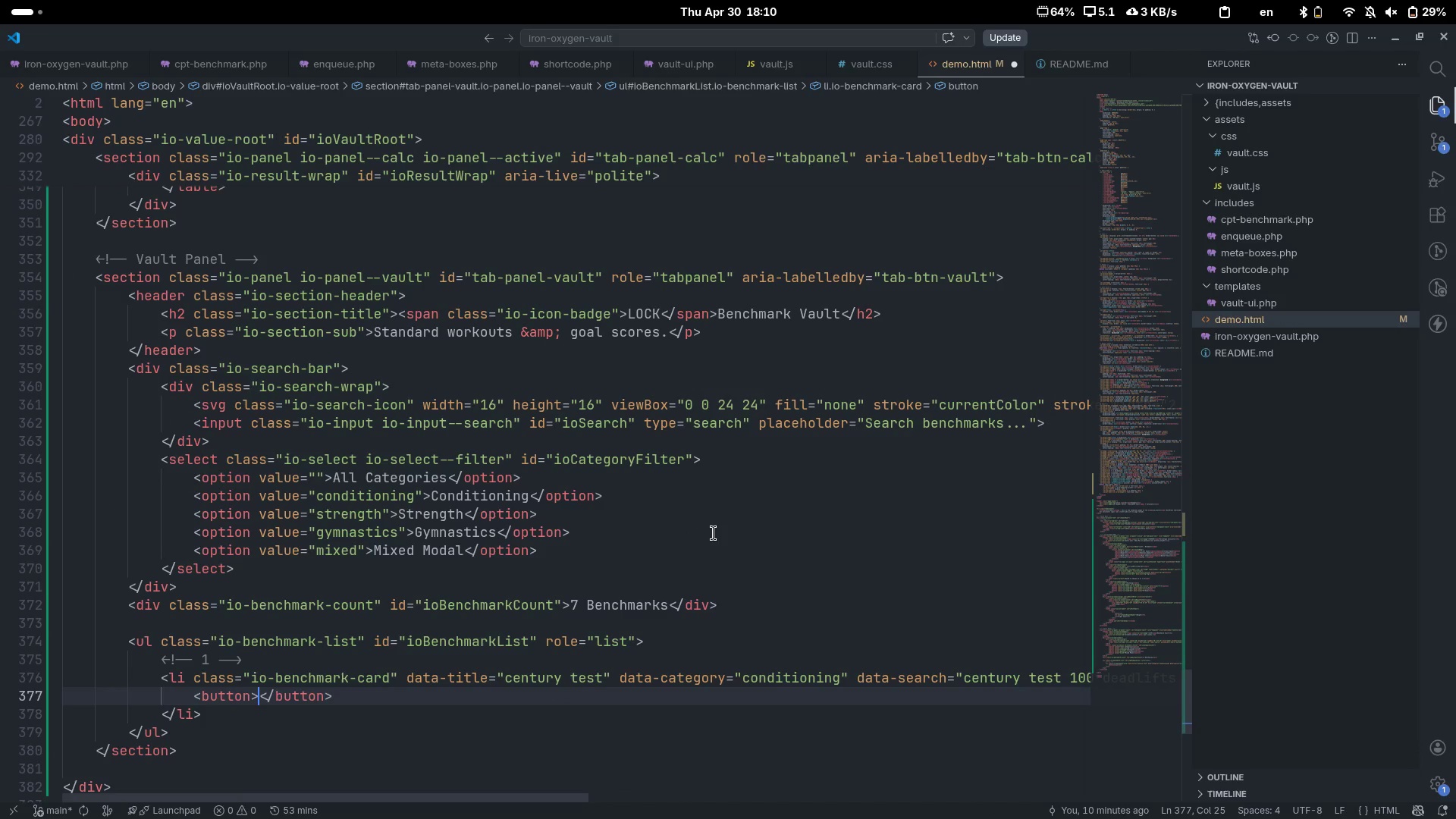 
key(Enter)
 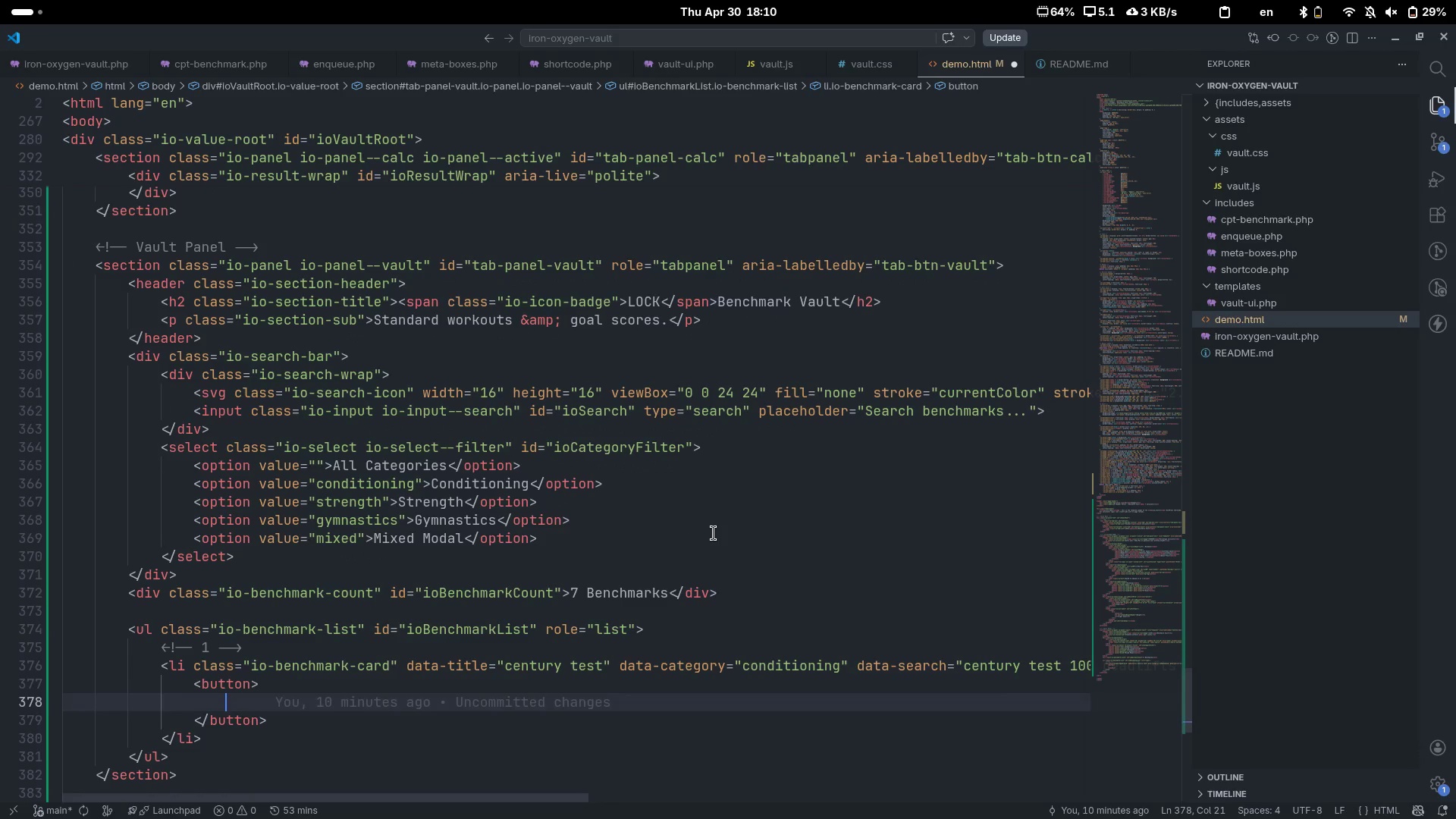 
key(ArrowUp)
 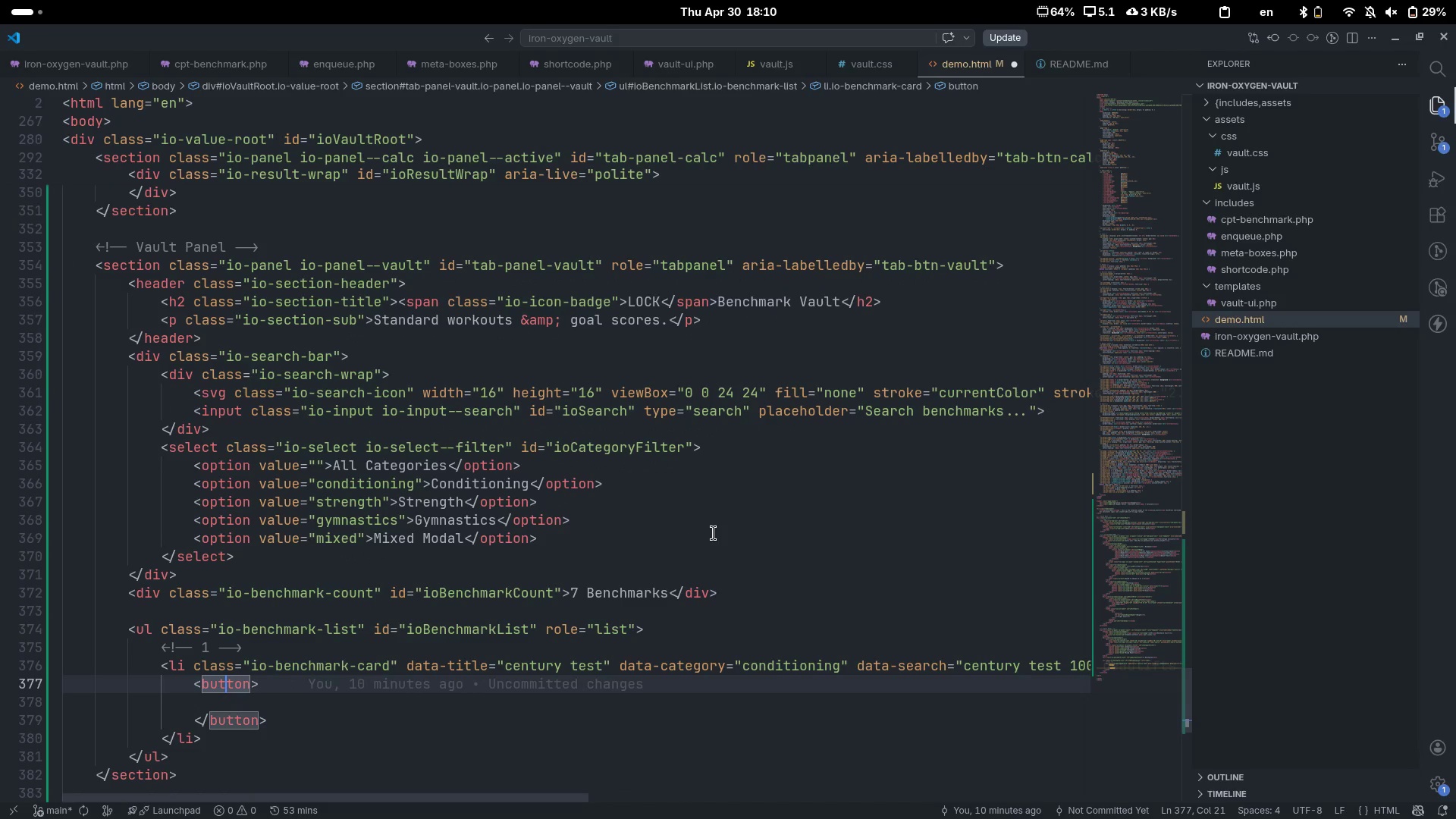 
key(Control+ControlLeft)
 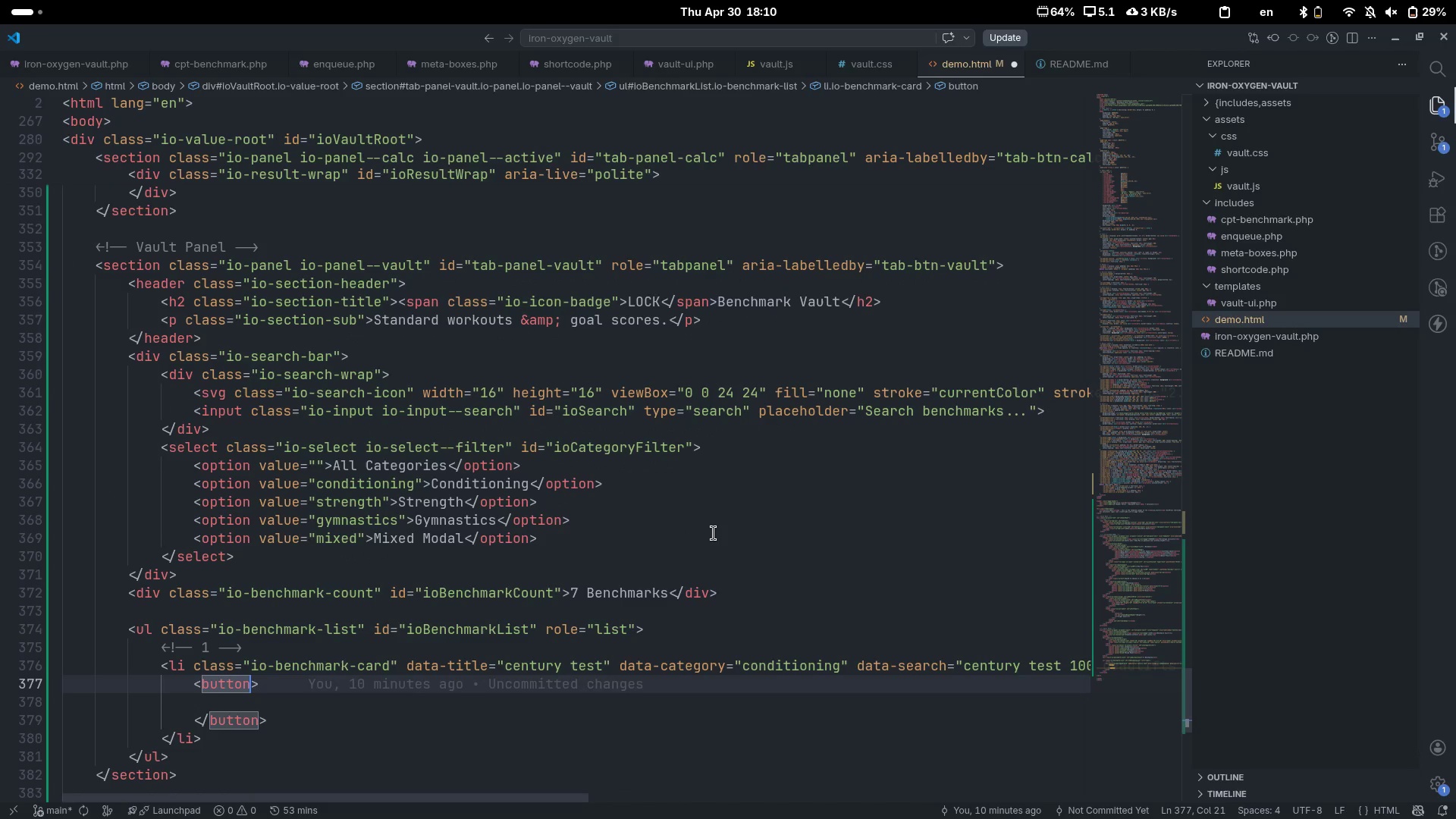 
key(Control+ArrowRight)
 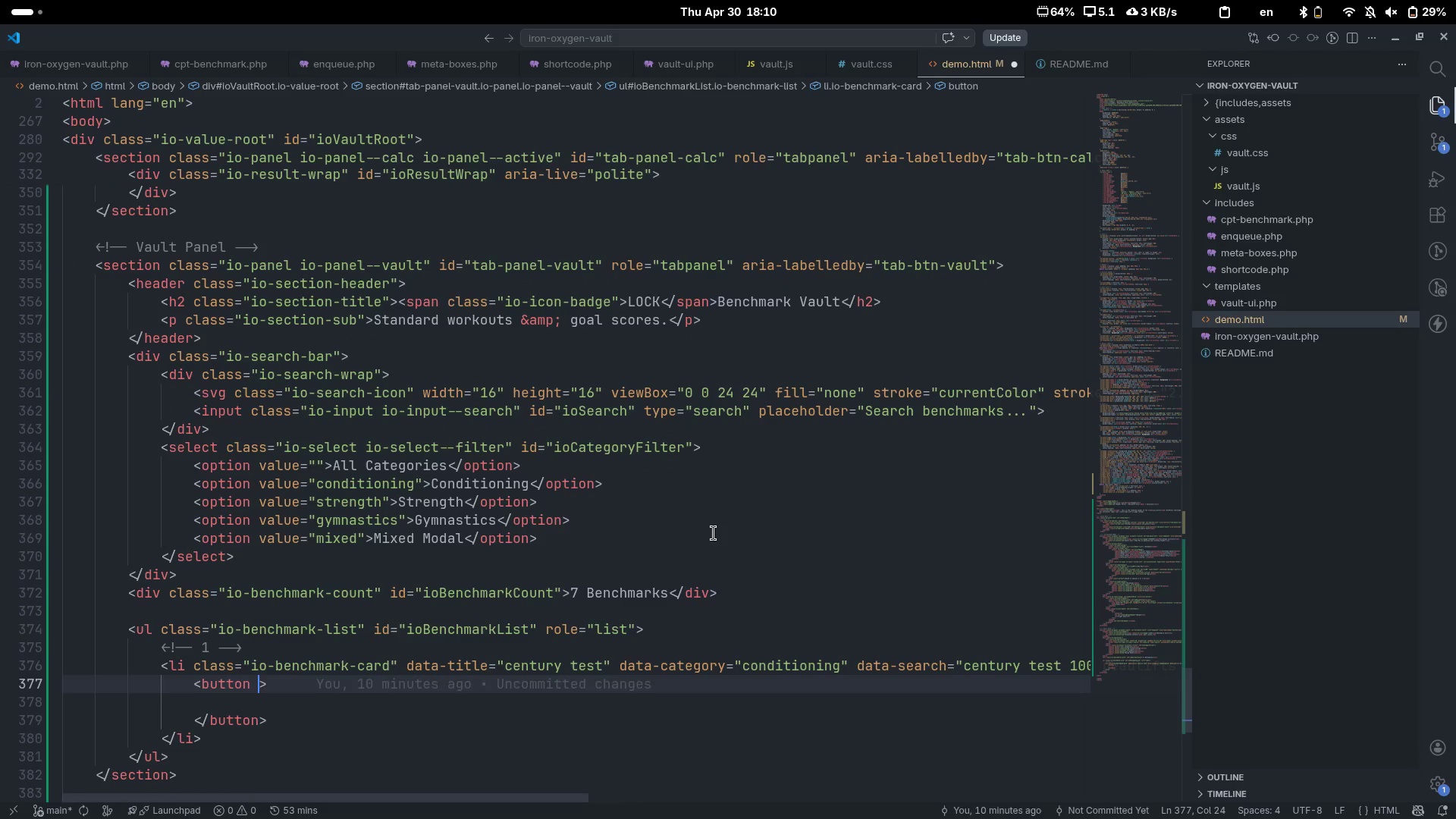 
type( clas)
key(Tab)
type(op-c)
 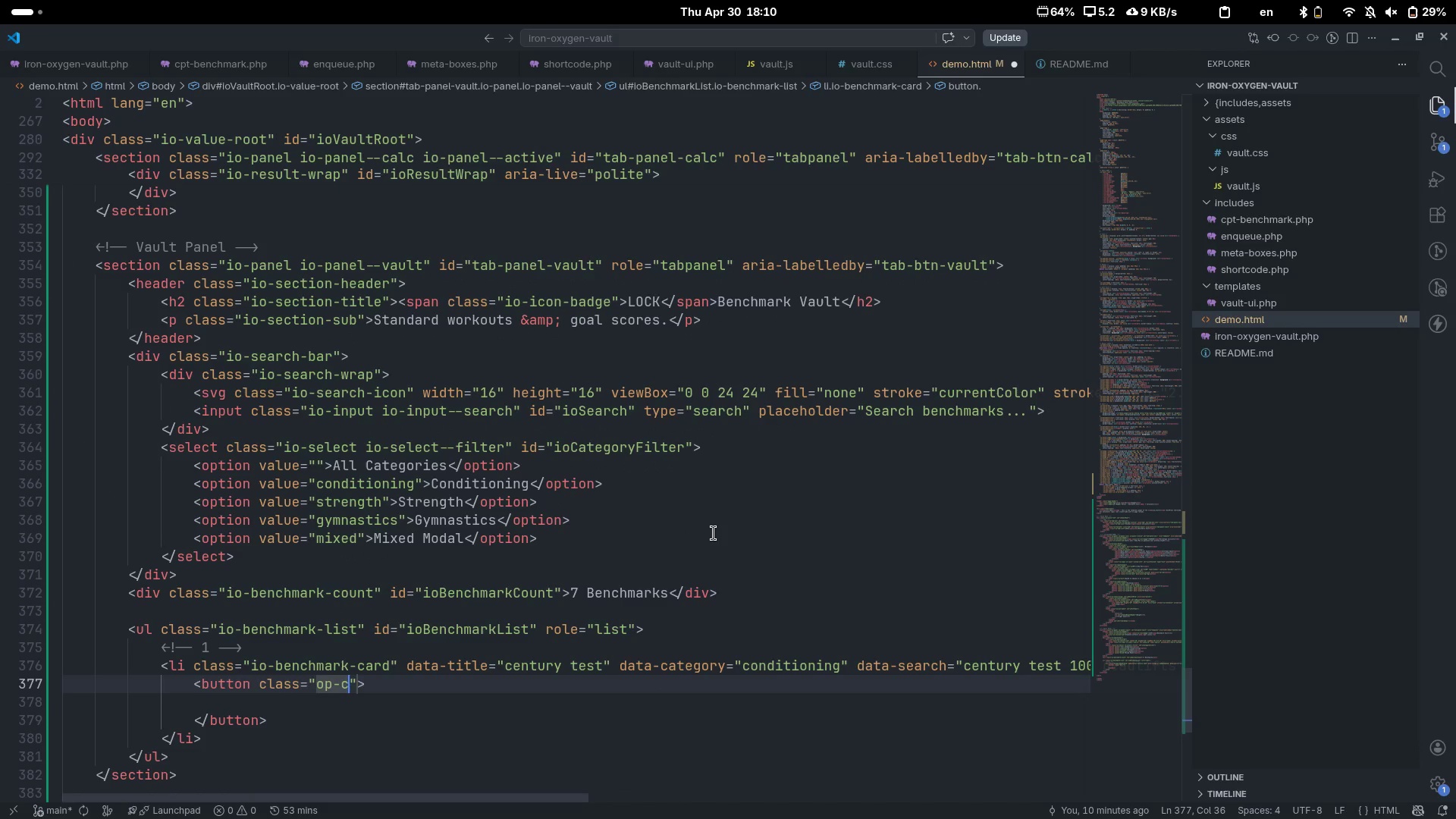 
key(Control+ControlLeft)
 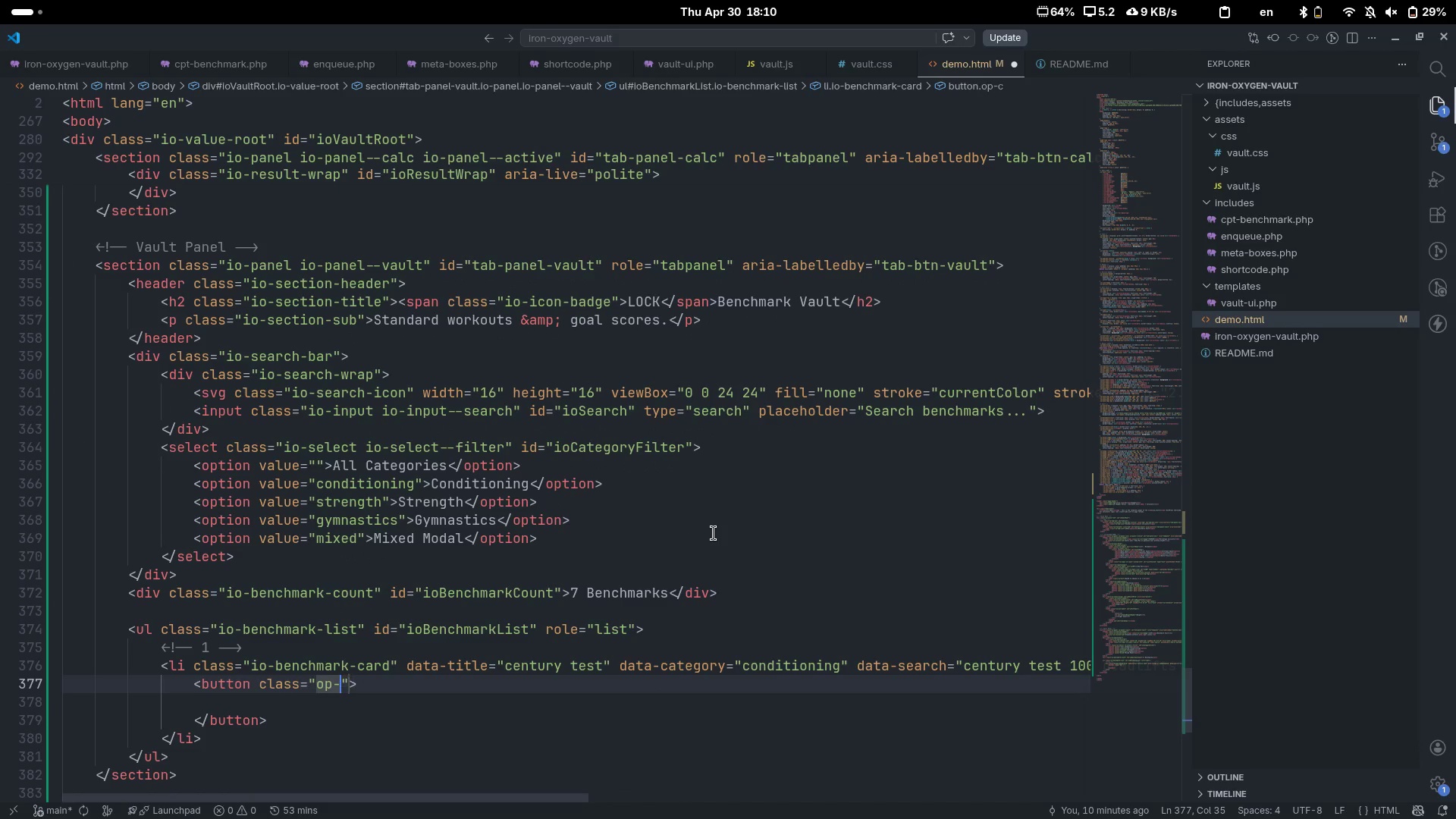 
key(Control+Backspace)
 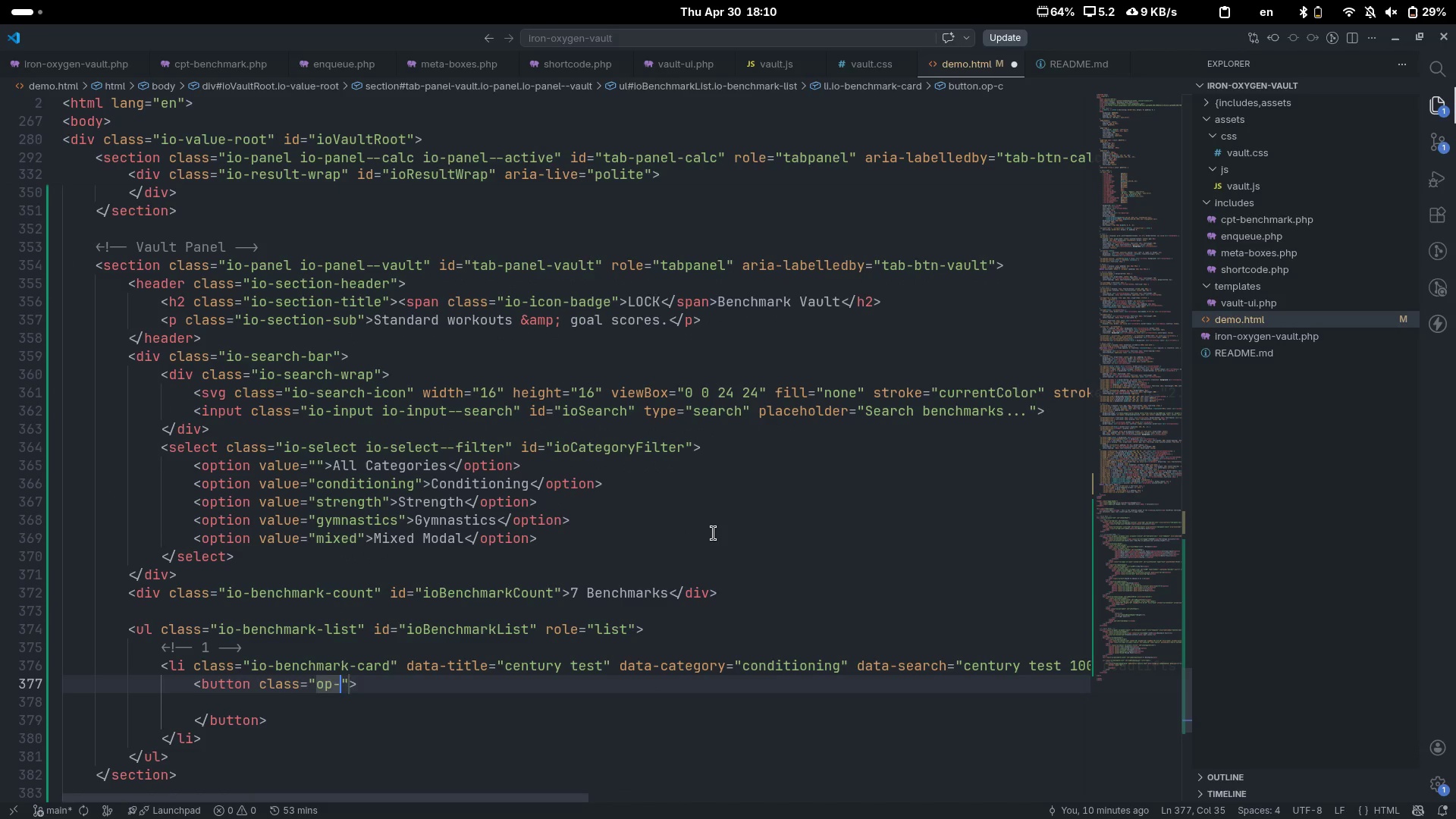 
key(Backspace)
key(Backspace)
key(Backspace)
type(io-card-trigger)
key(Tab)
type(")
key(Escape)
type( aria-expa)
key(Tab)
type(false)
key(Escape)
 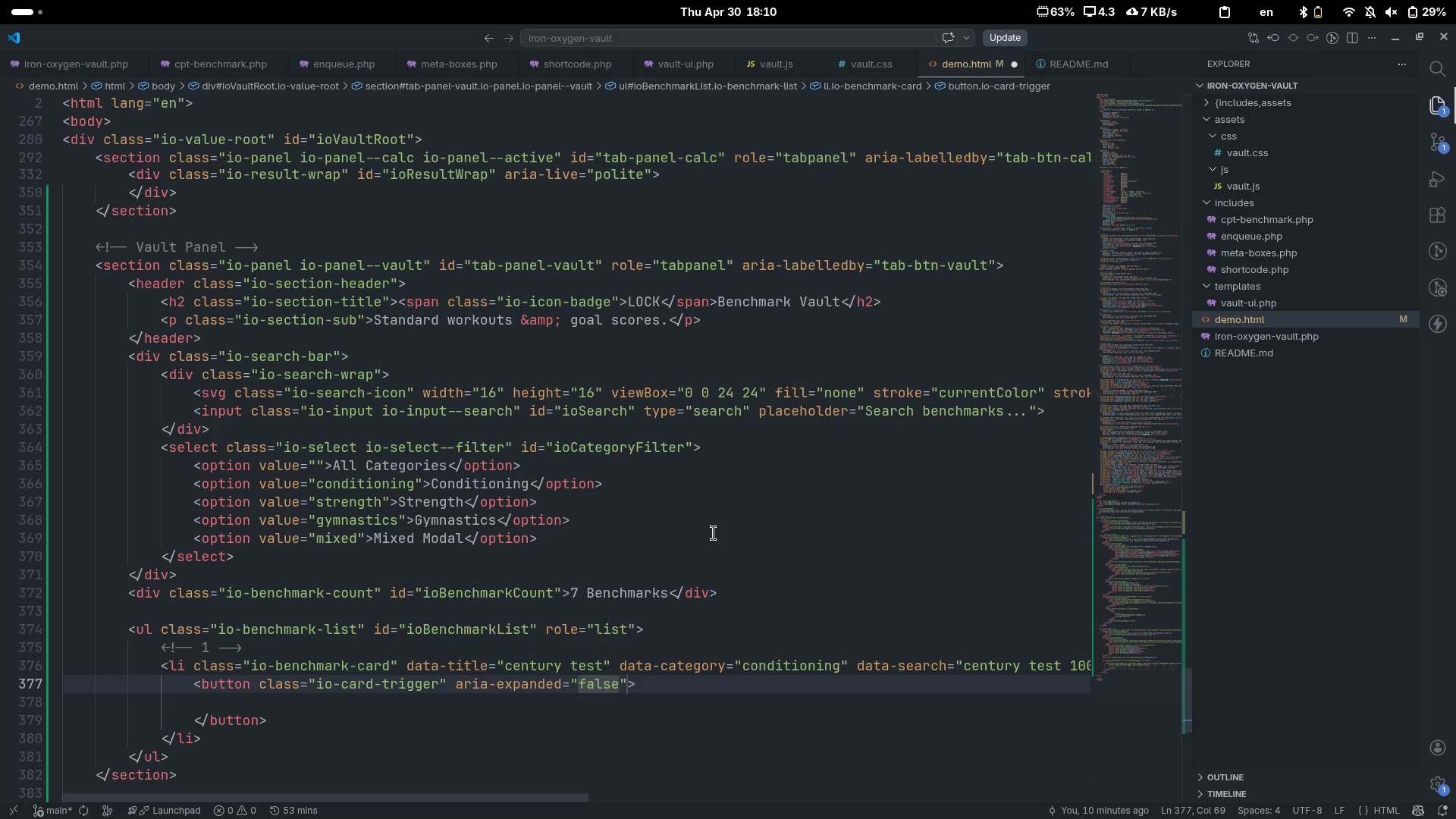 
key(ArrowRight)
 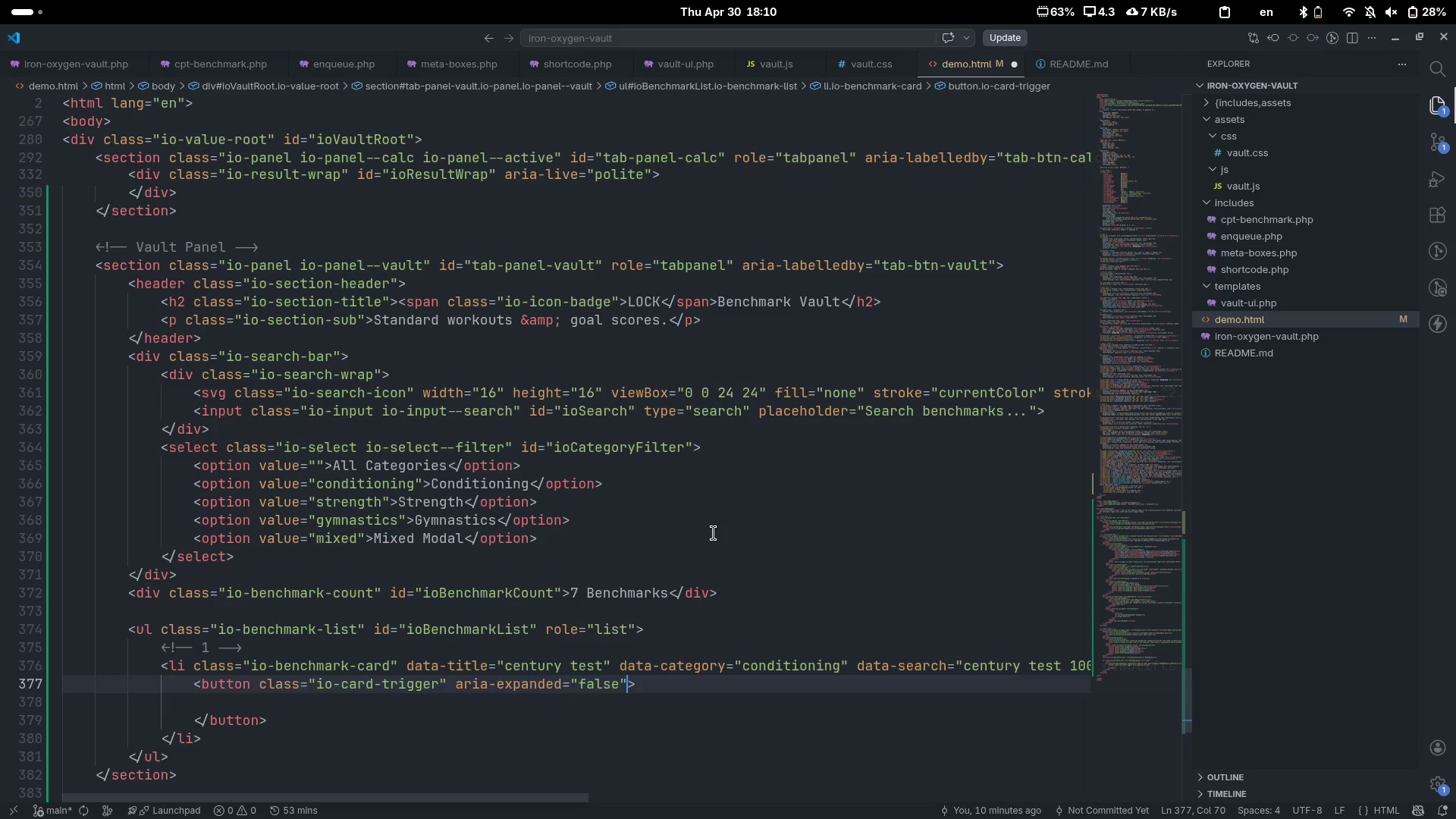 
type( aria-contro)
key(Tab)
type(bm-body1-)
key(Backspace)
key(Backspace)
type(1)
key(Backspace)
type(-1[End])
 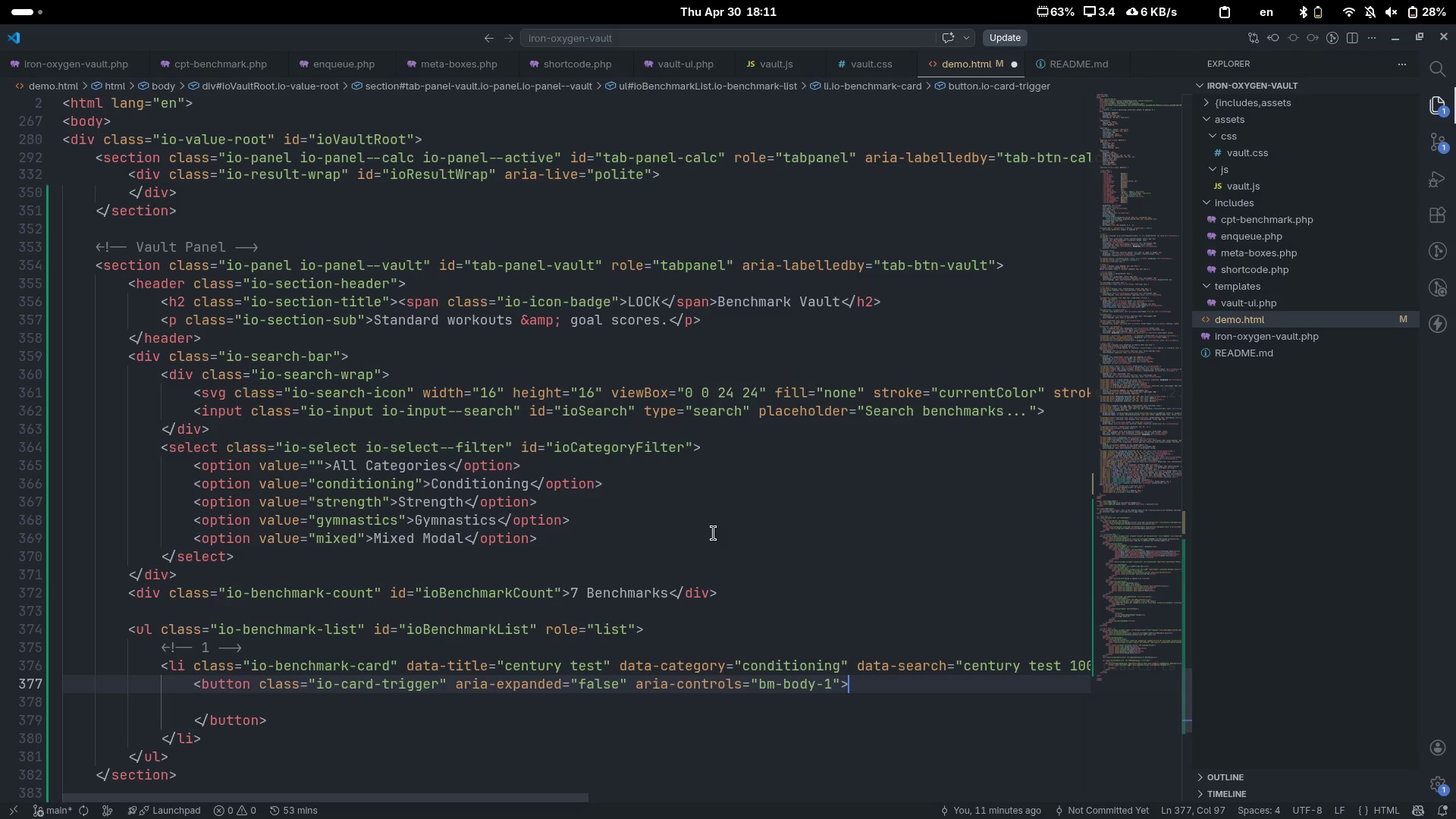 
wait(19.35)
 